 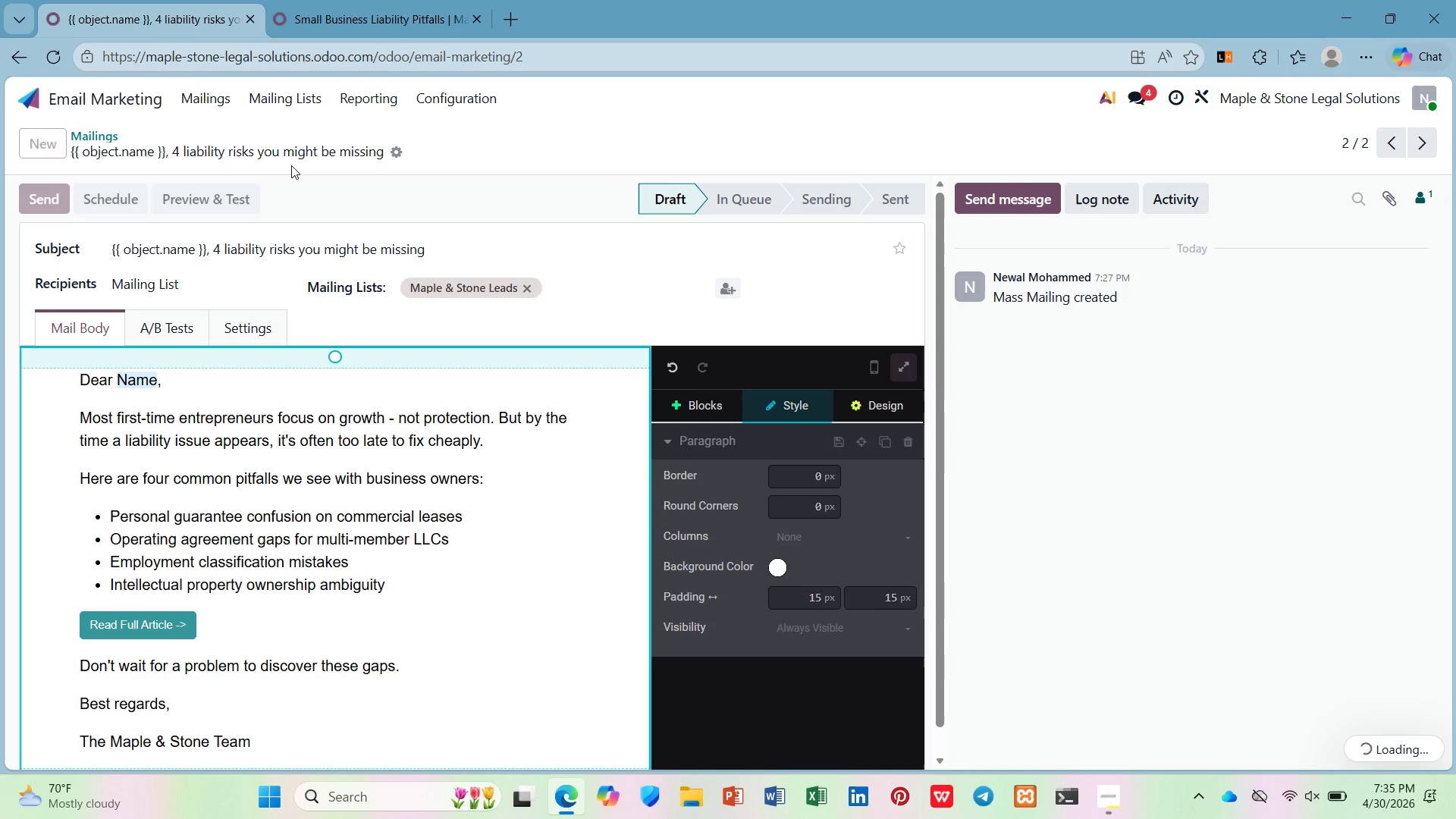 
left_click([1082, 287])
 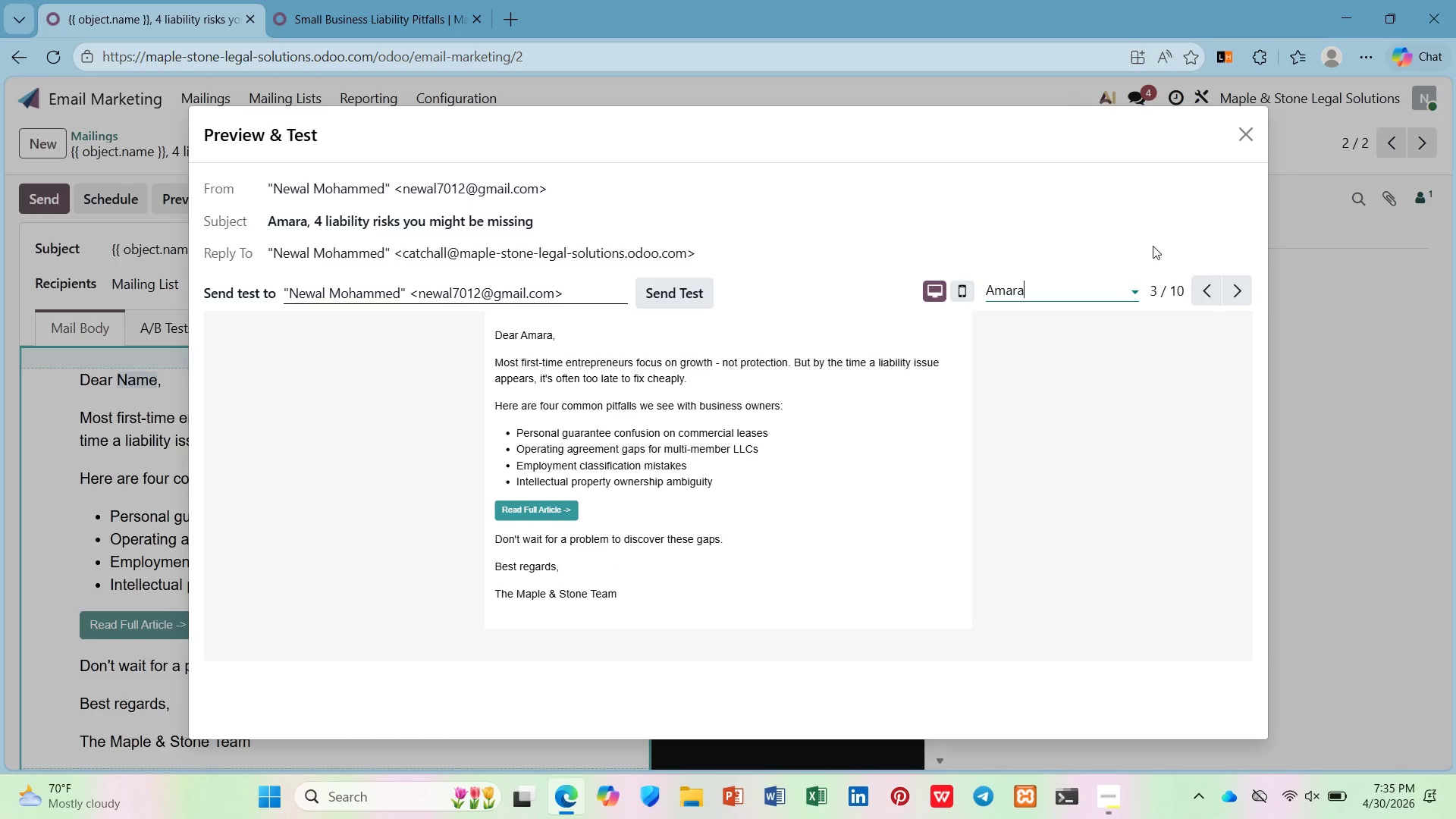 
left_click([1242, 133])
 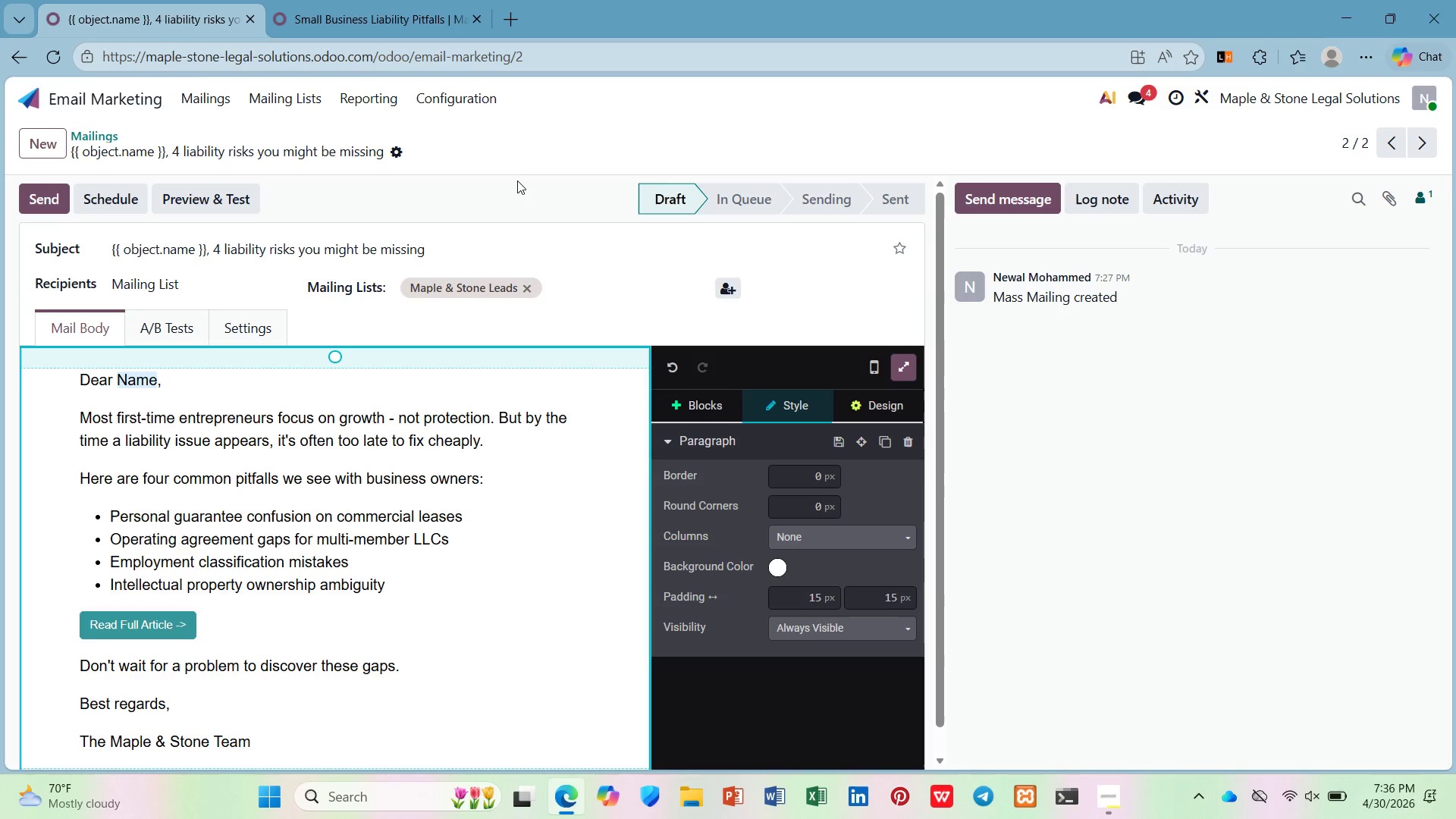 
wait(74.77)
 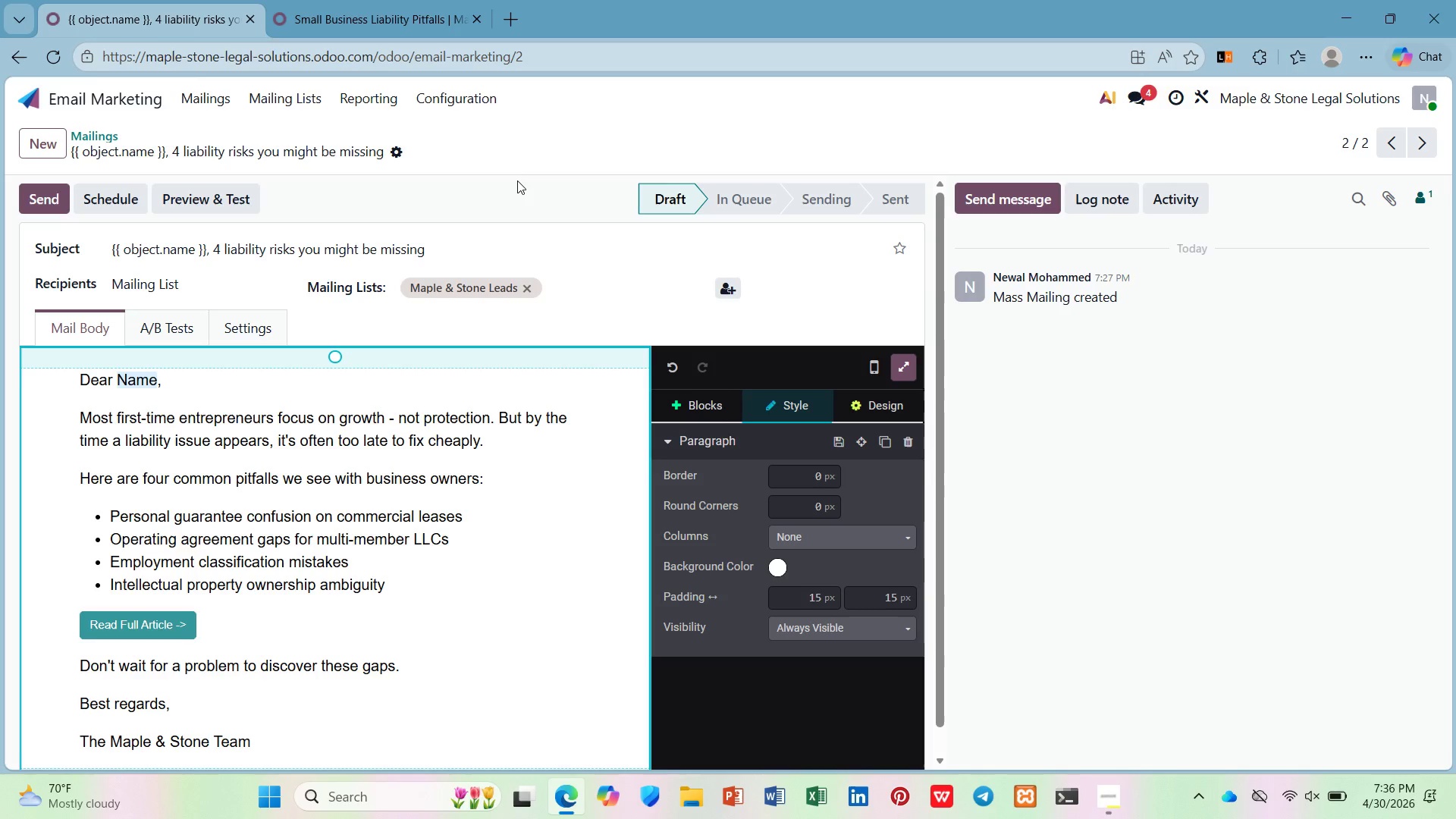 
scroll: coordinate [240, 426], scroll_direction: down, amount: 1.0
 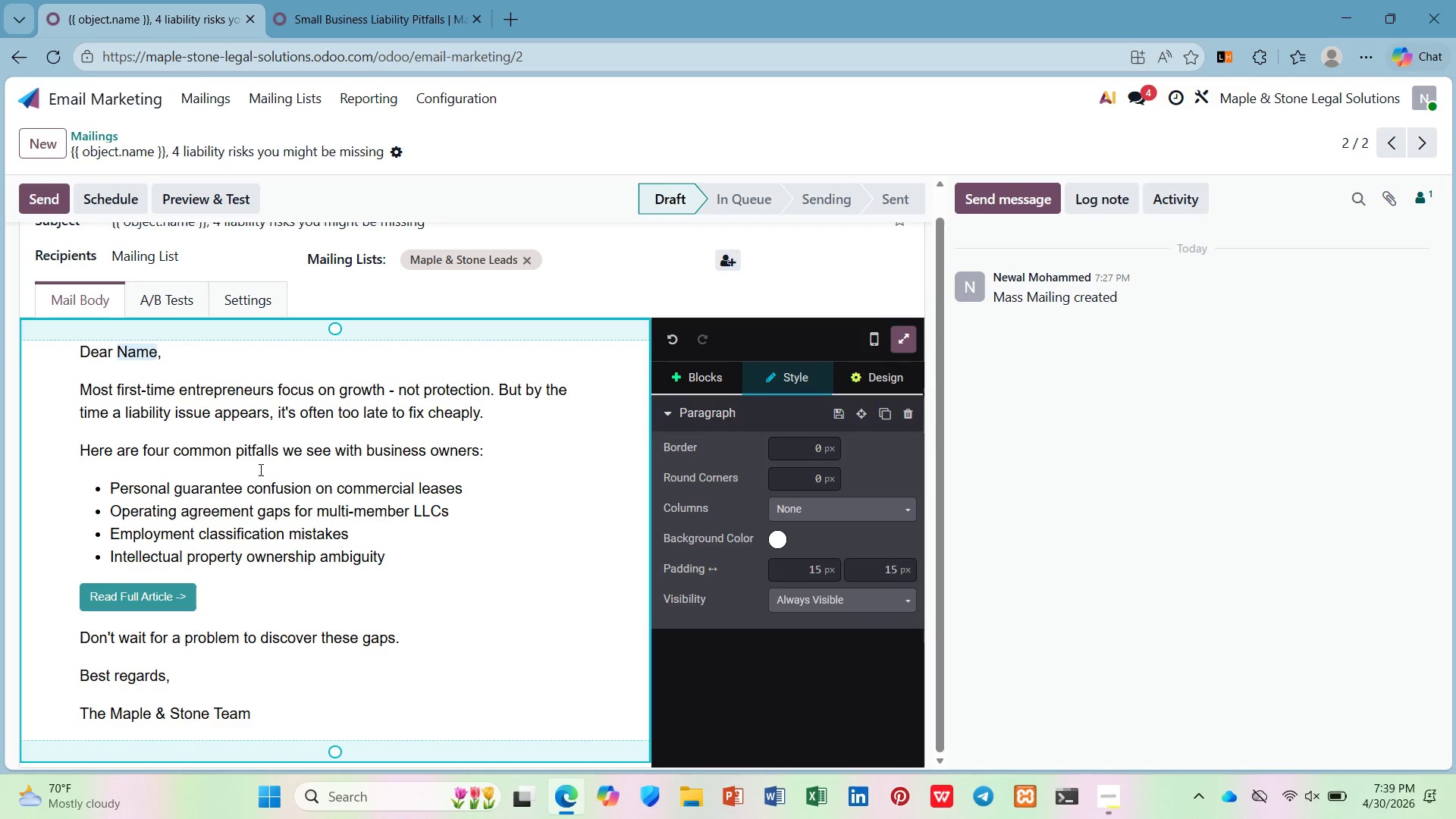 
wait(168.06)
 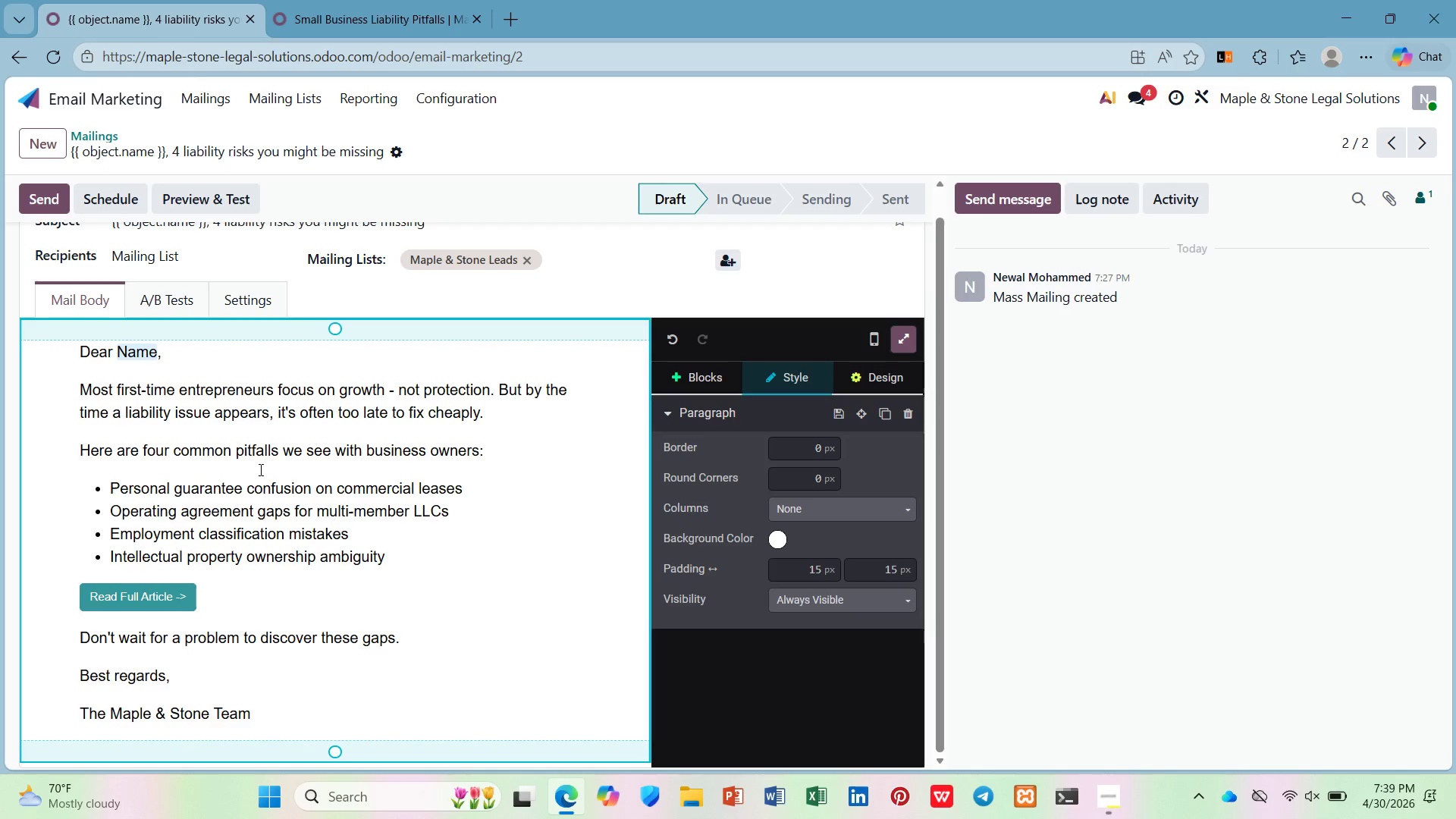 
left_click([253, 464])
 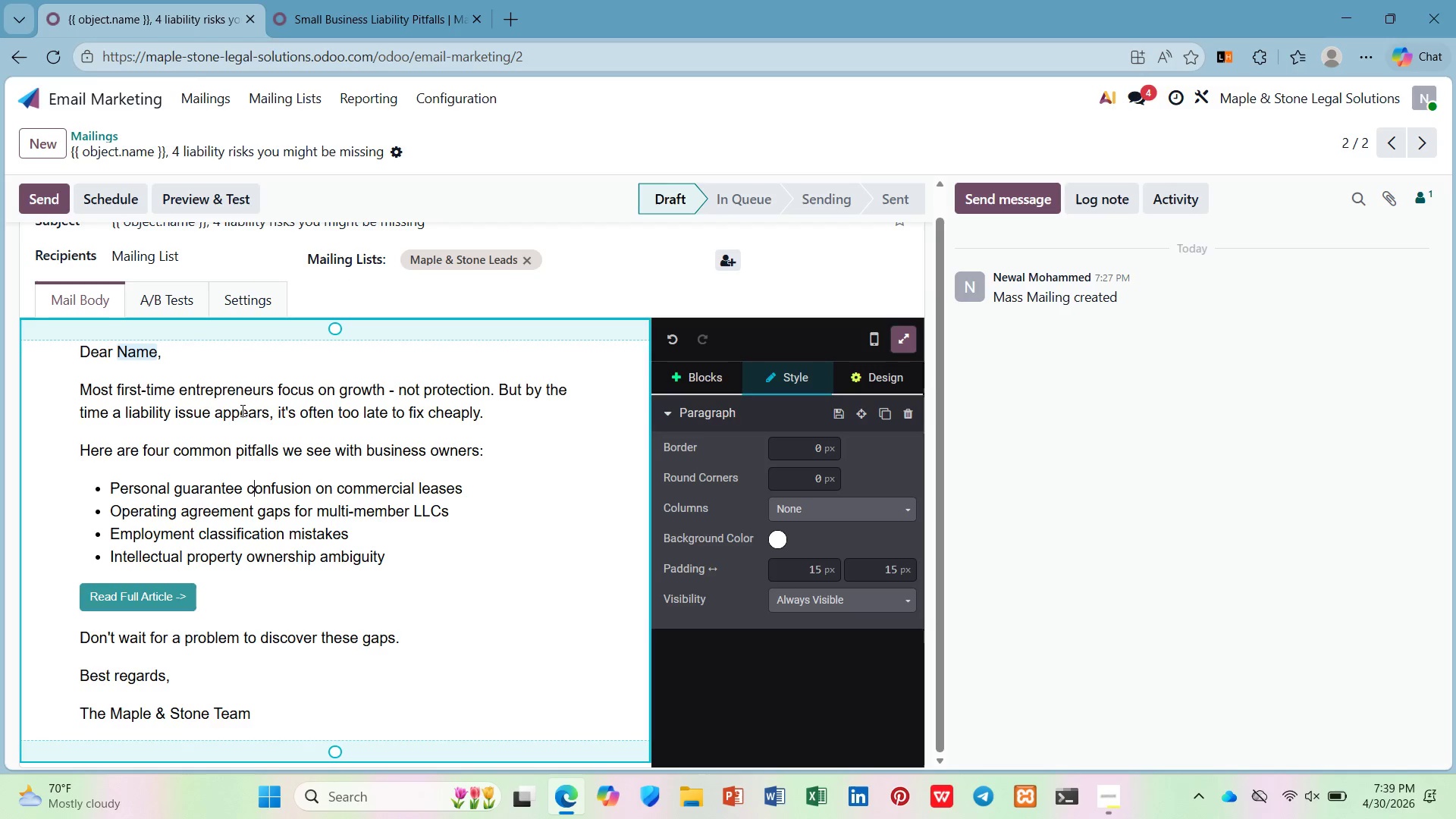 
left_click([241, 410])
 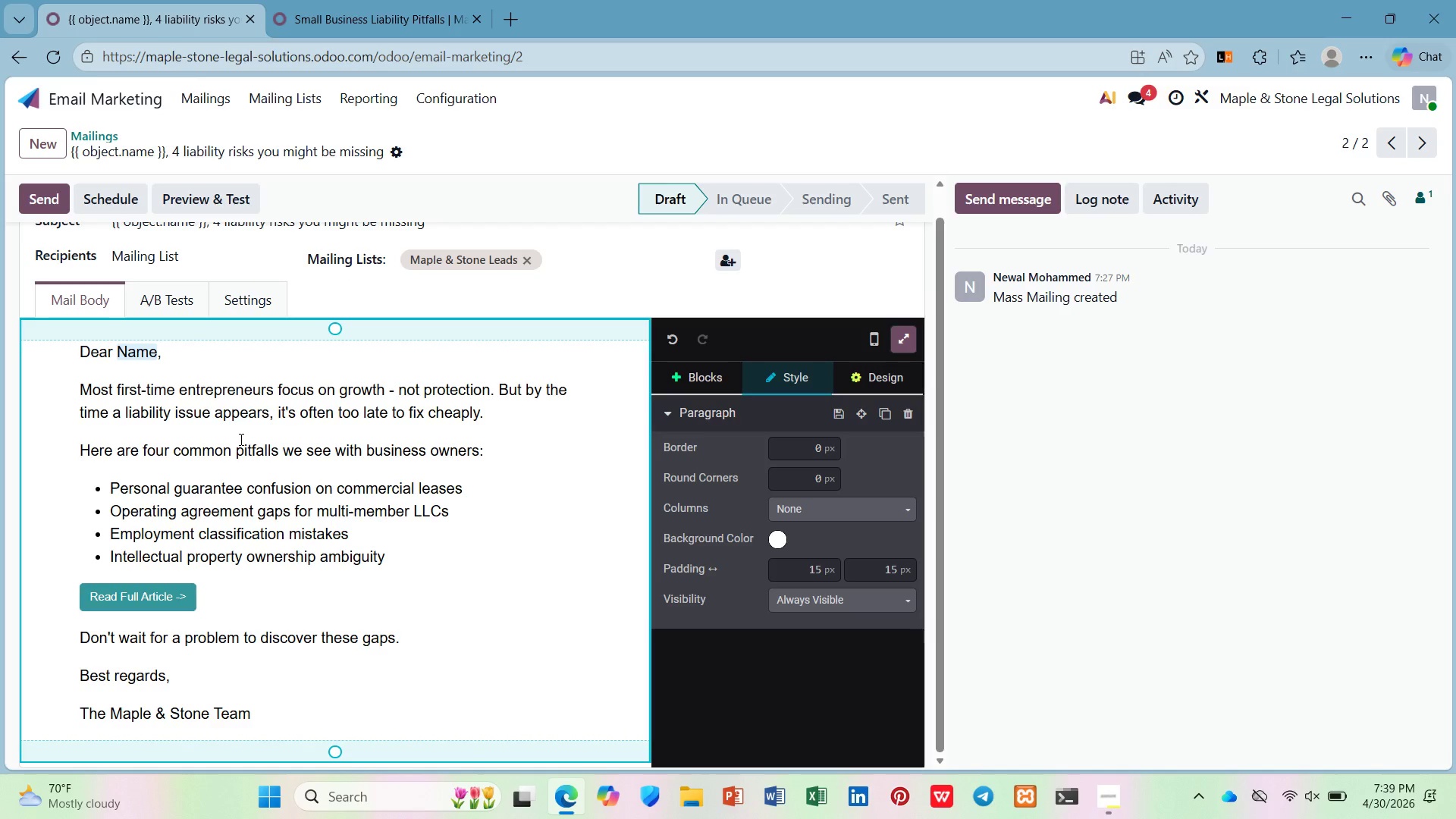 
wait(12.19)
 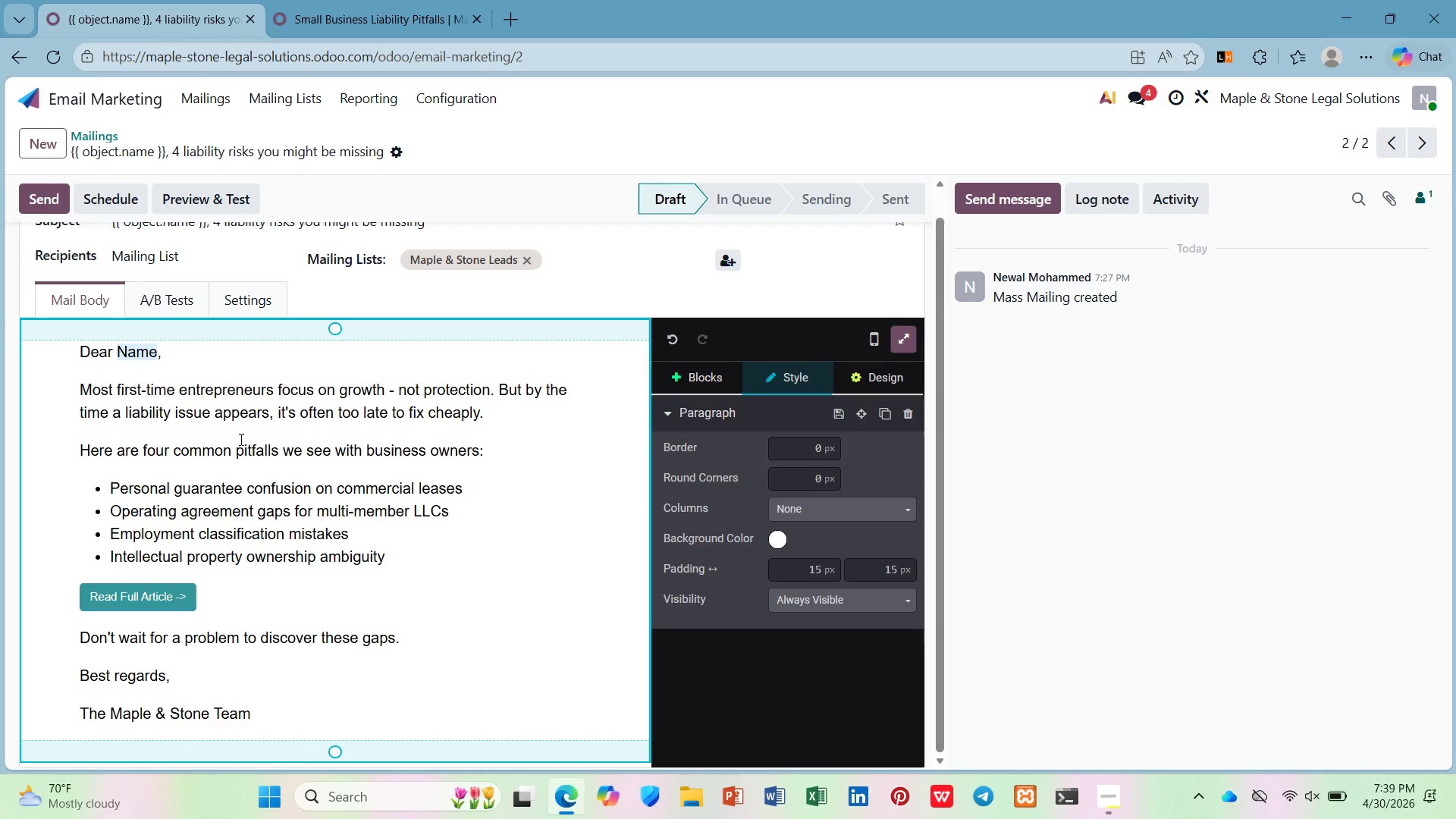 
left_click([478, 453])
 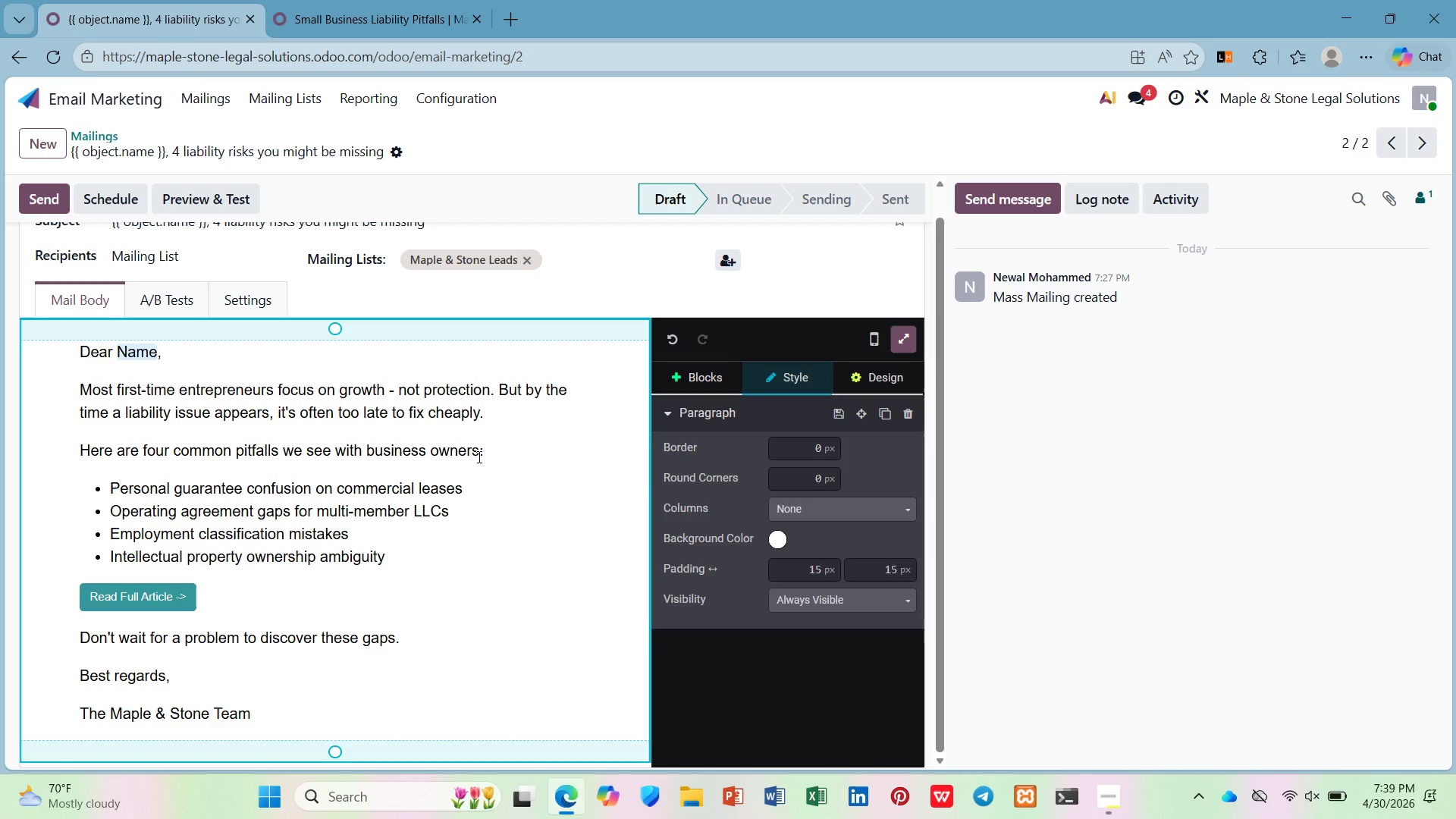 
type( at /)
 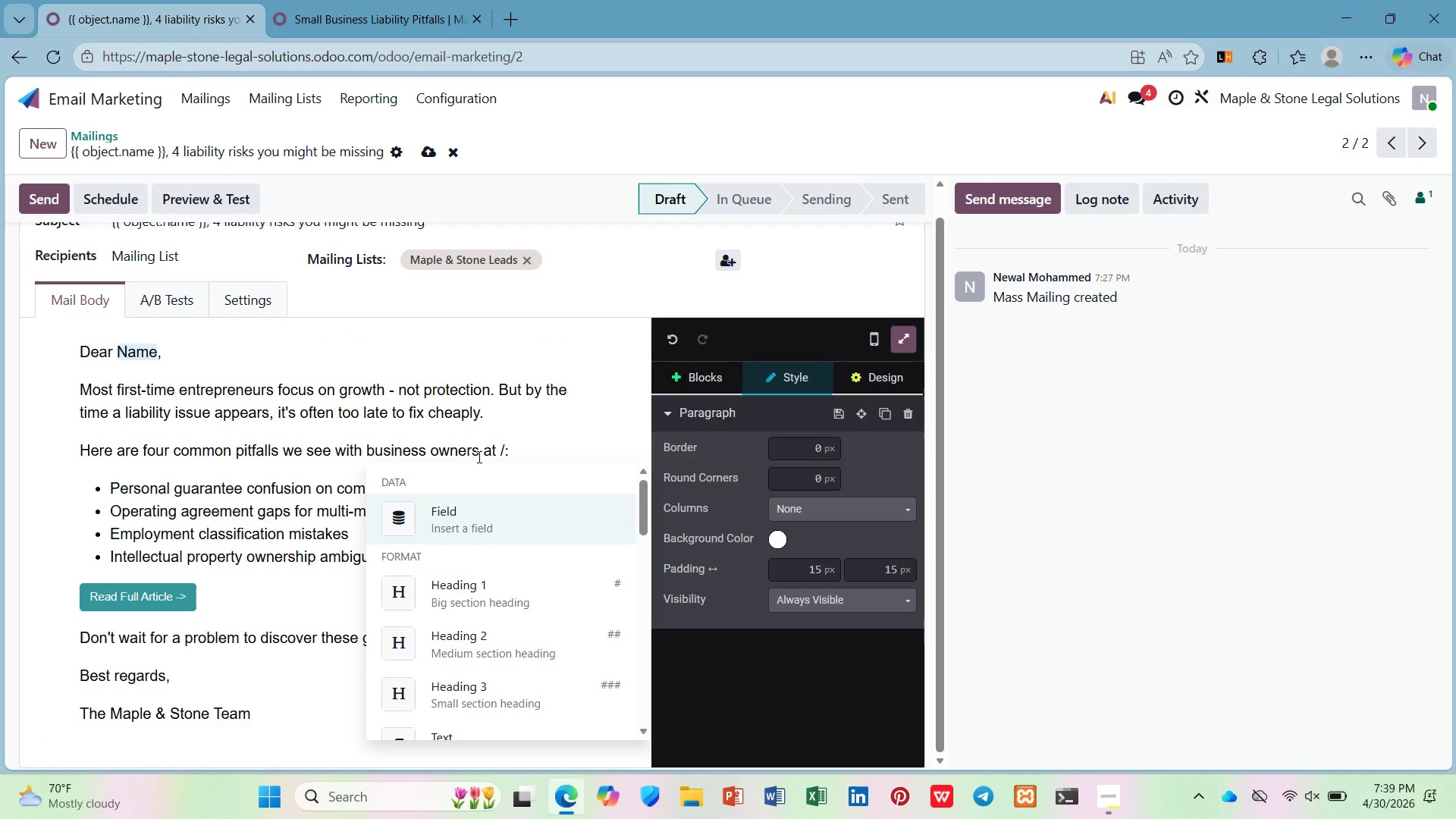 
key(Enter)
 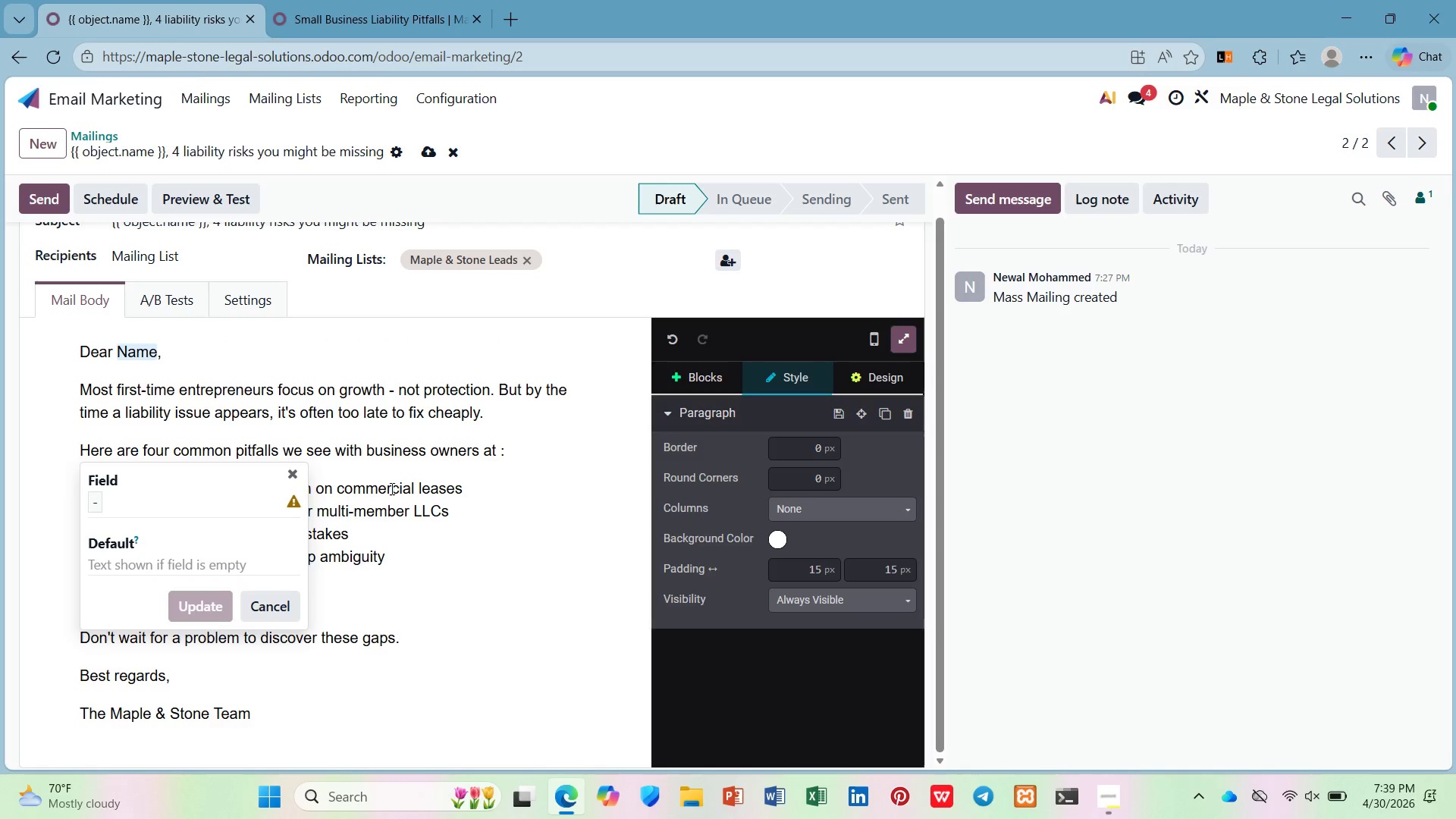 
mouse_move([118, 484])
 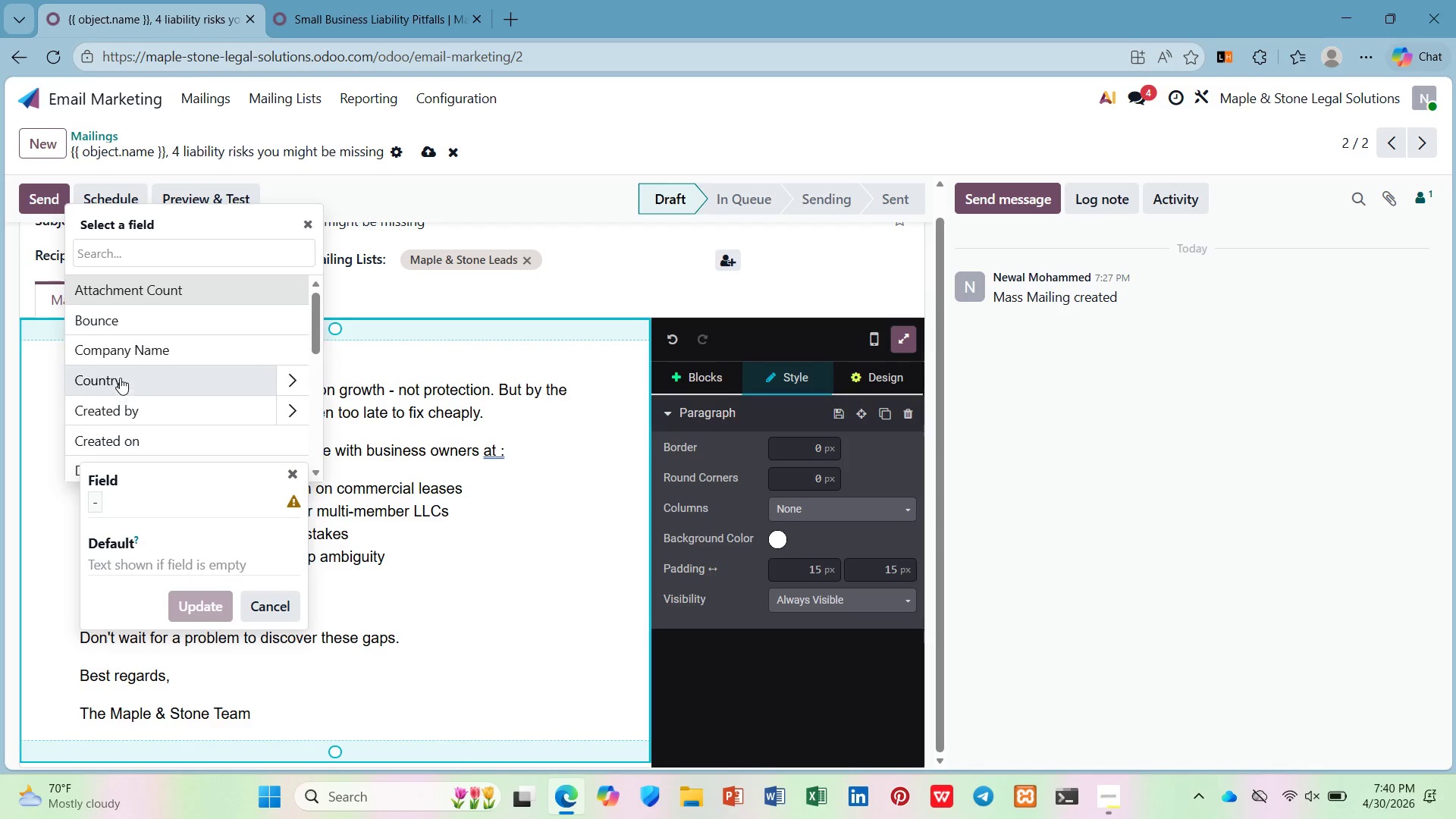 
left_click([126, 356])
 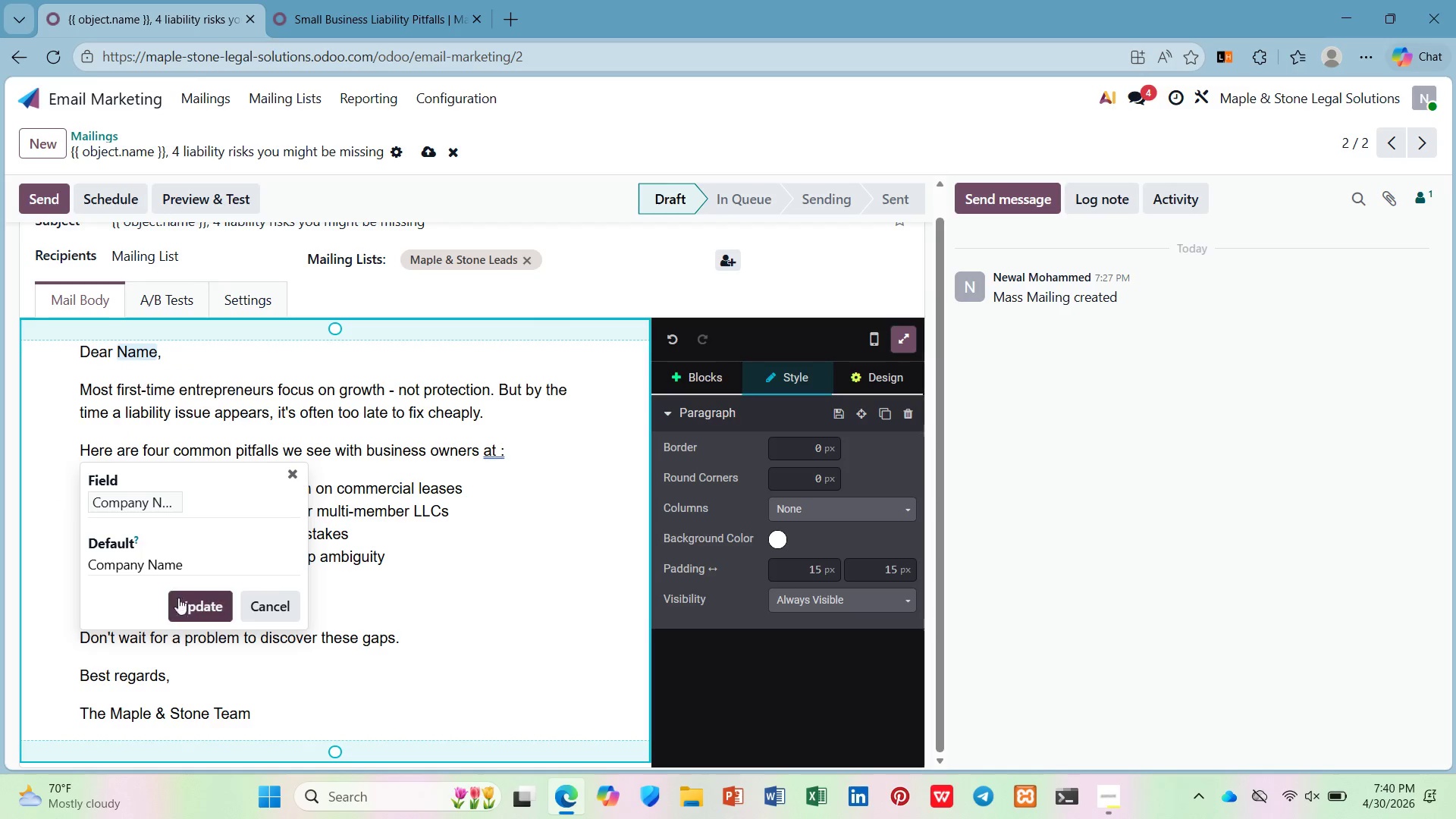 
left_click([184, 612])
 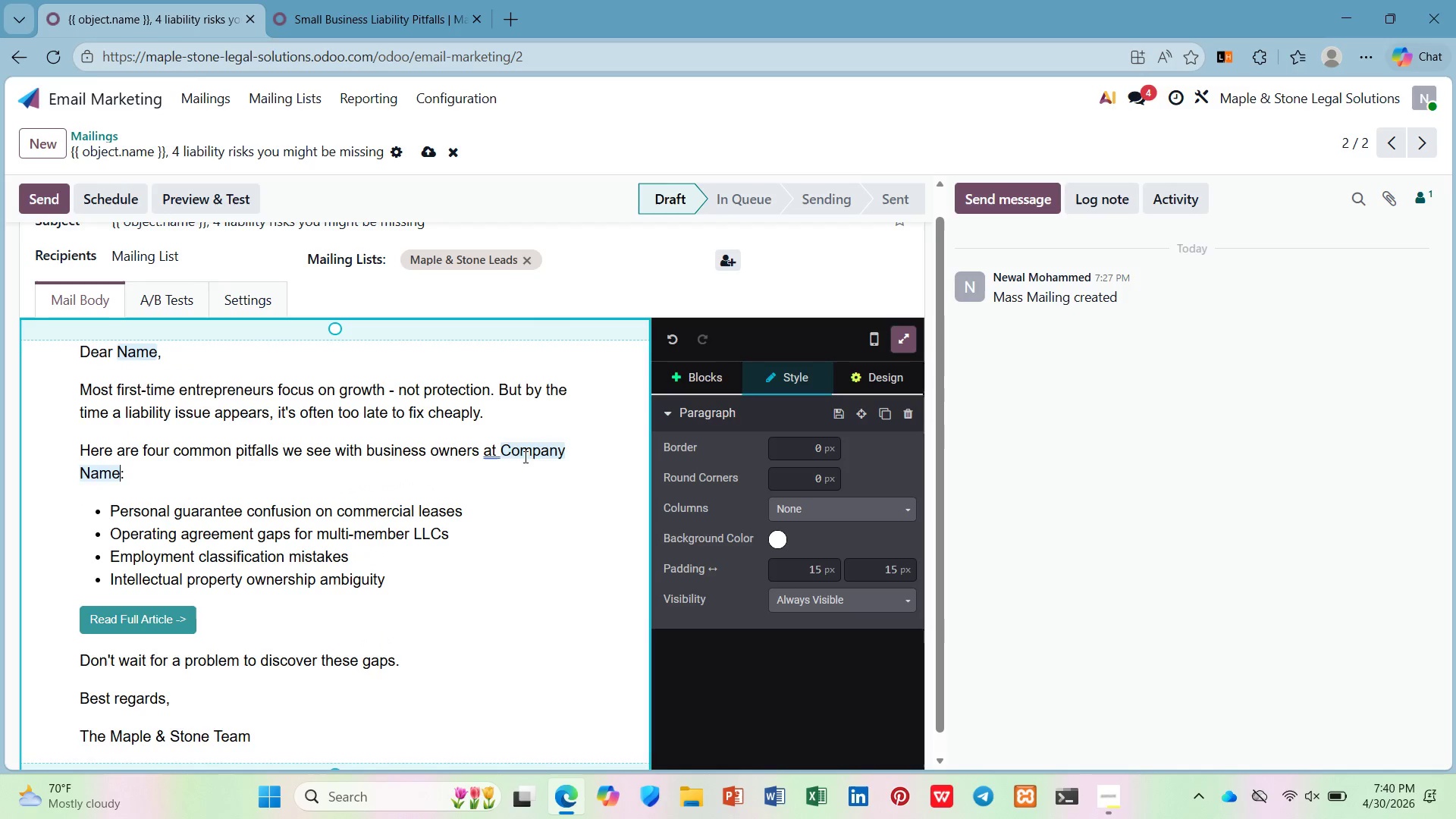 
left_click([490, 457])
 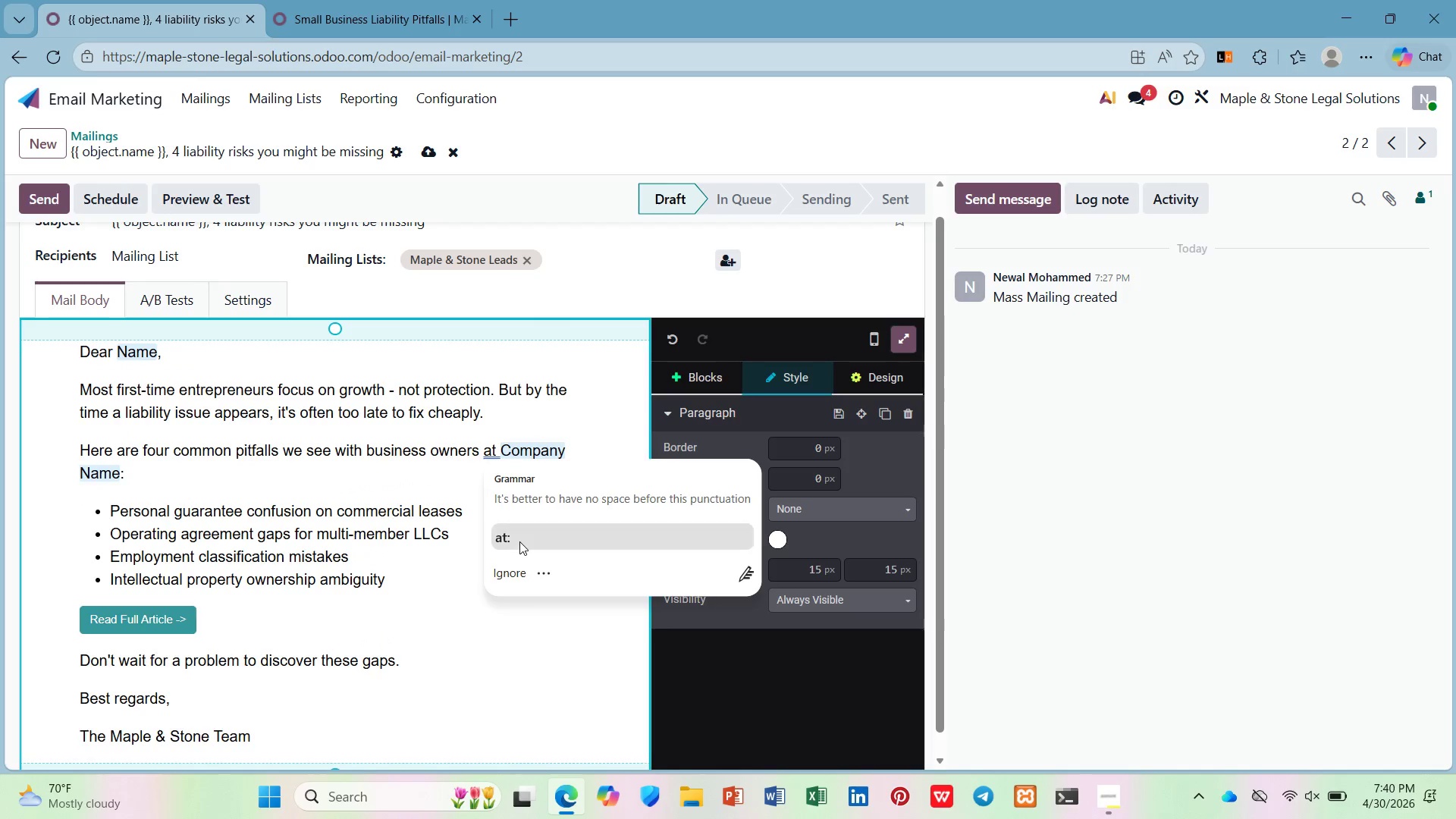 
left_click([519, 541])
 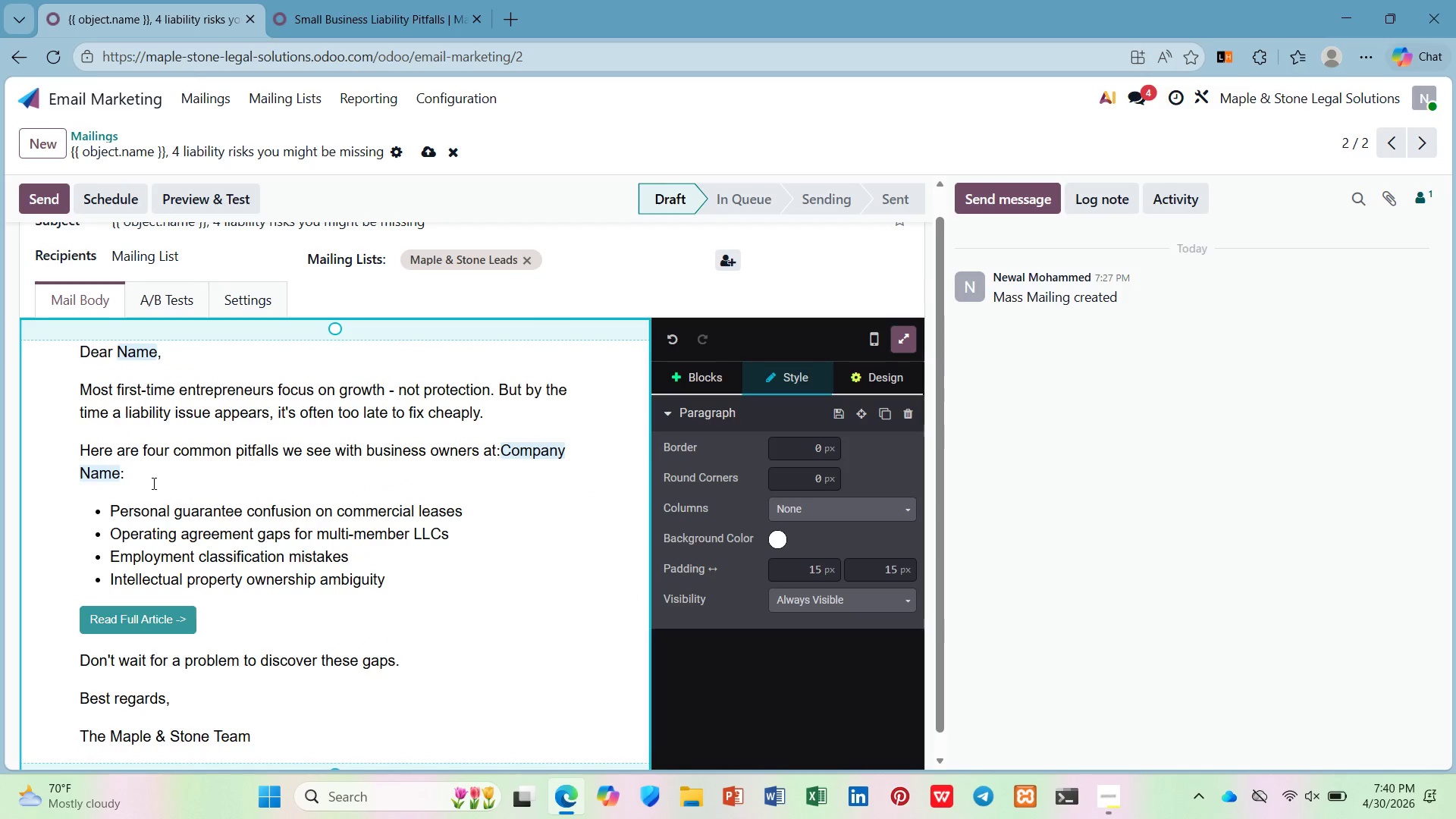 
left_click([140, 475])
 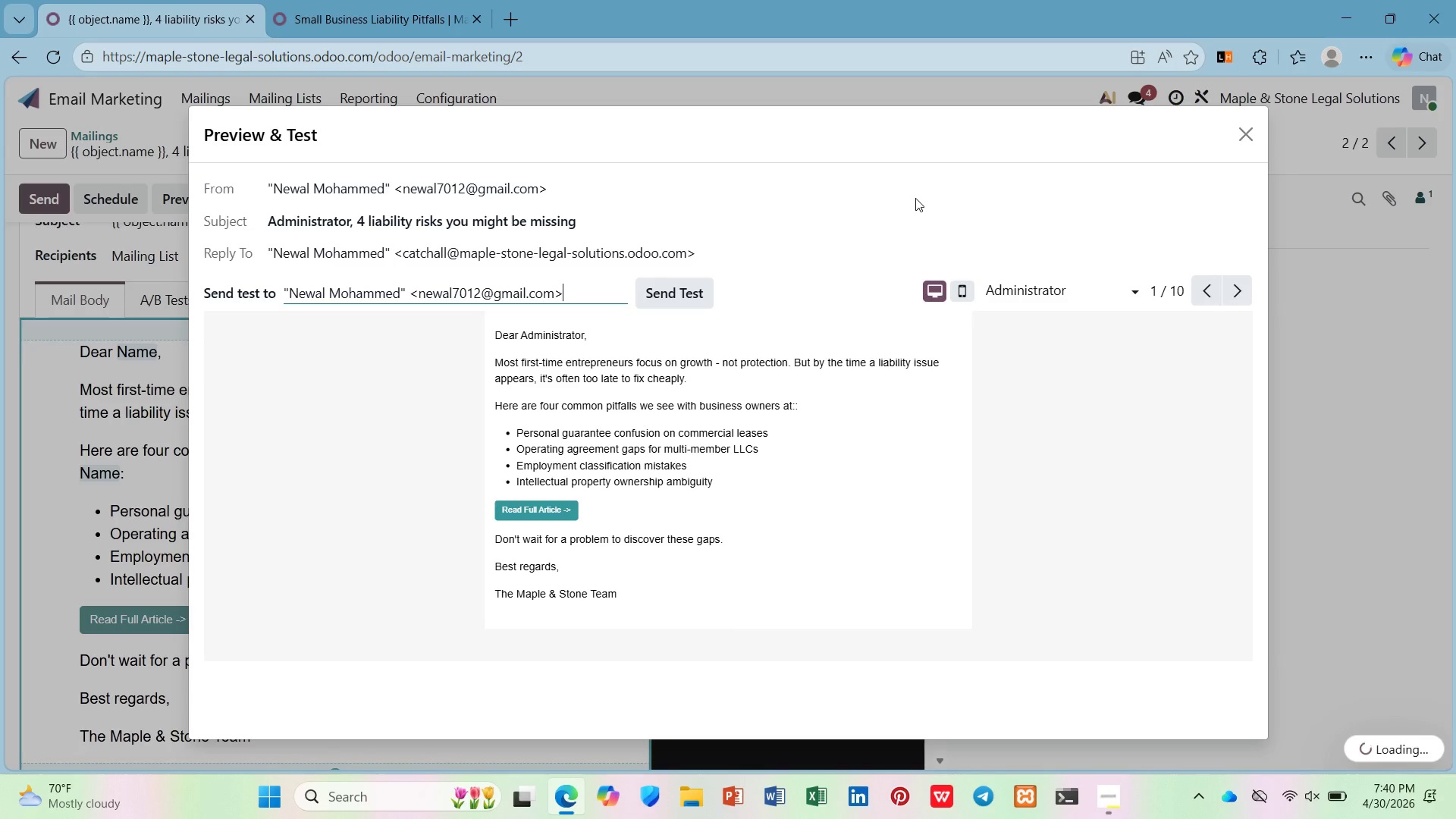 
wait(6.11)
 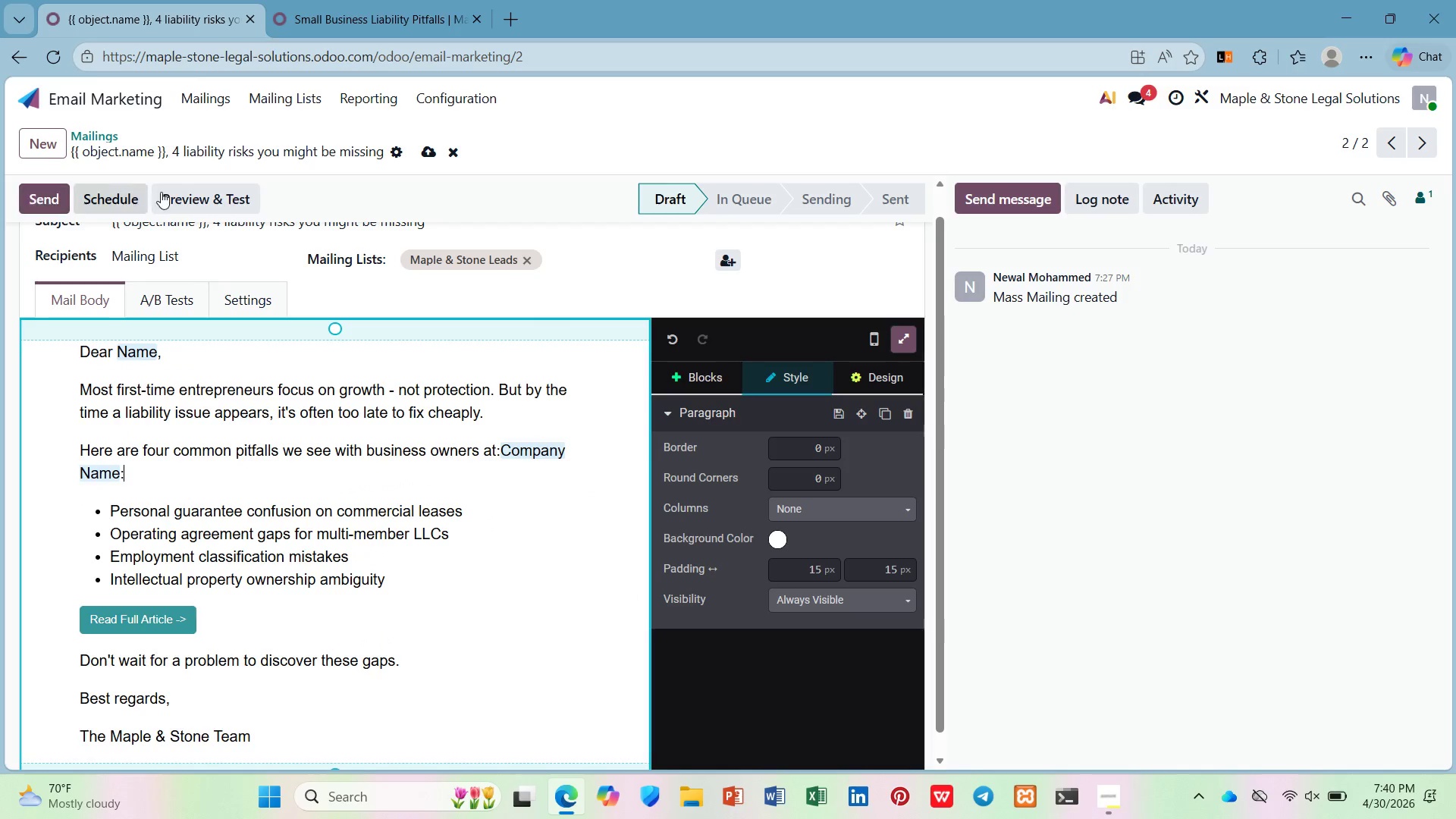 
left_click([1084, 300])
 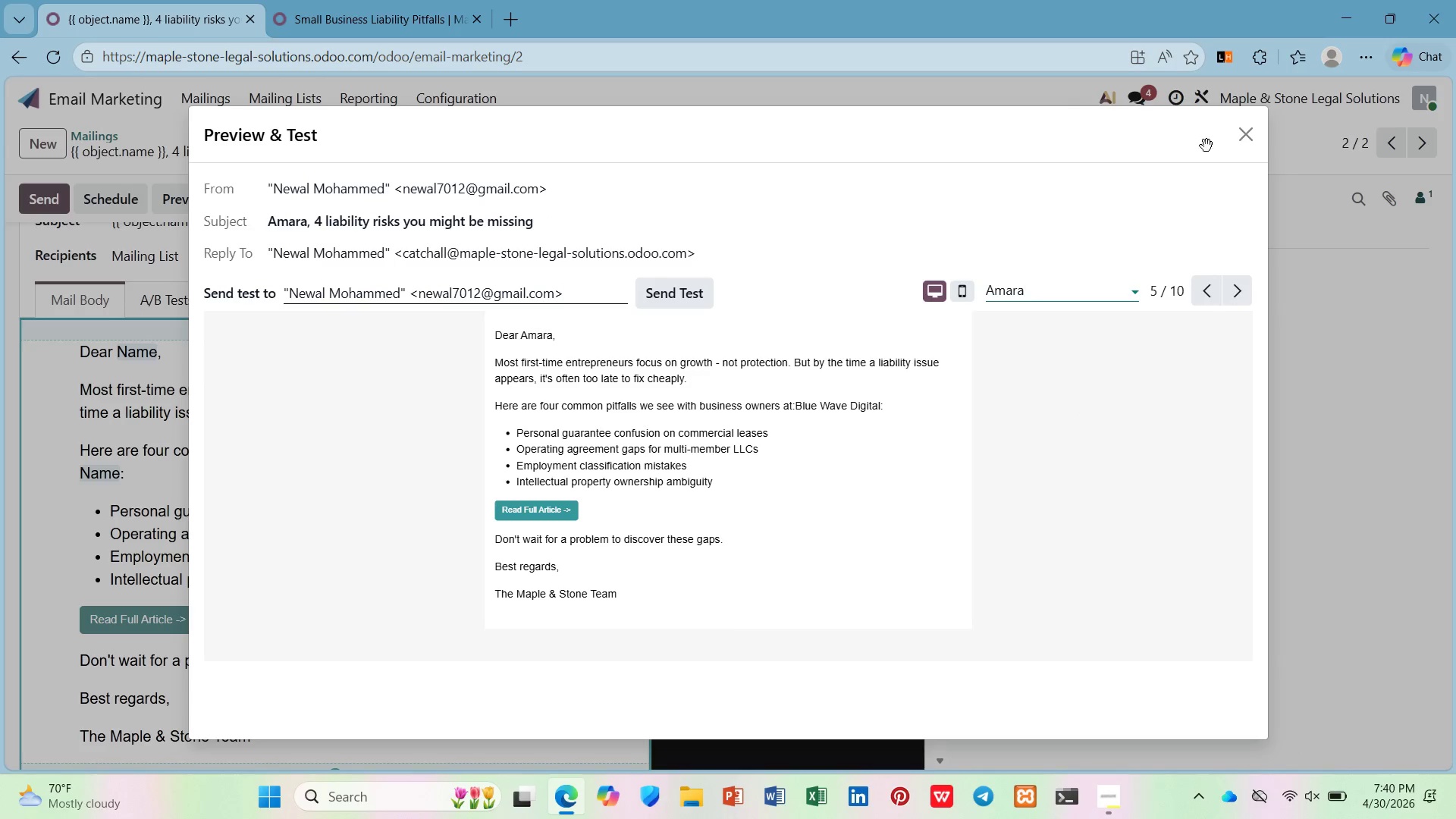 
left_click([1247, 135])
 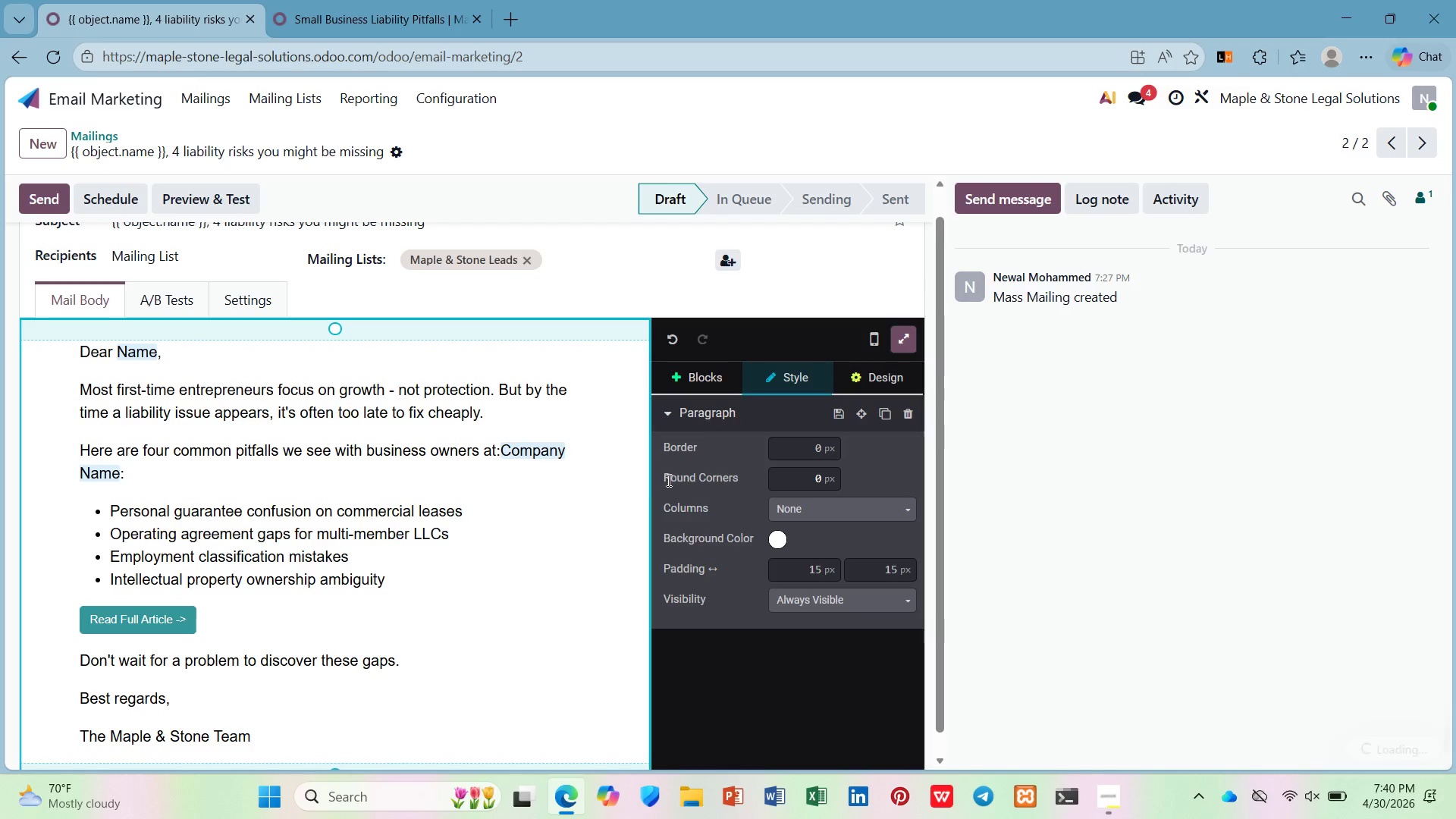 
scroll: coordinate [409, 424], scroll_direction: down, amount: 4.0
 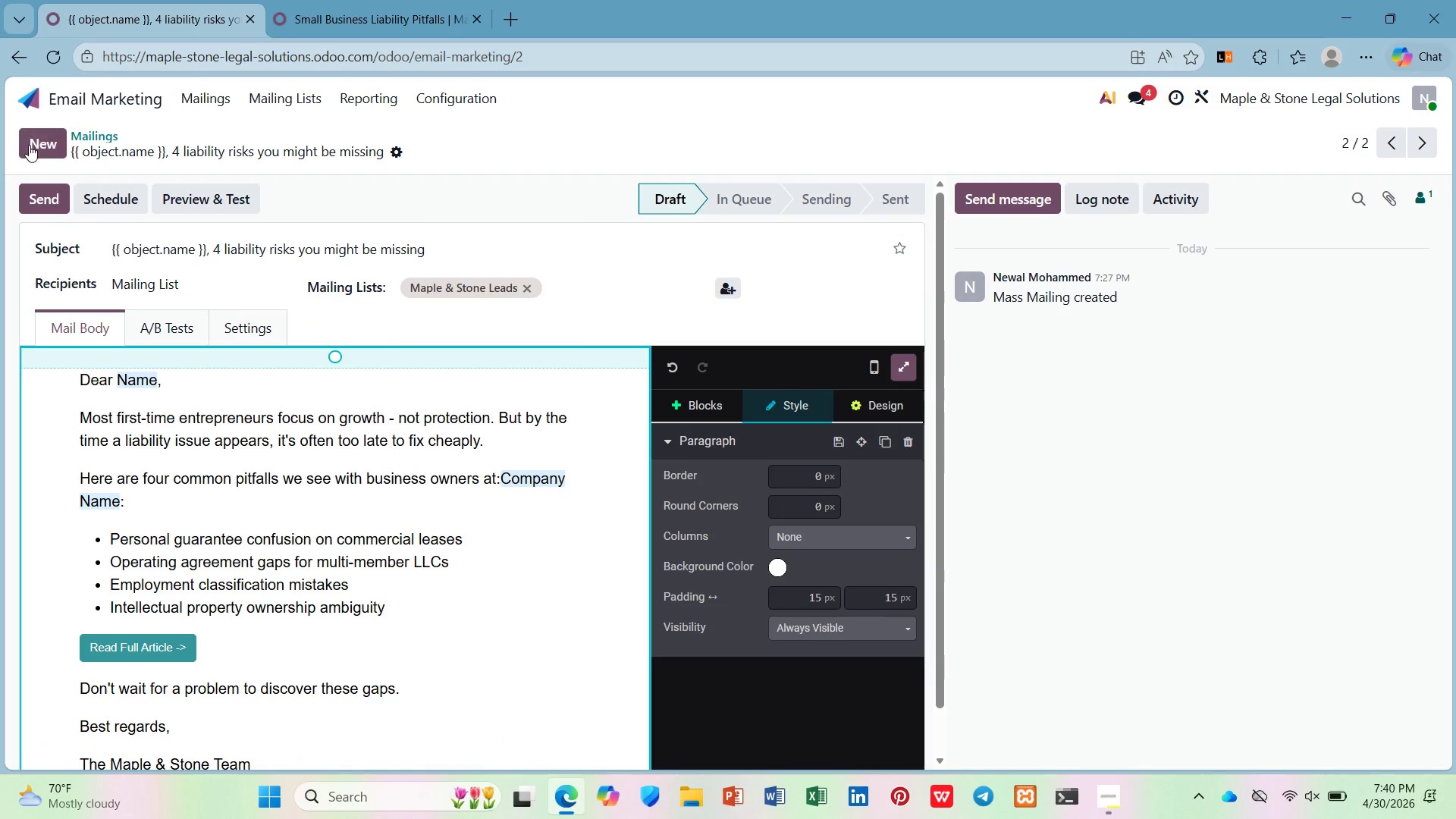 
left_click([29, 145])
 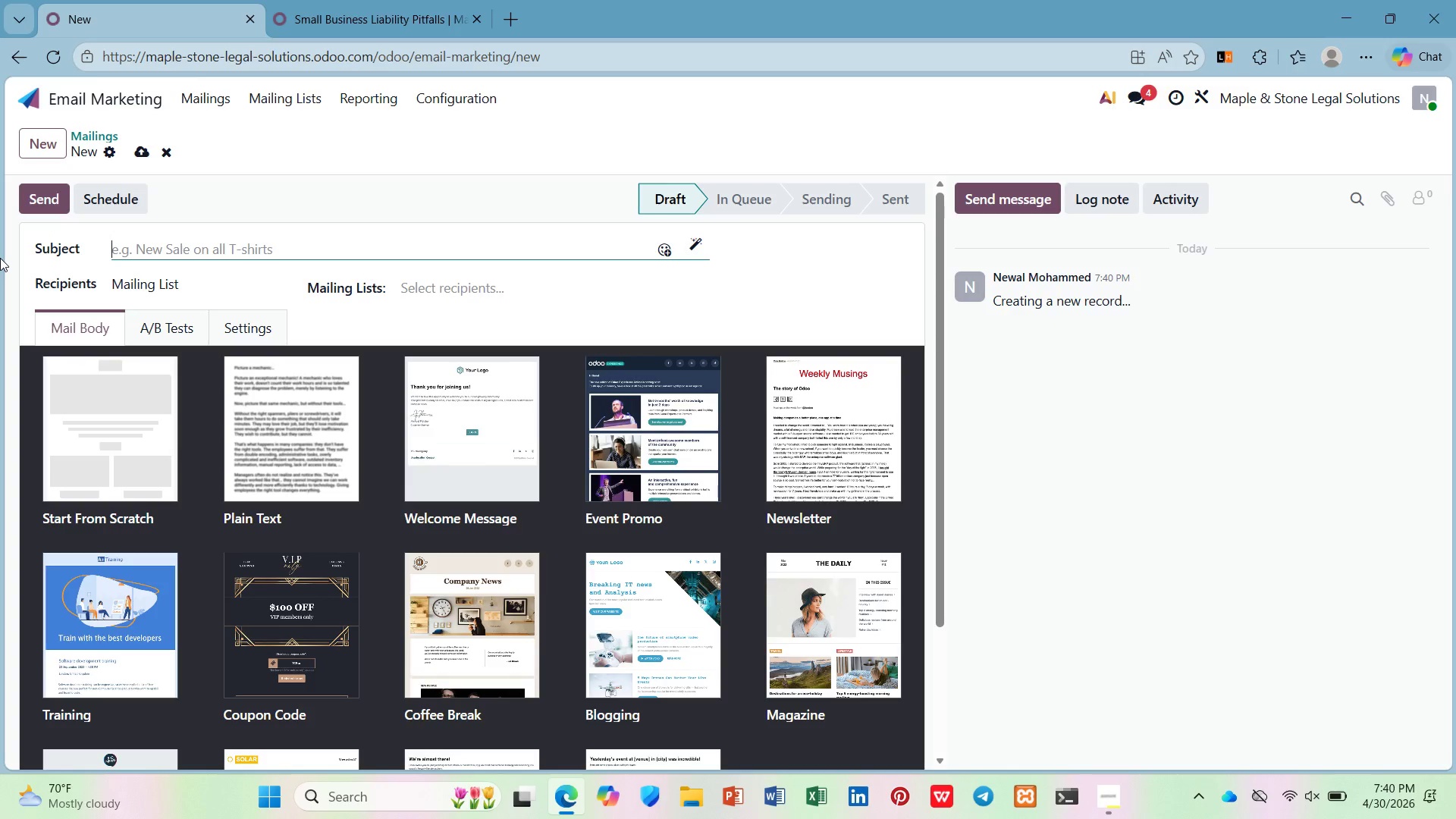 
wait(15.86)
 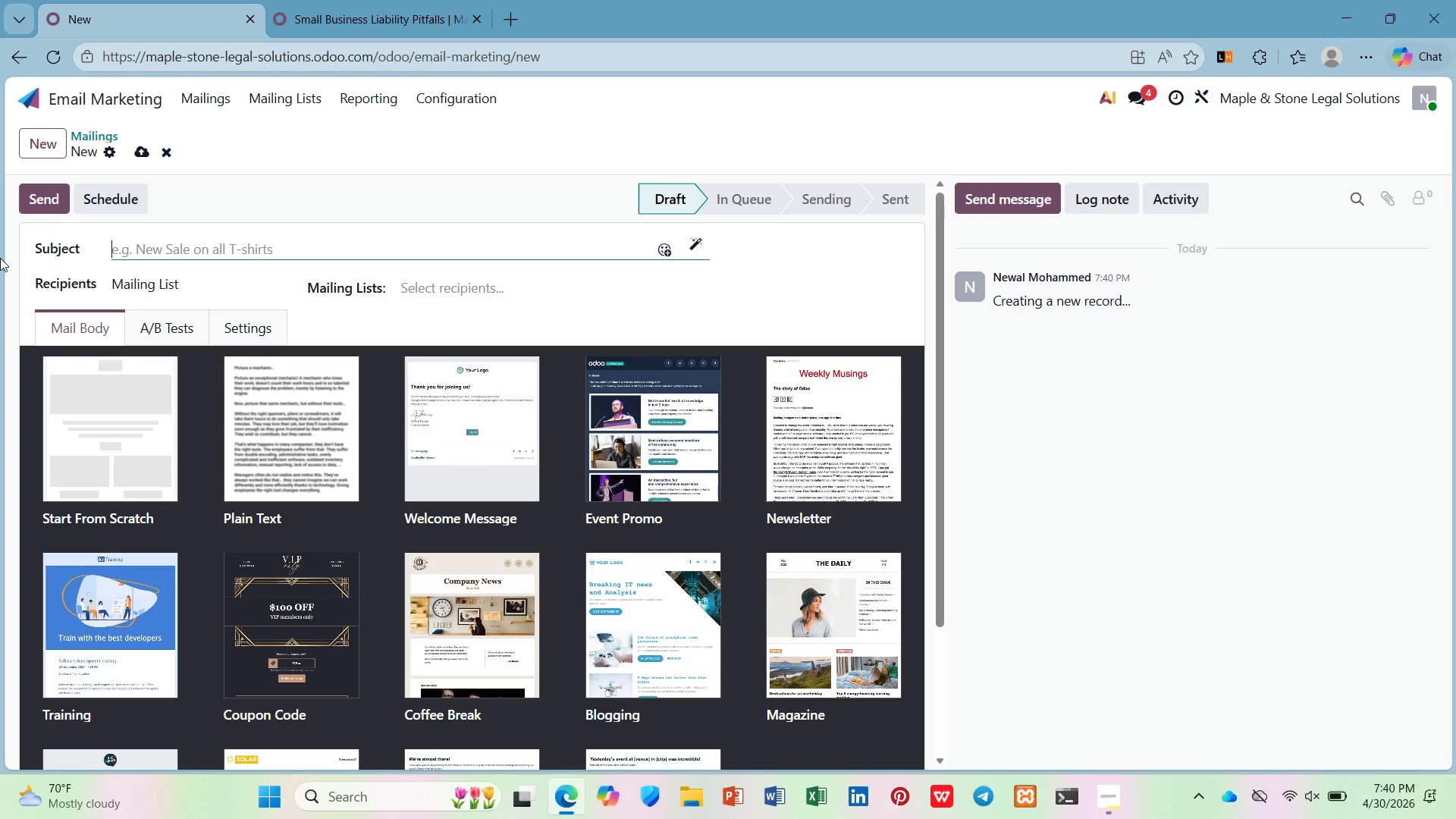 
left_click([105, 133])
 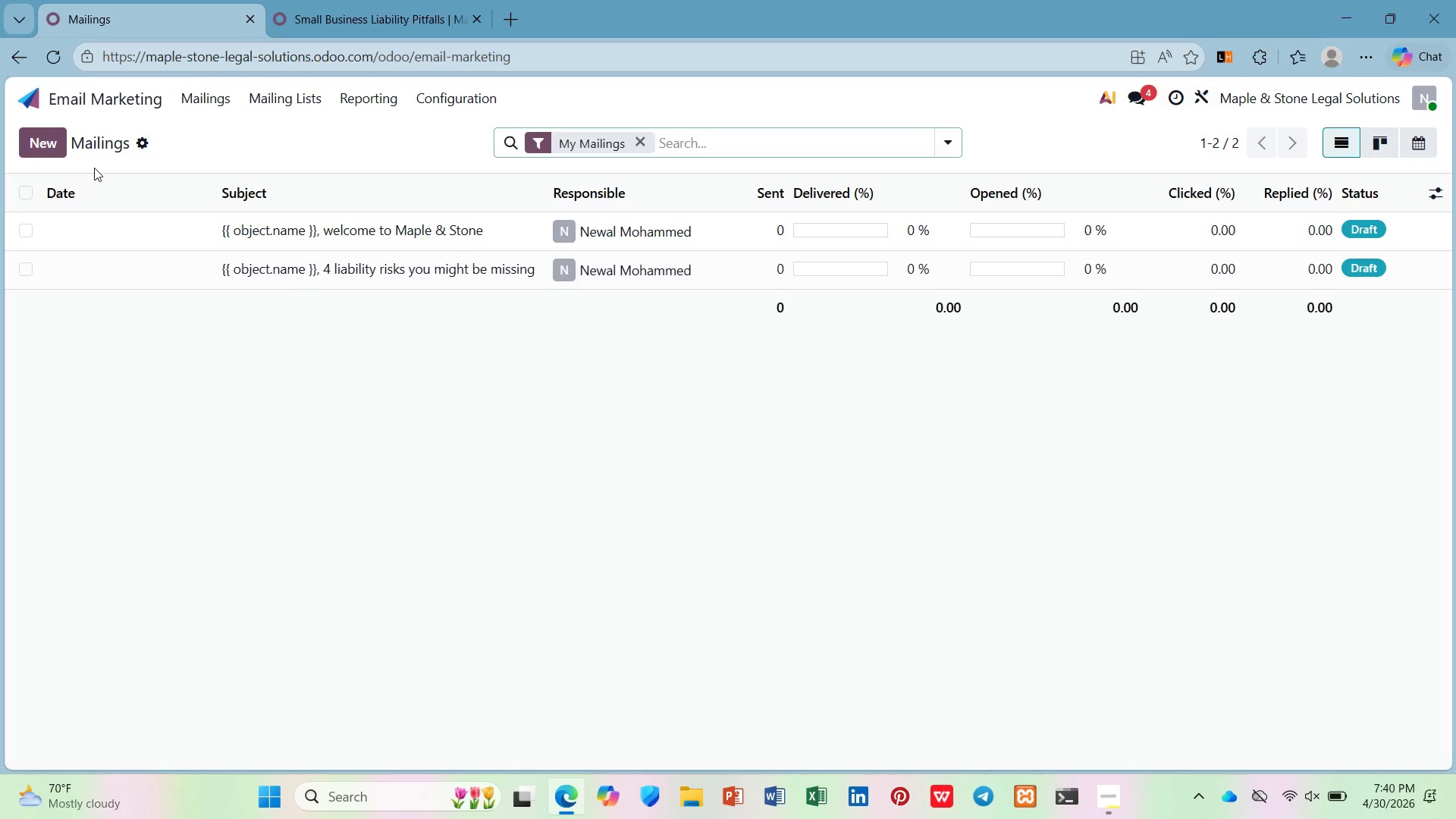 
left_click([36, 137])
 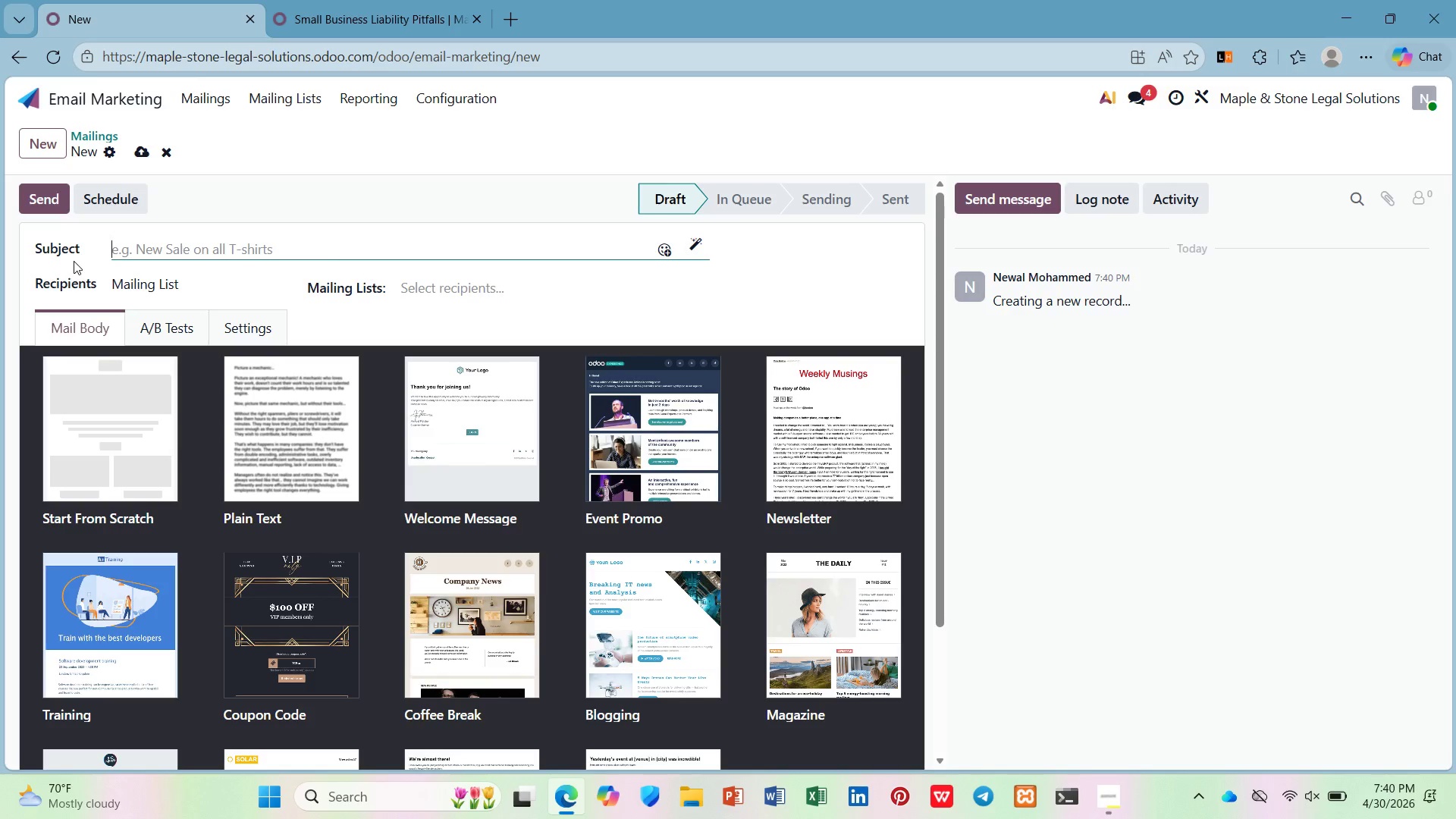 
wait(5.17)
 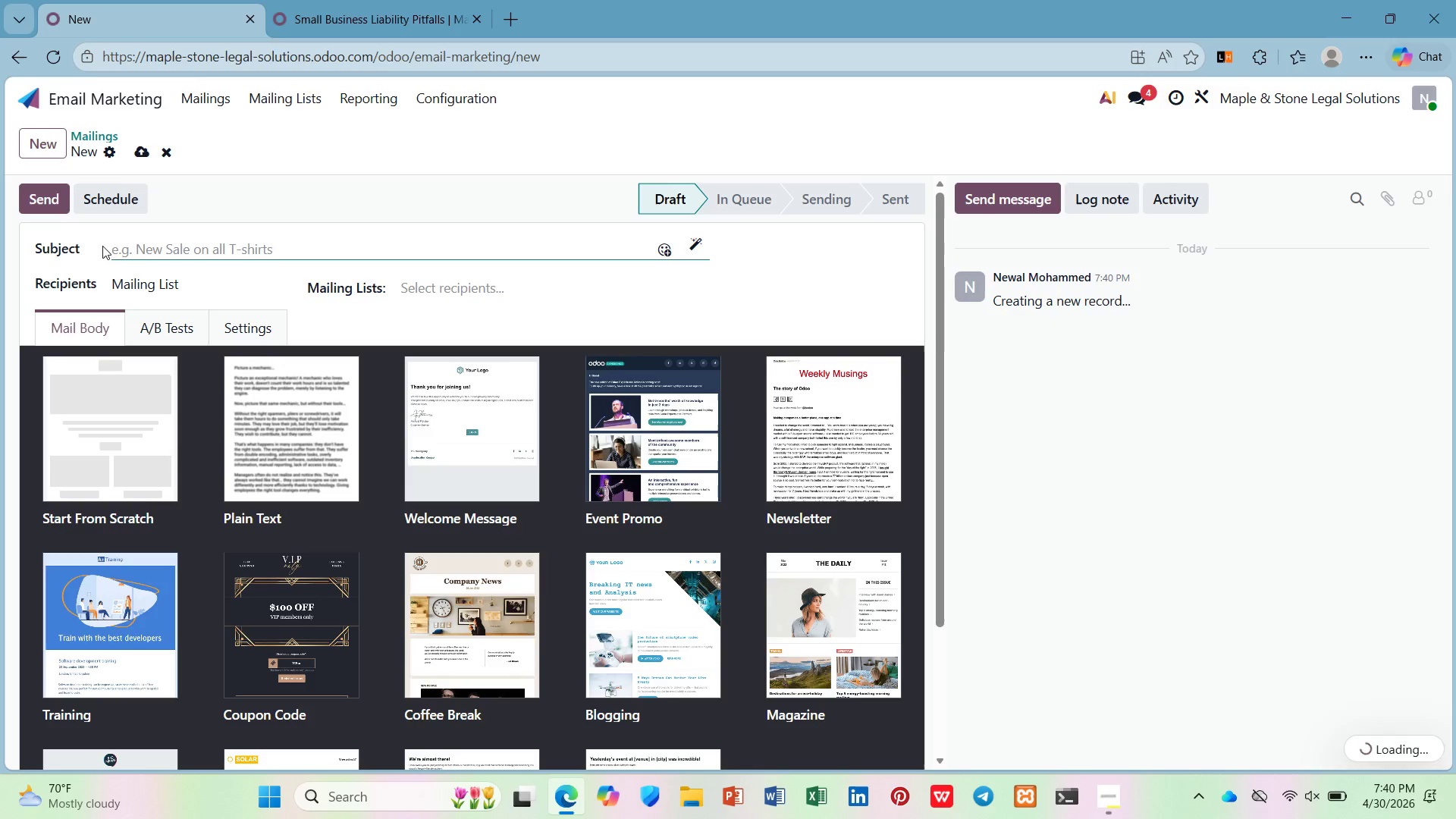 
key(Shift+BracketLeft)
 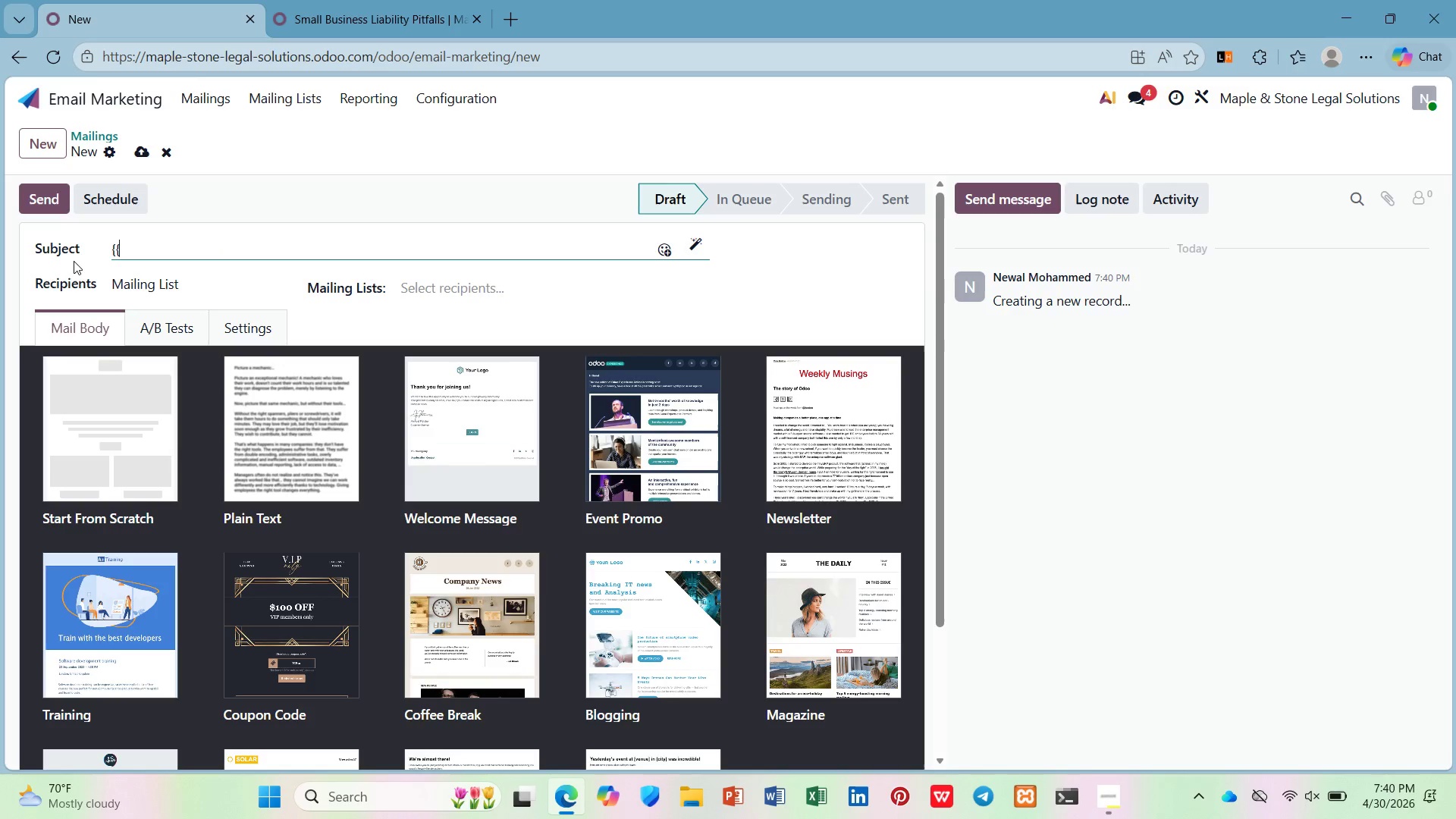 
key(Shift+BracketLeft)
 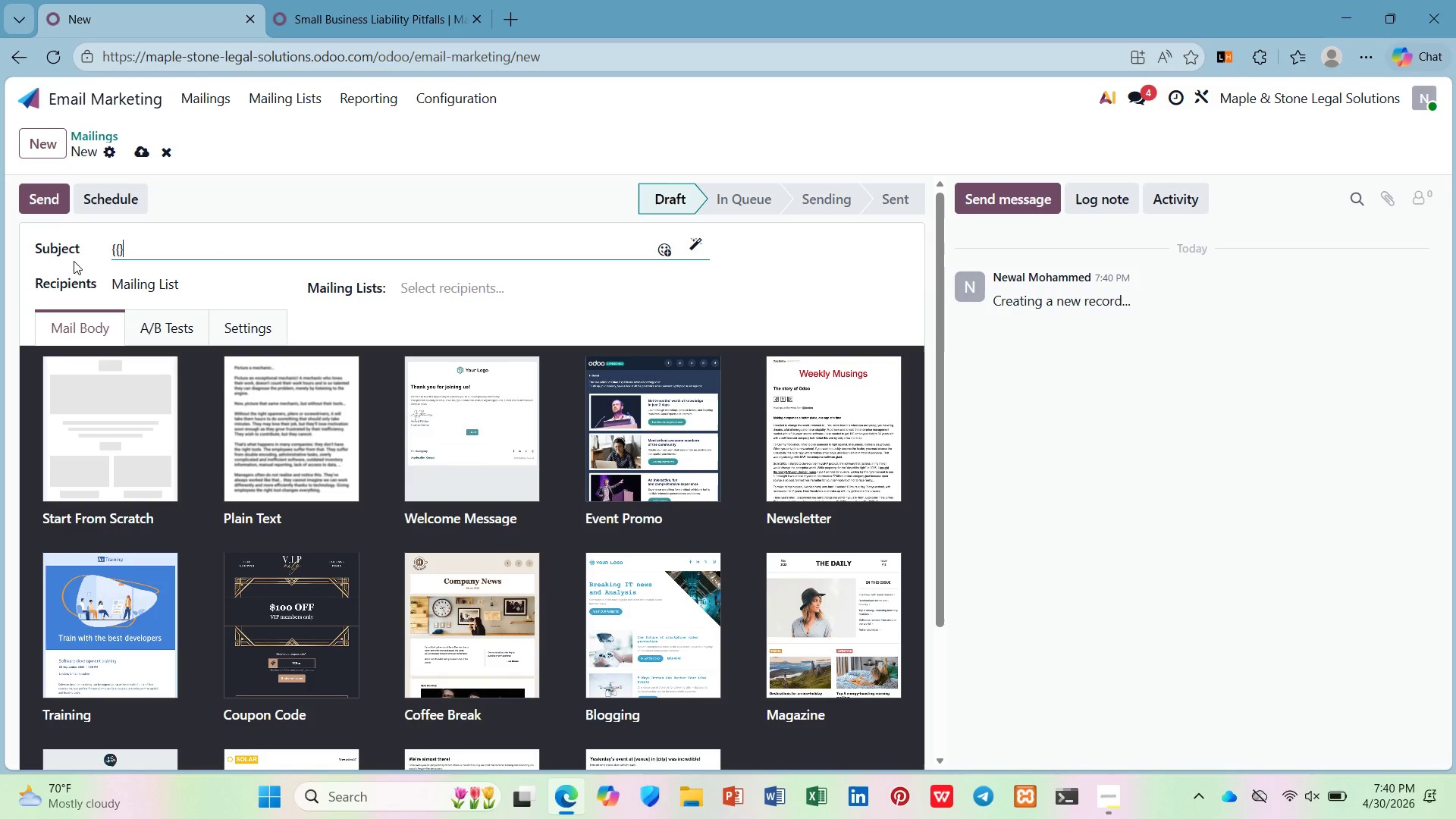 
key(Shift+BracketRight)
 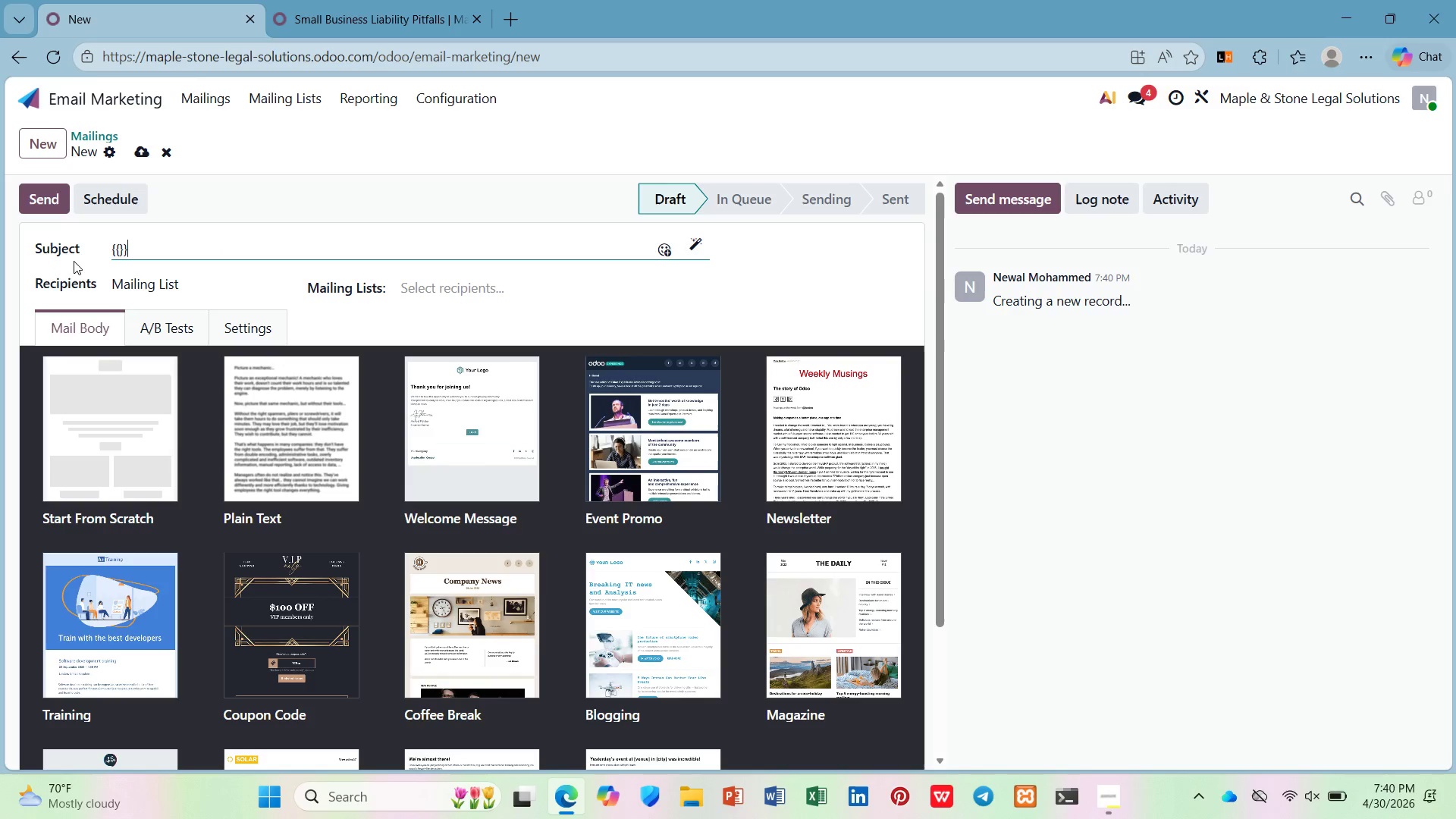 
key(Shift+BracketRight)
 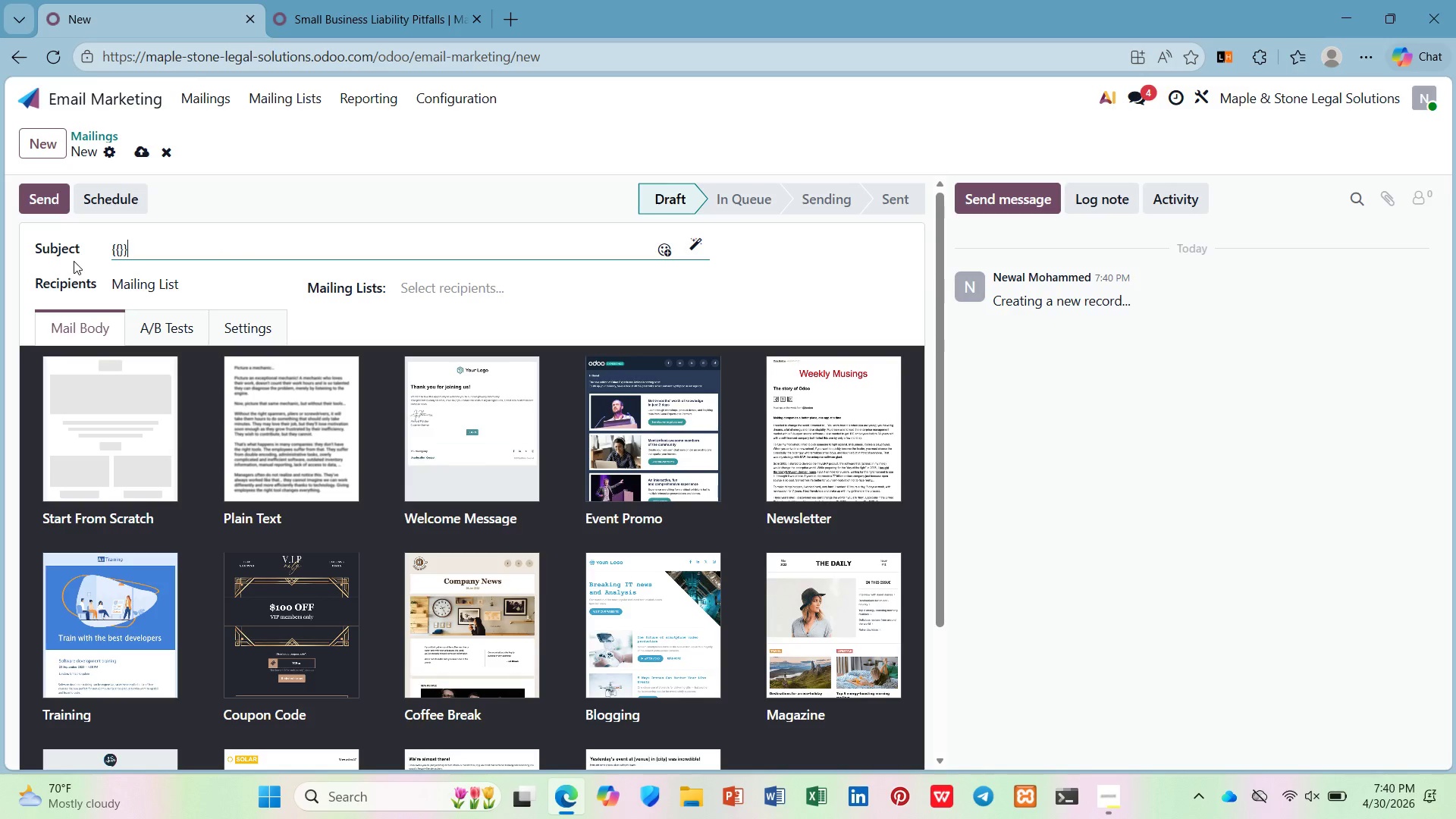 
key(ArrowLeft)
 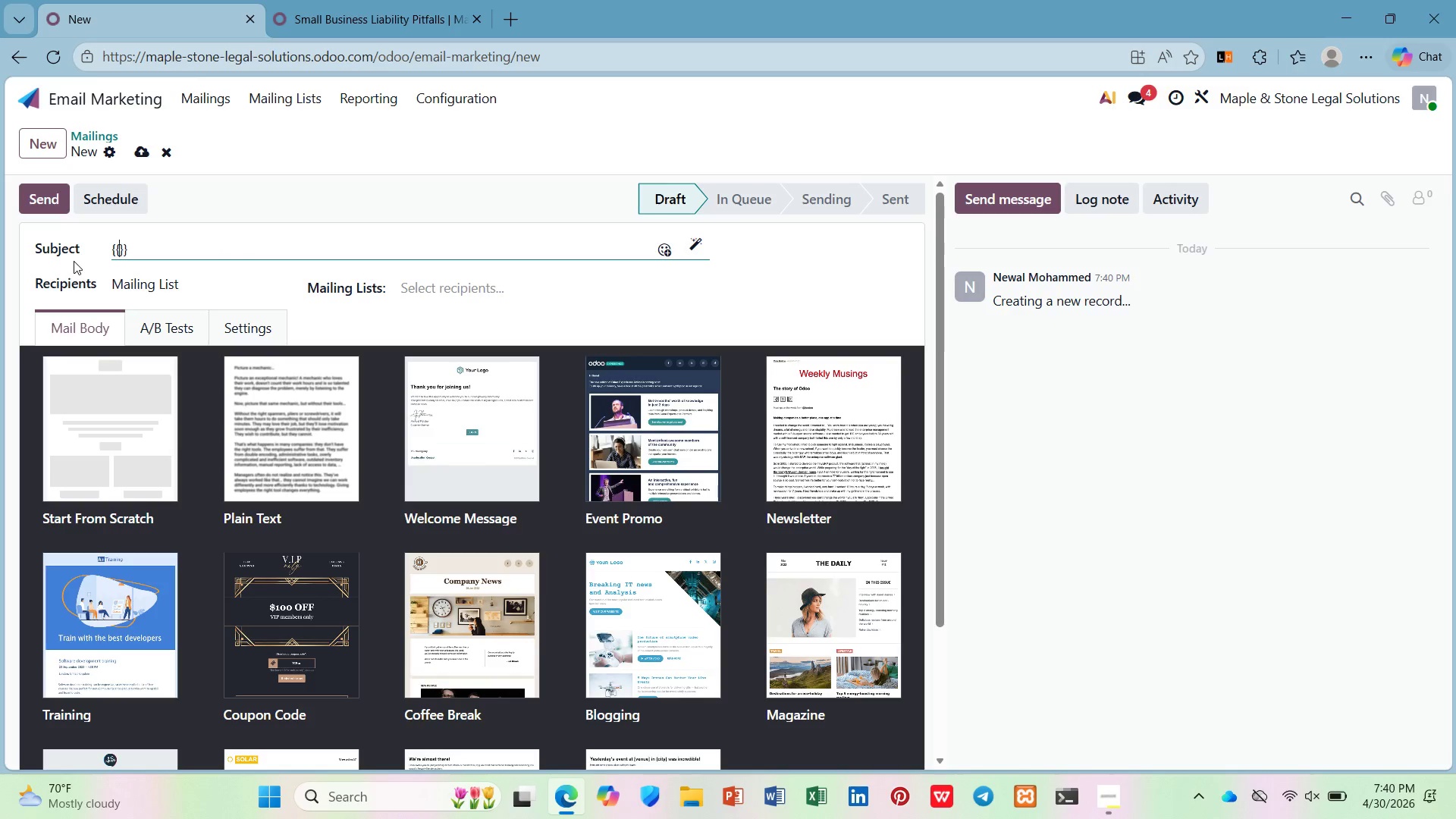 
key(ArrowLeft)
 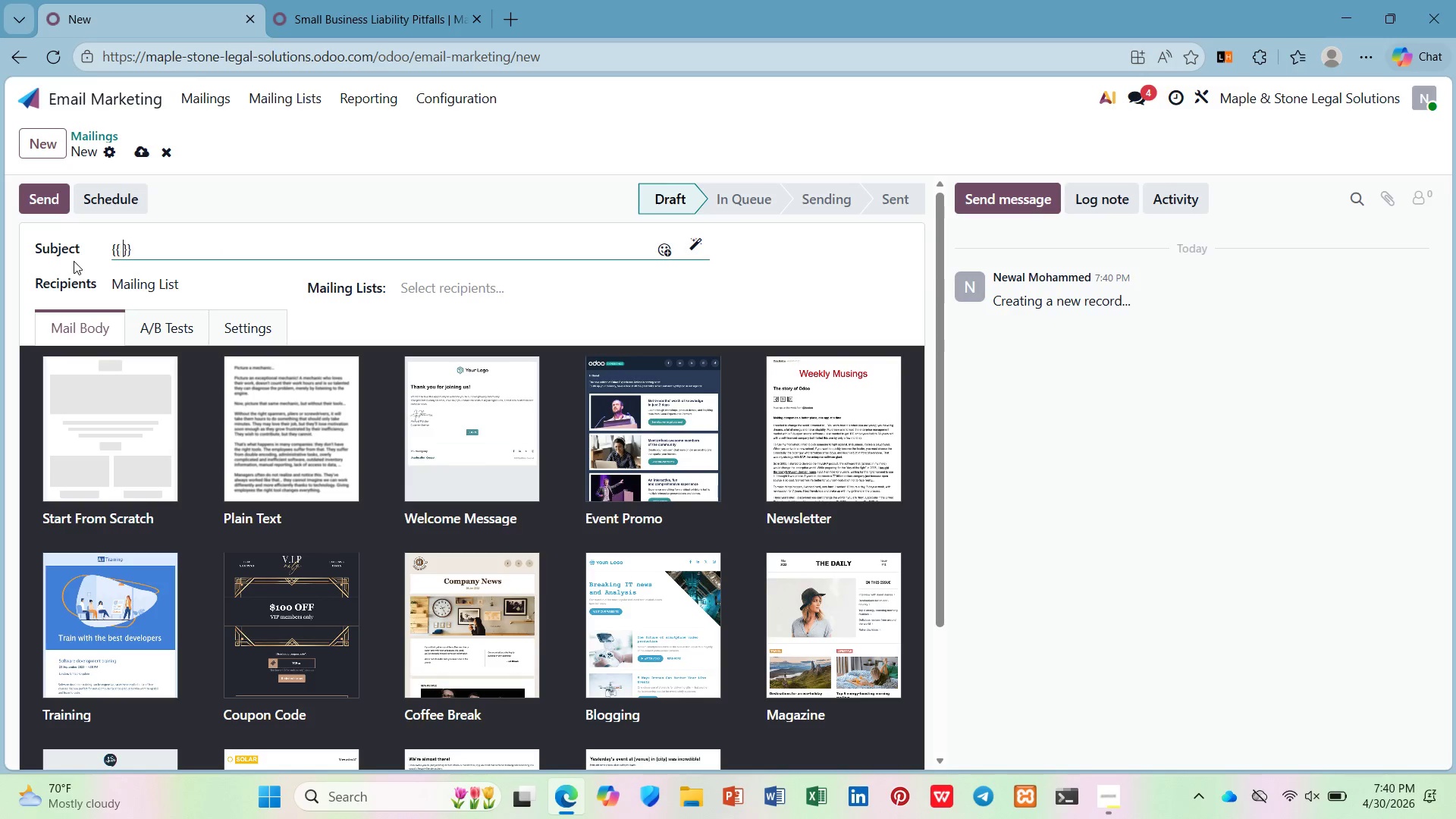 
key(Space)
 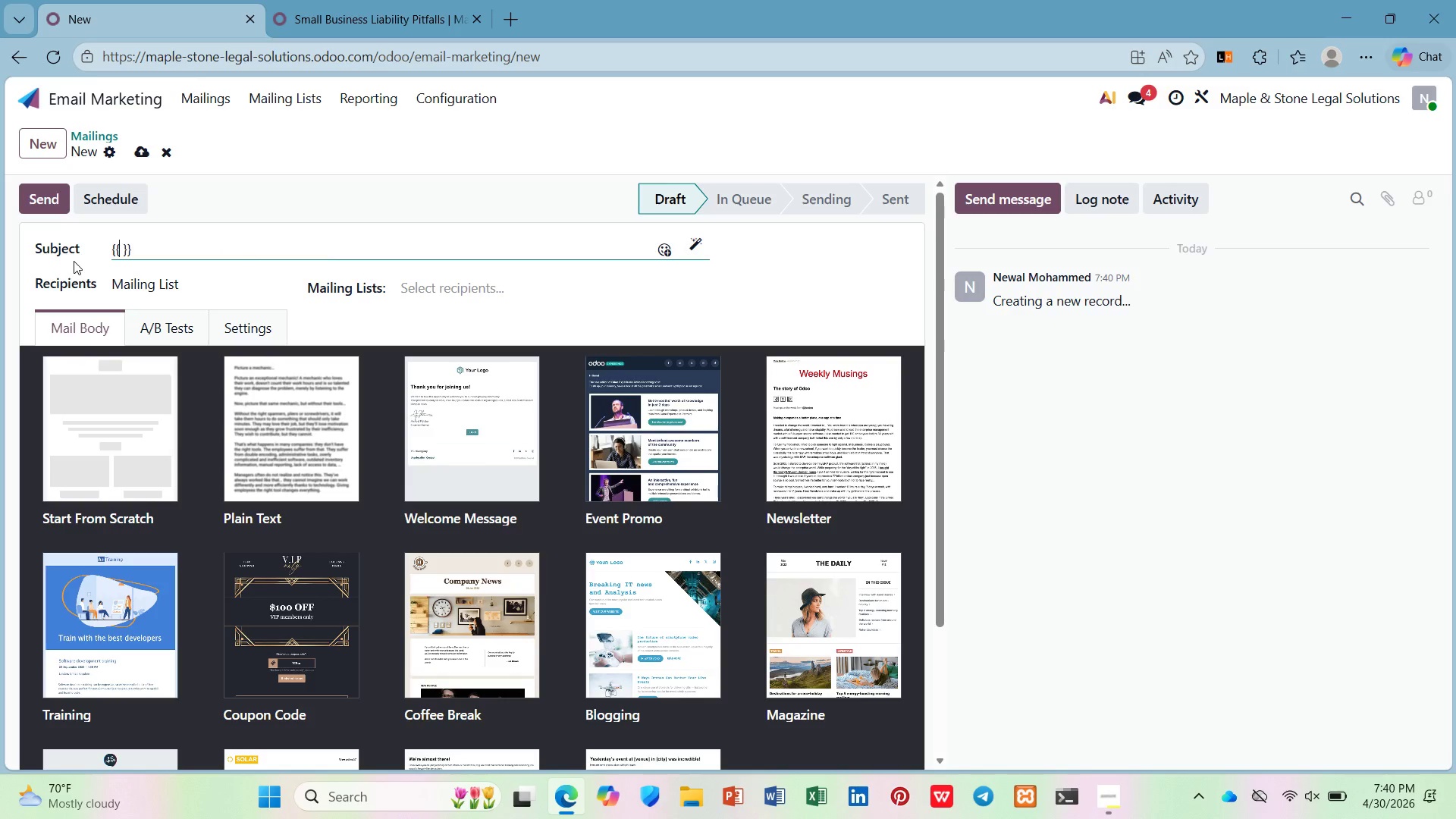 
key(ArrowLeft)
 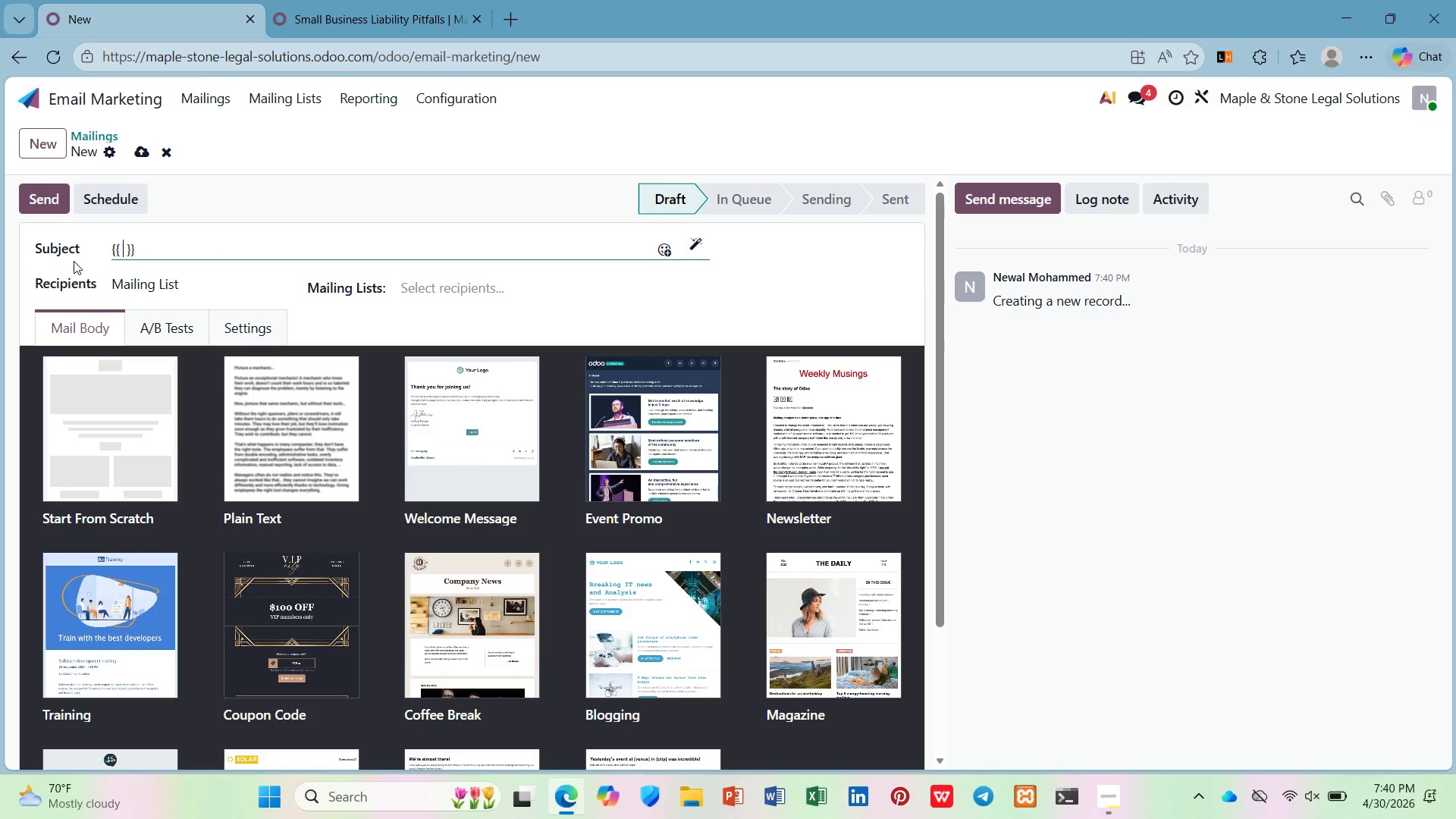 
type( objetc)
key(Backspace)
key(Backspace)
type(ct.name)
 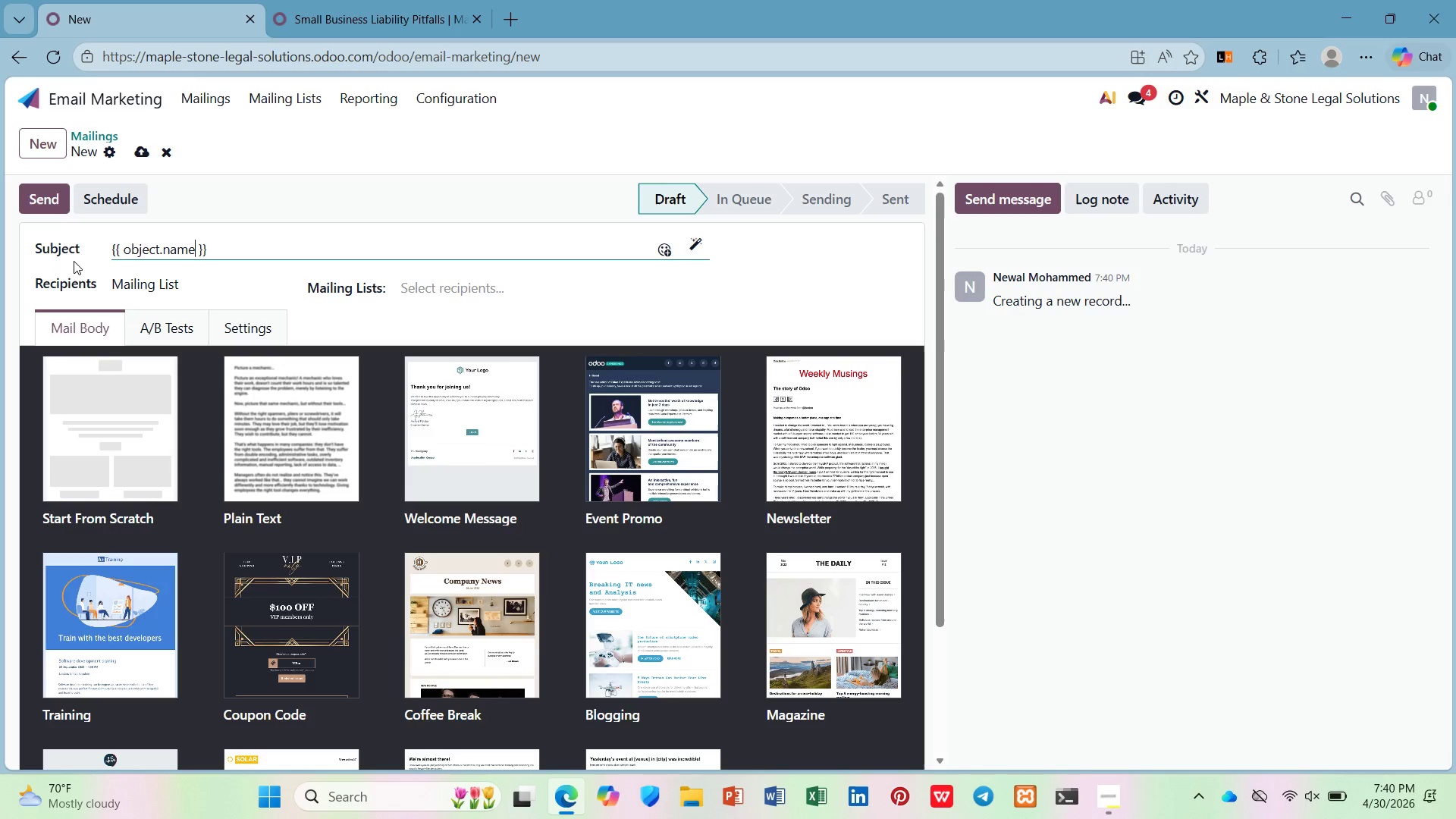 
key(ArrowDown)
 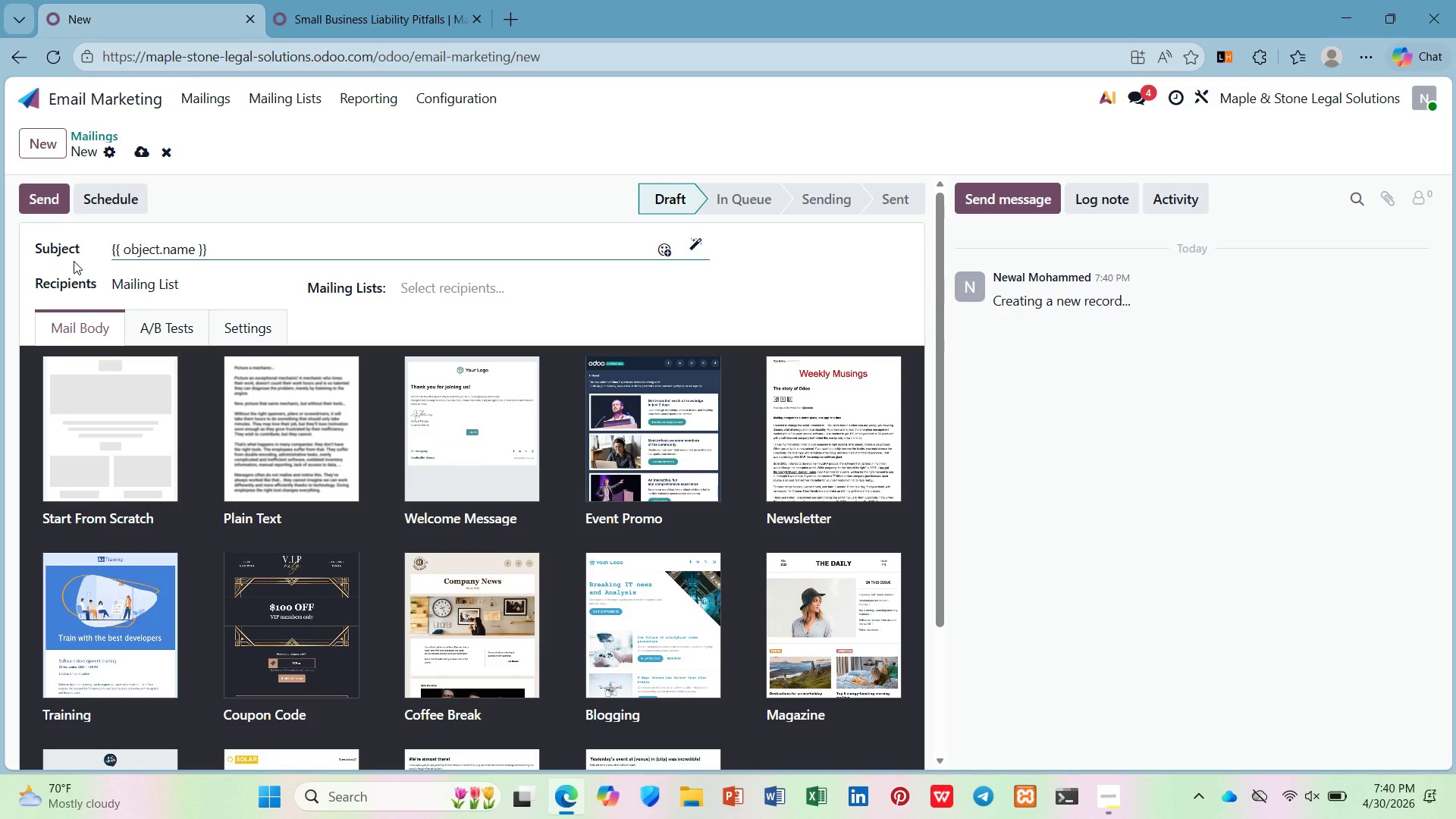 
type(, what happens )
 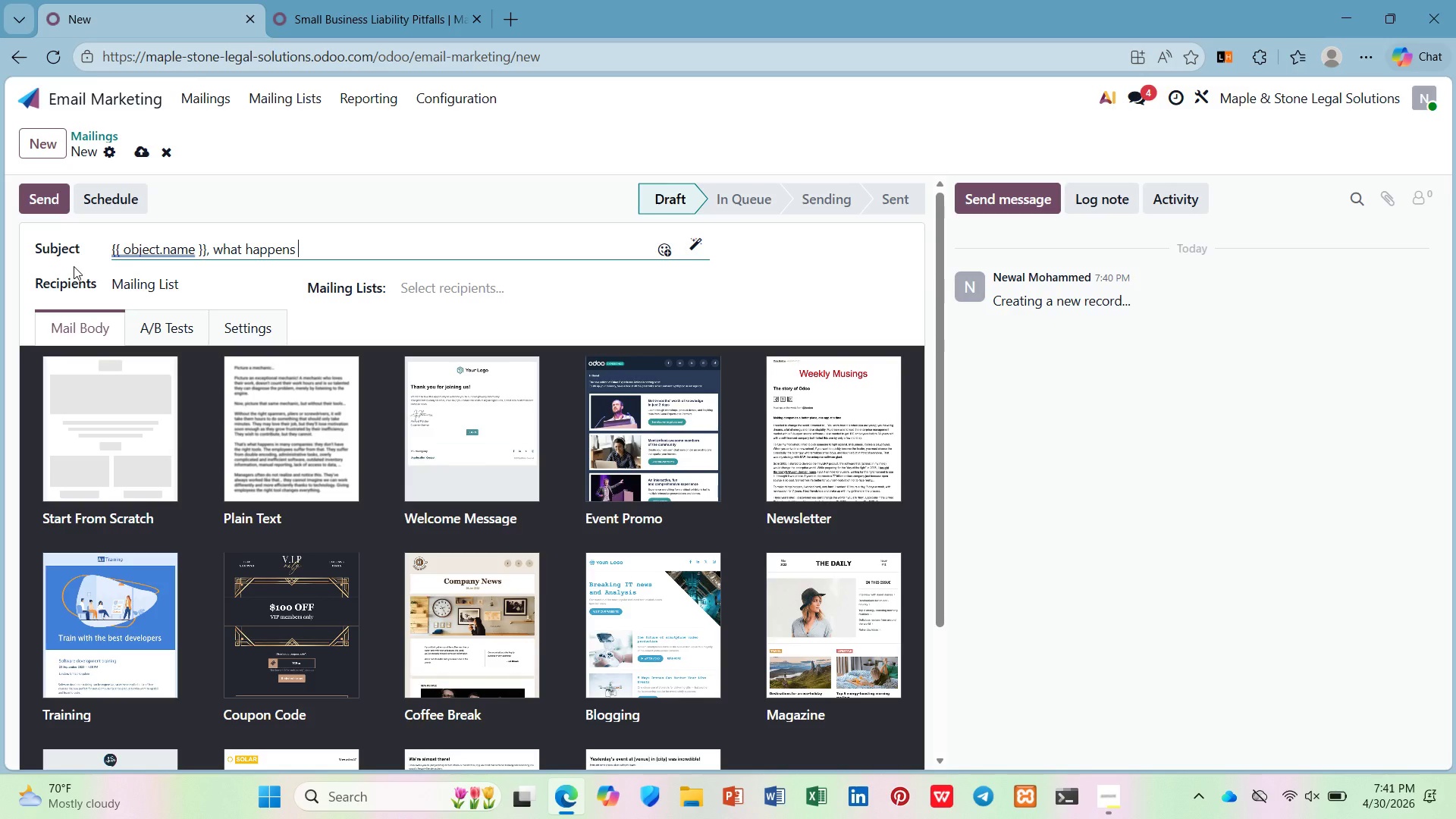 
type(if you can't wok)
key(Backspace)
type(k)
key(Backspace)
type(rk tomorrow)
 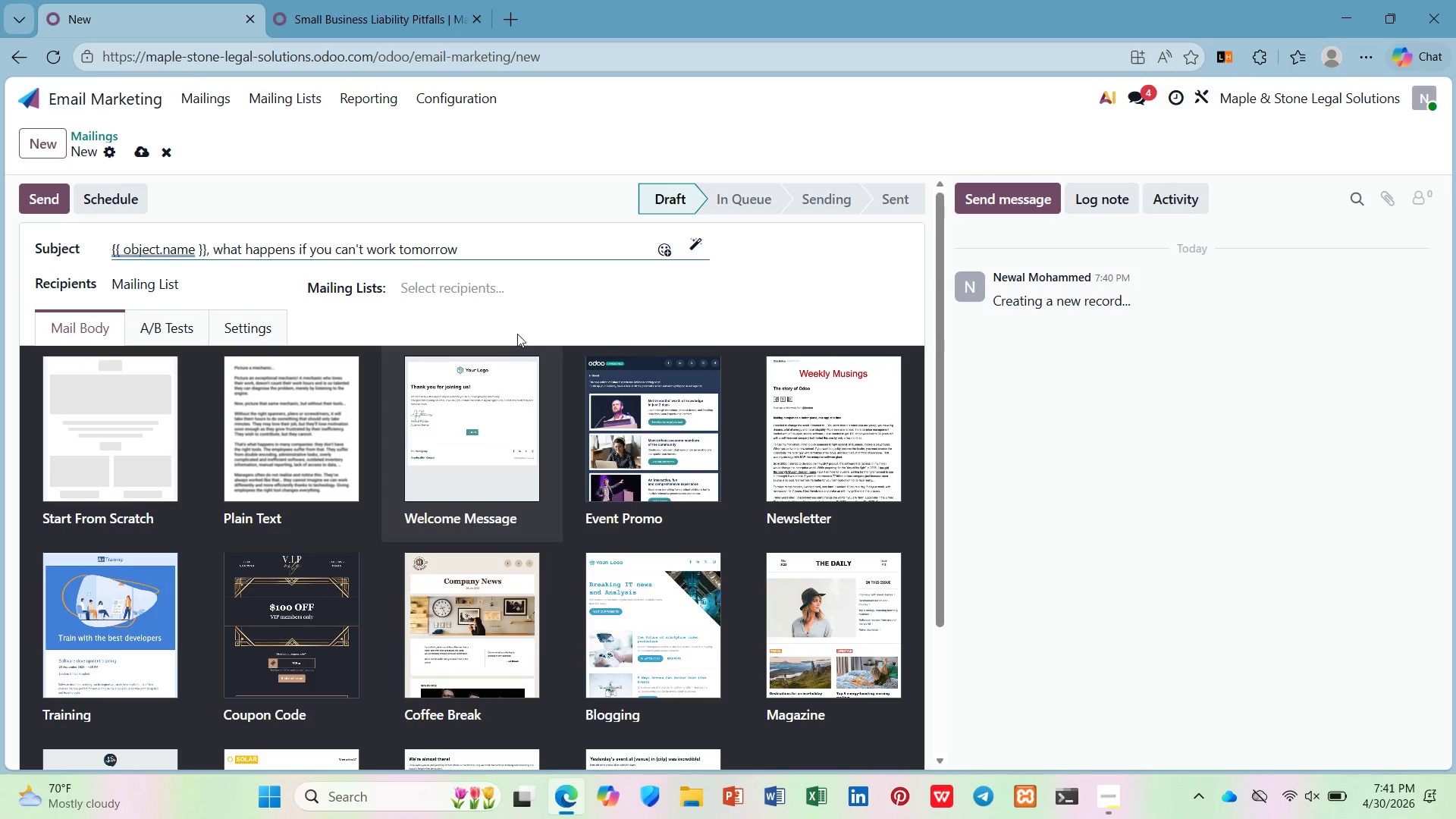 
left_click([491, 297])
 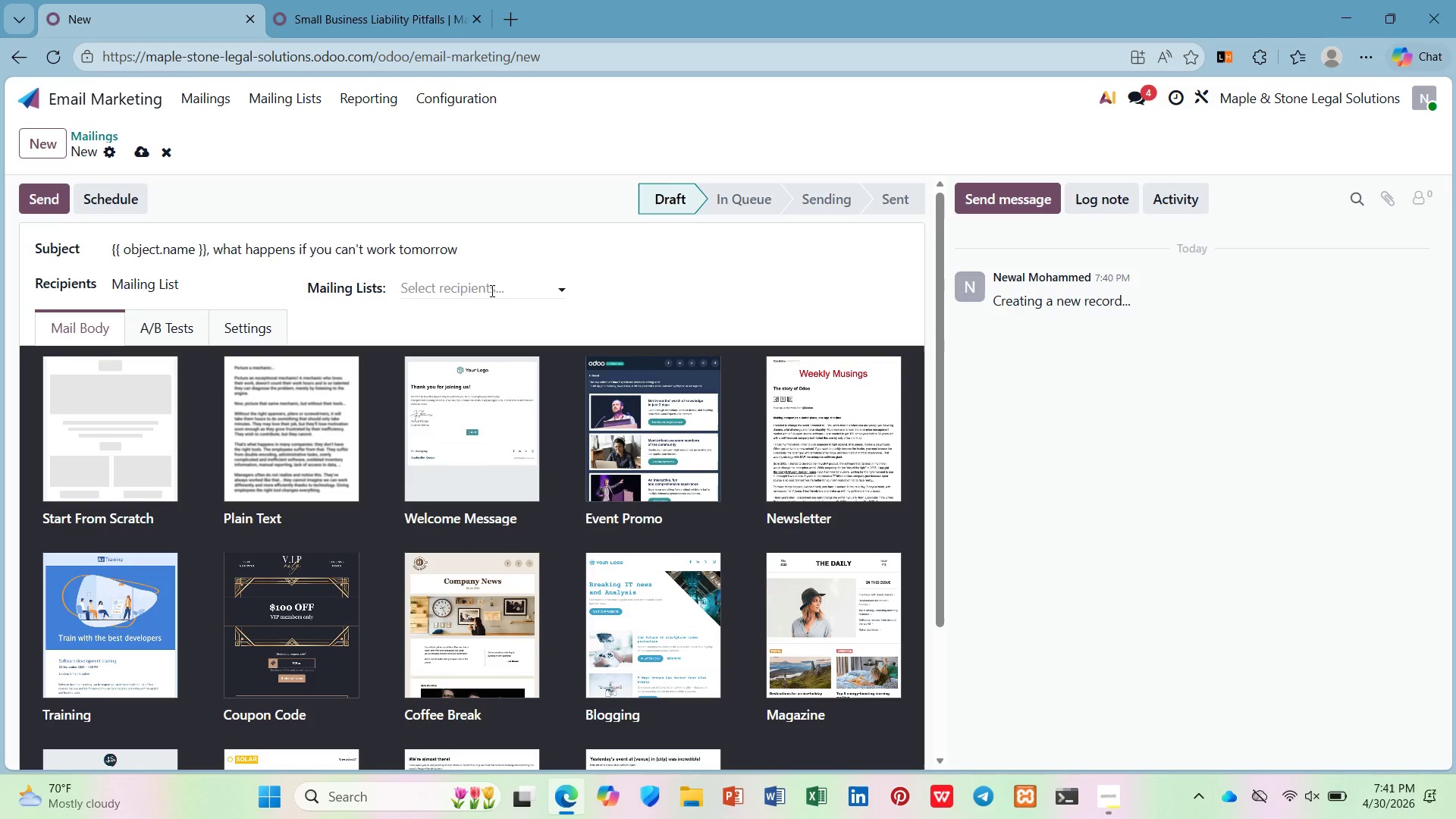 
left_click([491, 288])
 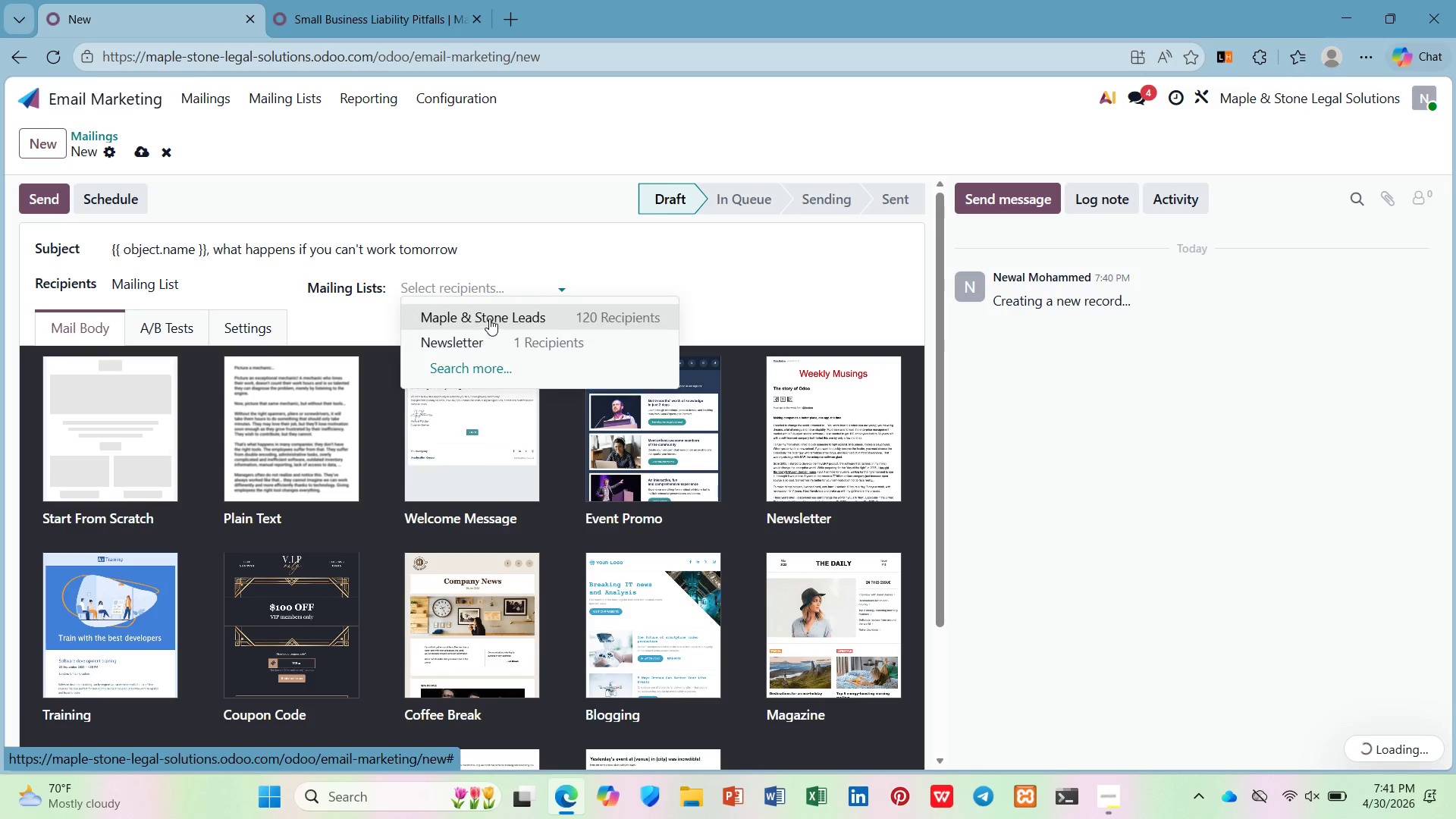 
left_click([482, 311])
 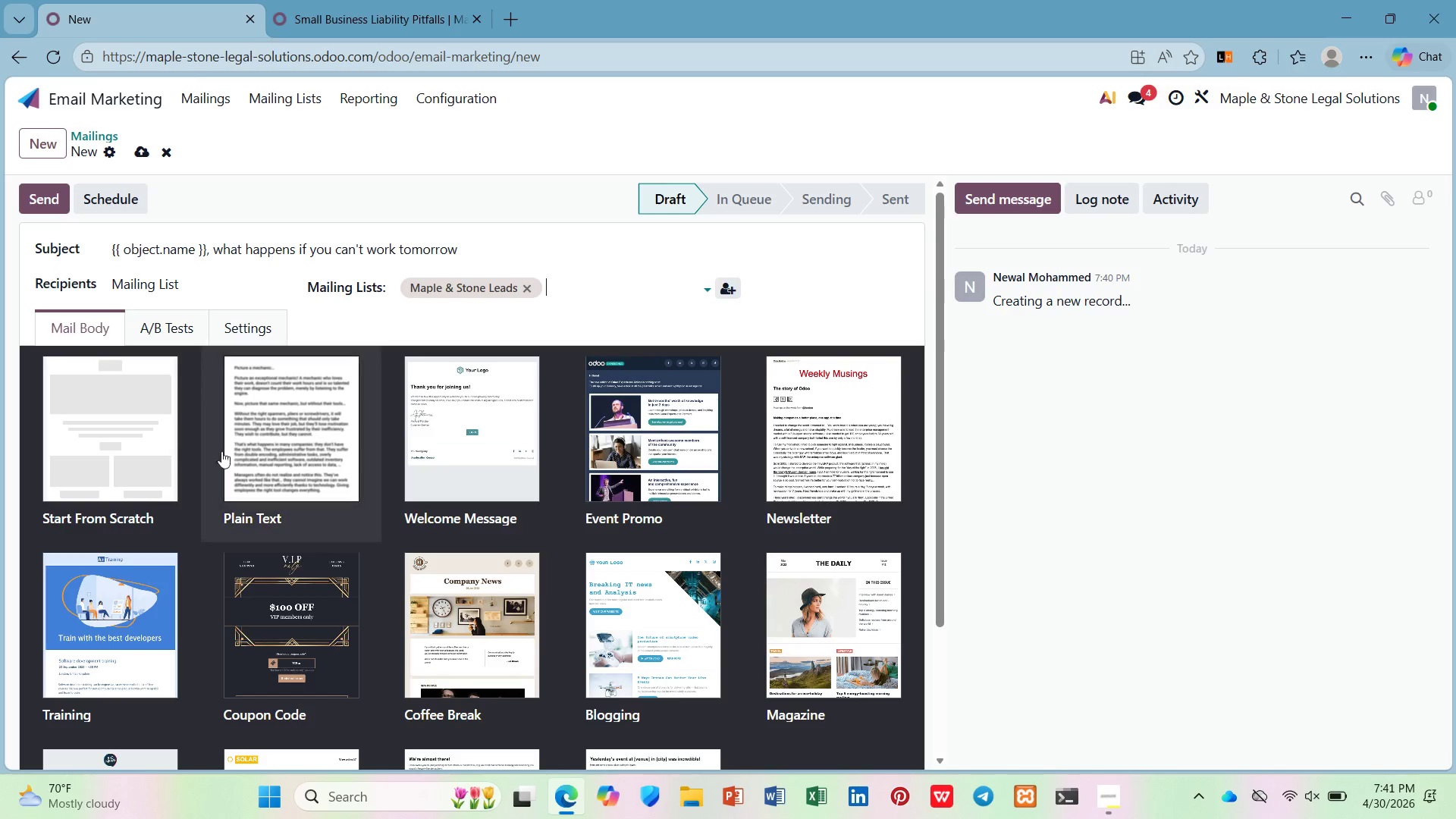 
wait(6.23)
 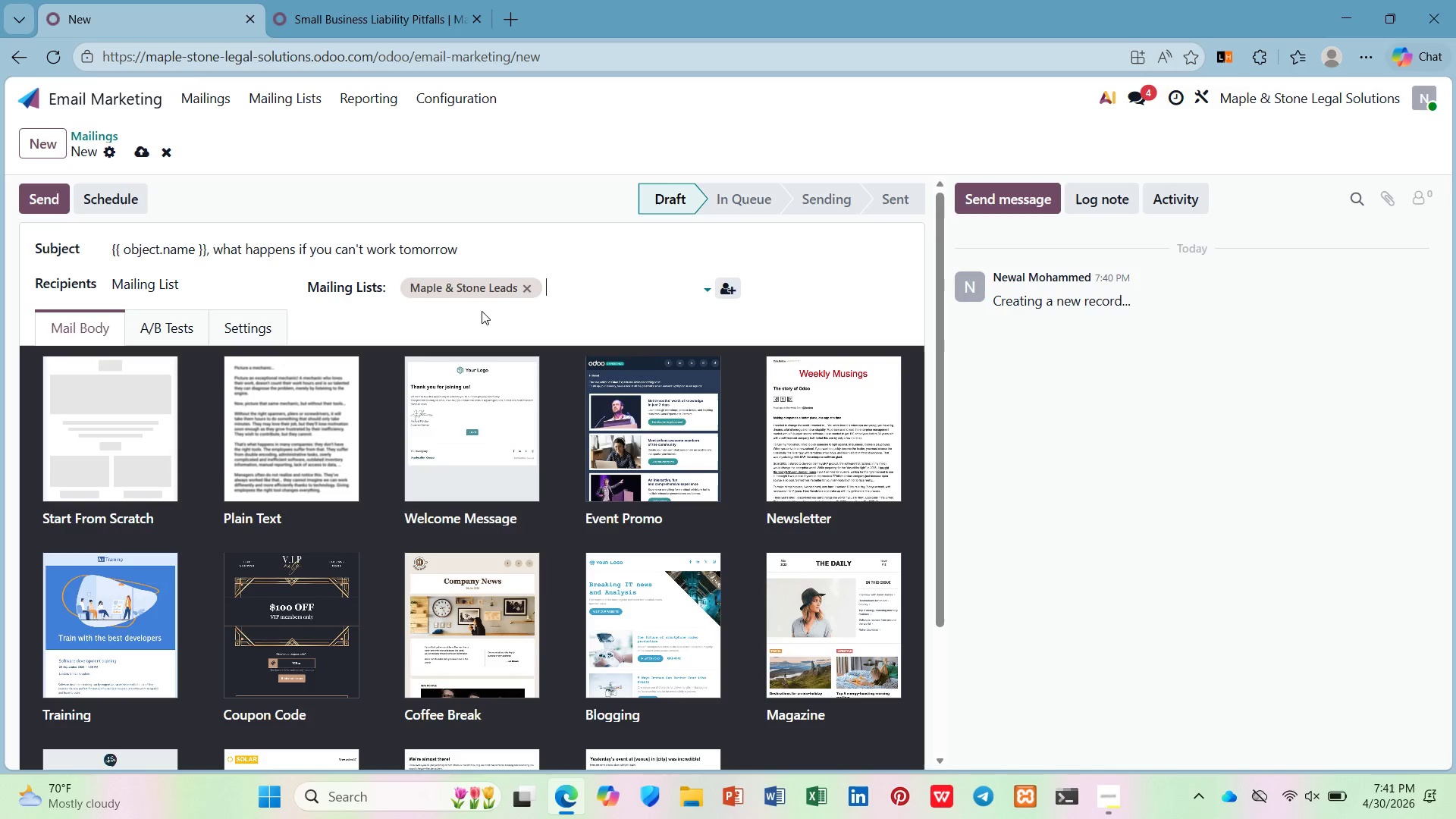 
left_click([164, 420])
 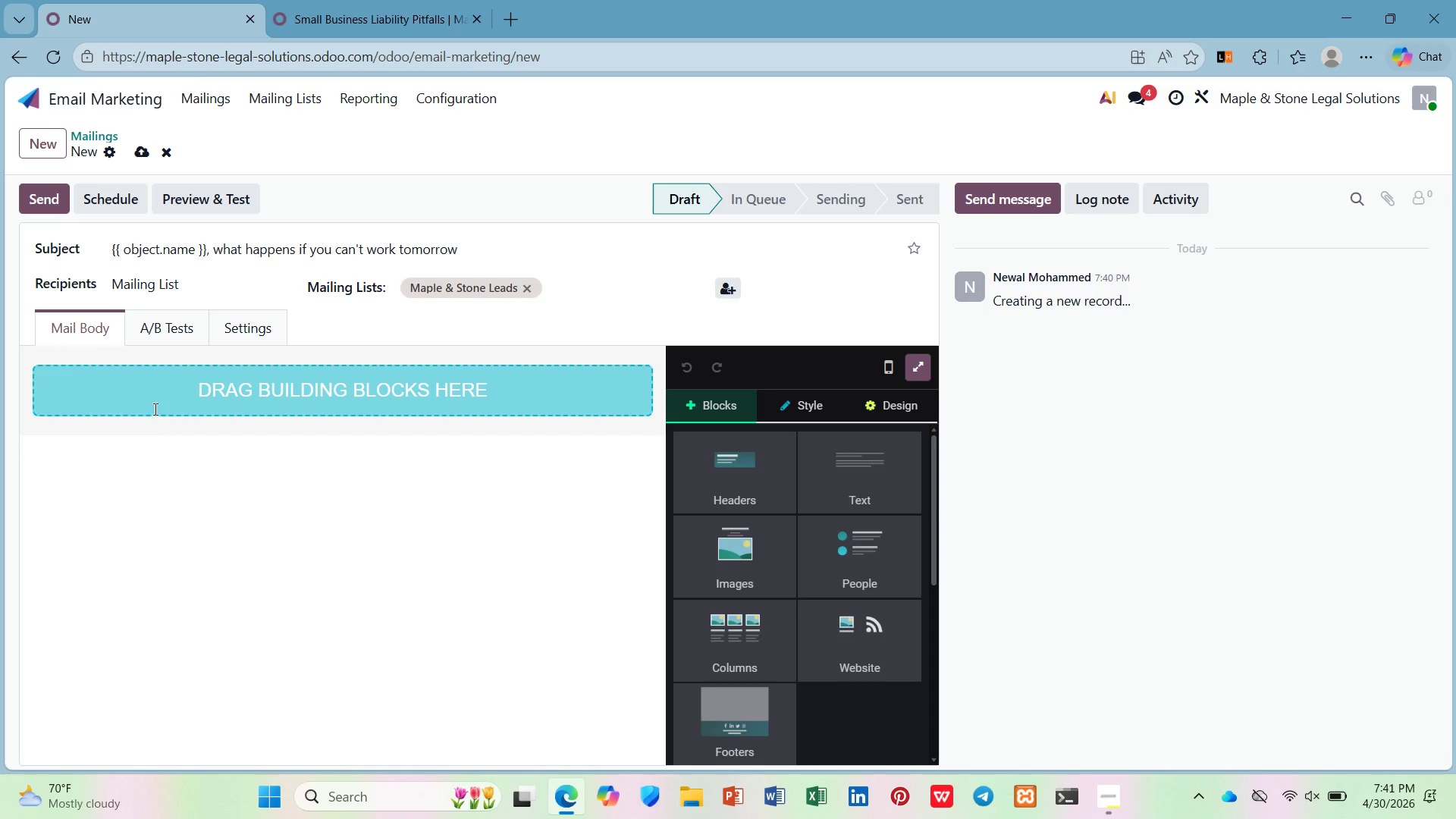 
left_click([145, 396])
 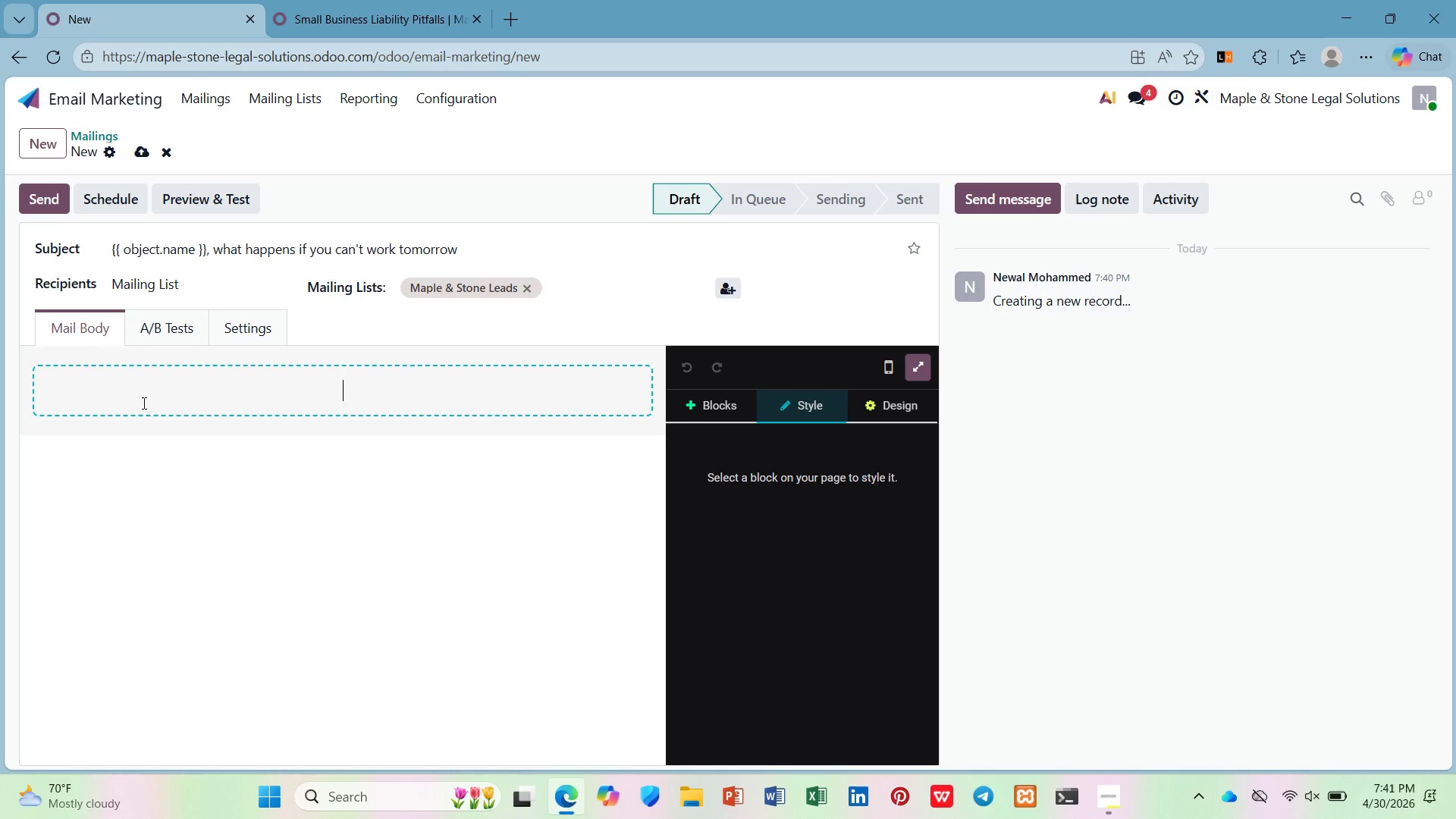 
type(Dear /)
 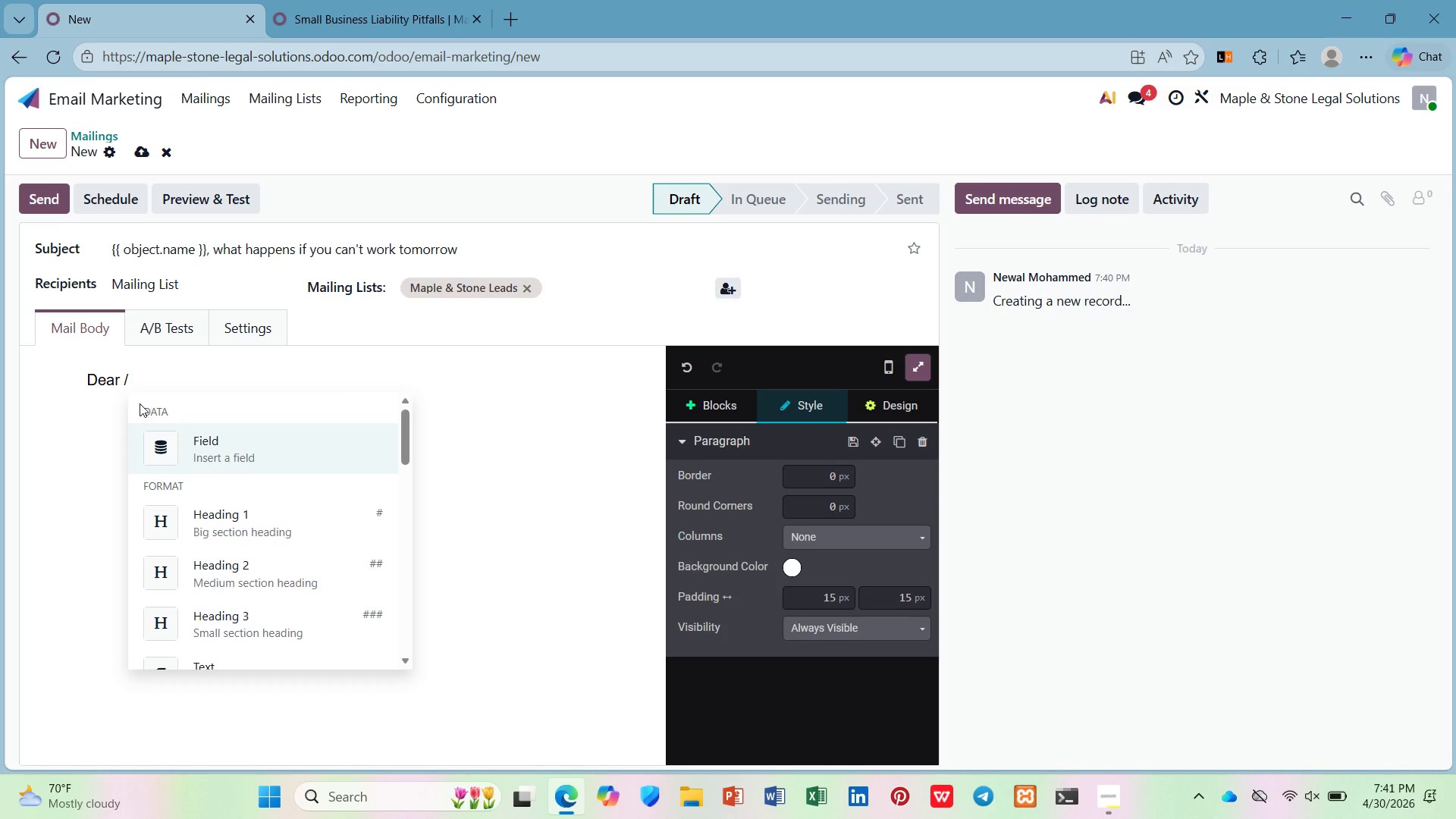 
key(Enter)
 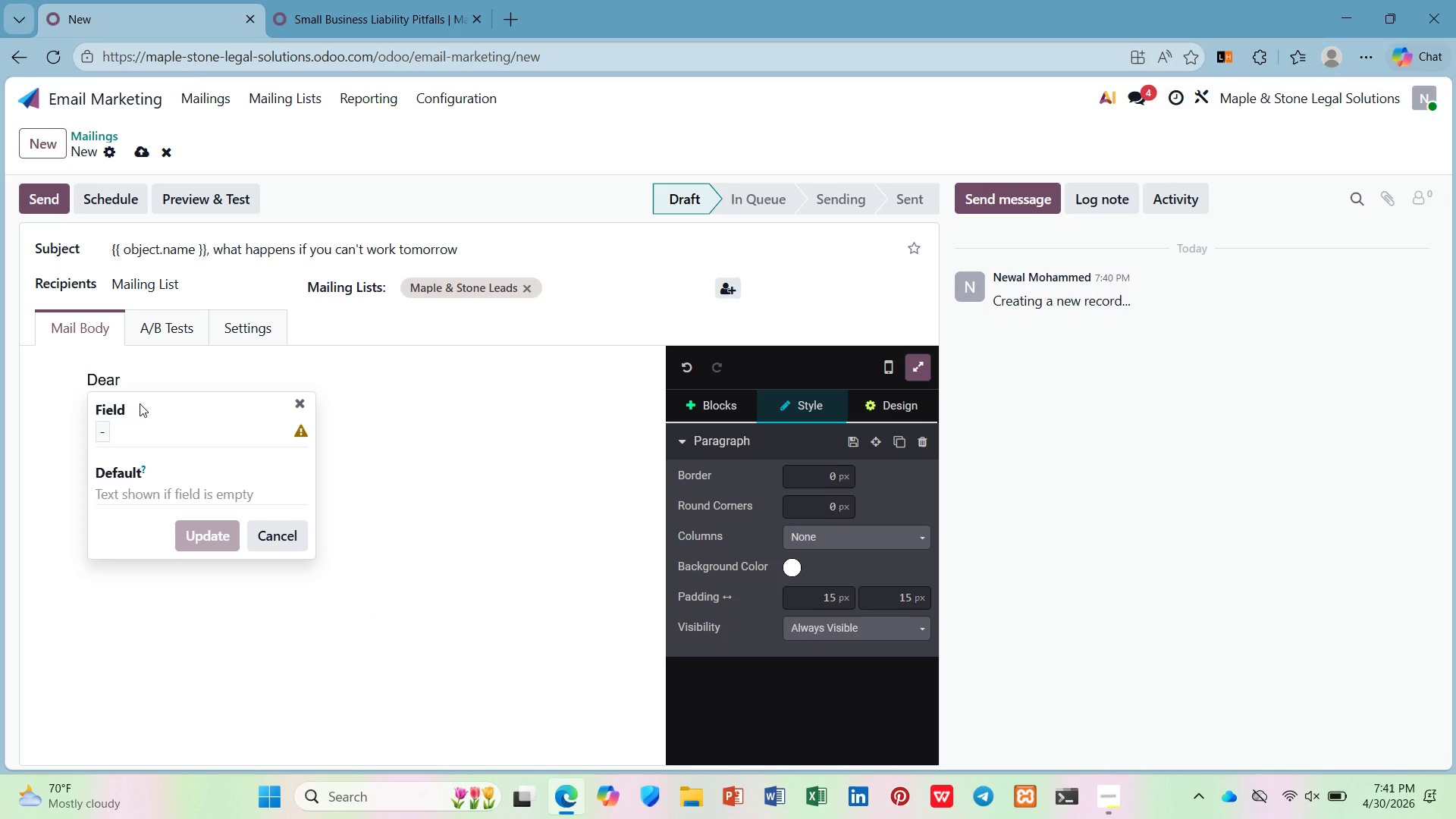 
left_click([99, 426])
 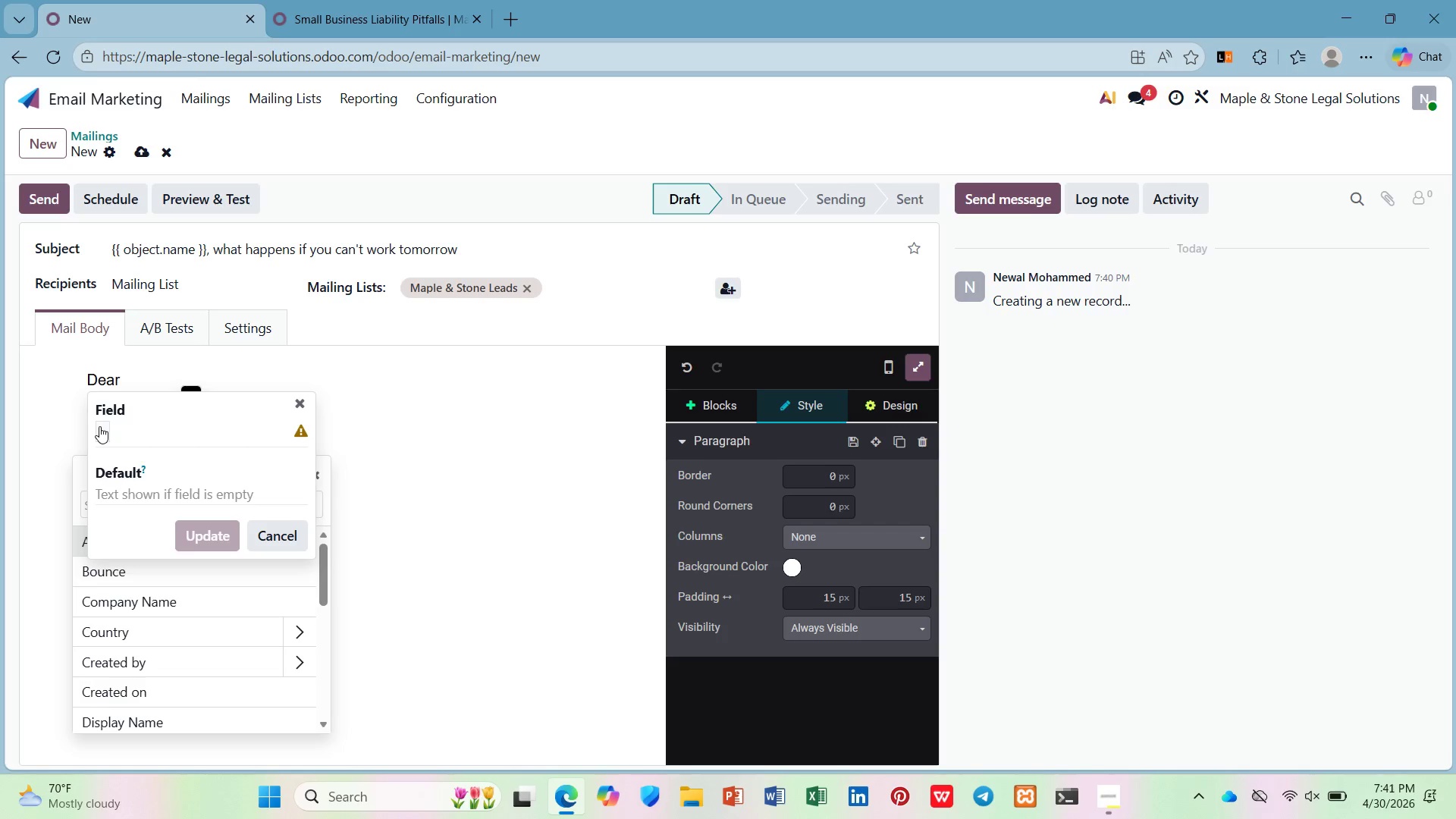 
type(name)
 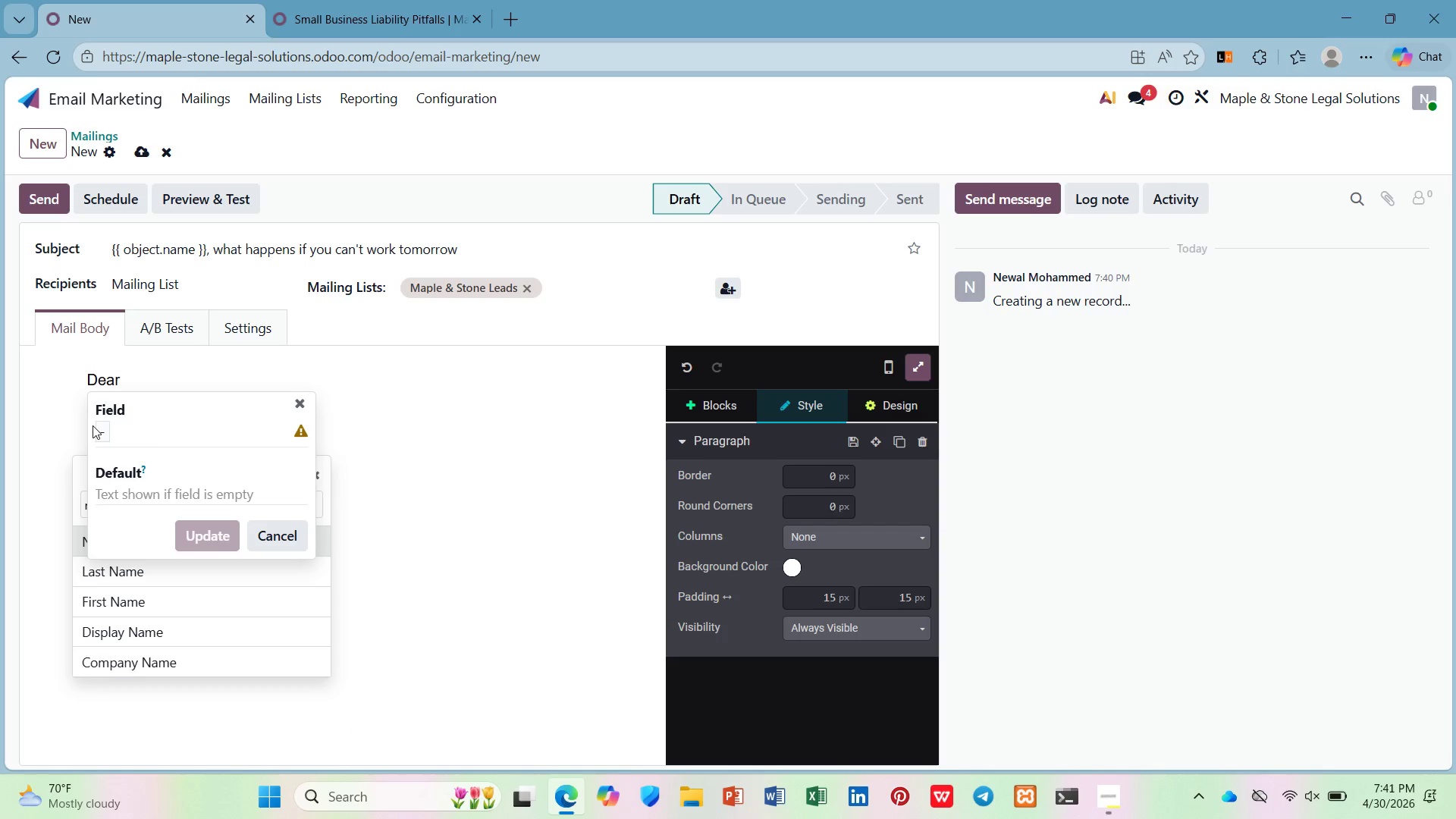 
key(Enter)
 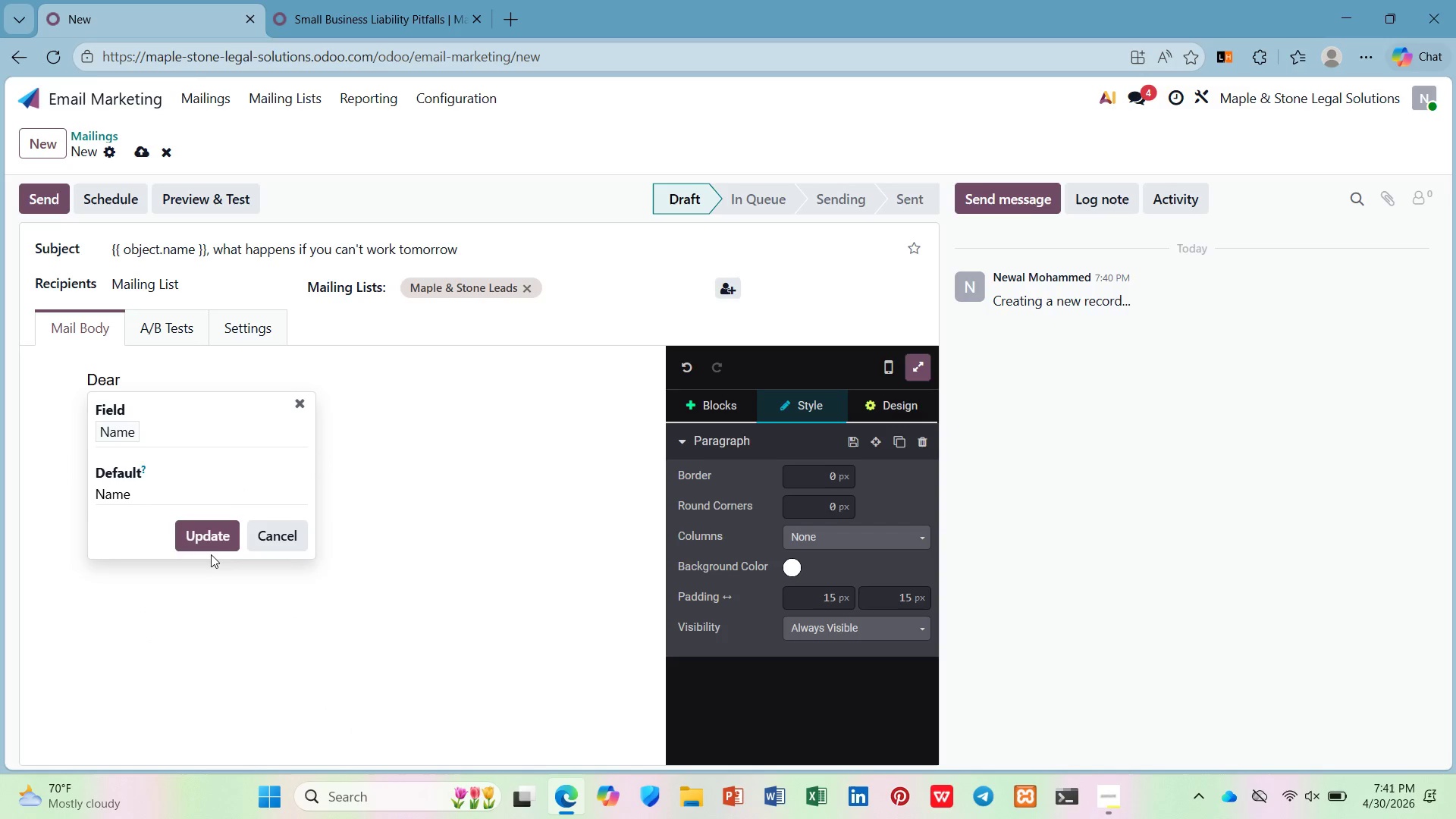 
left_click([206, 535])
 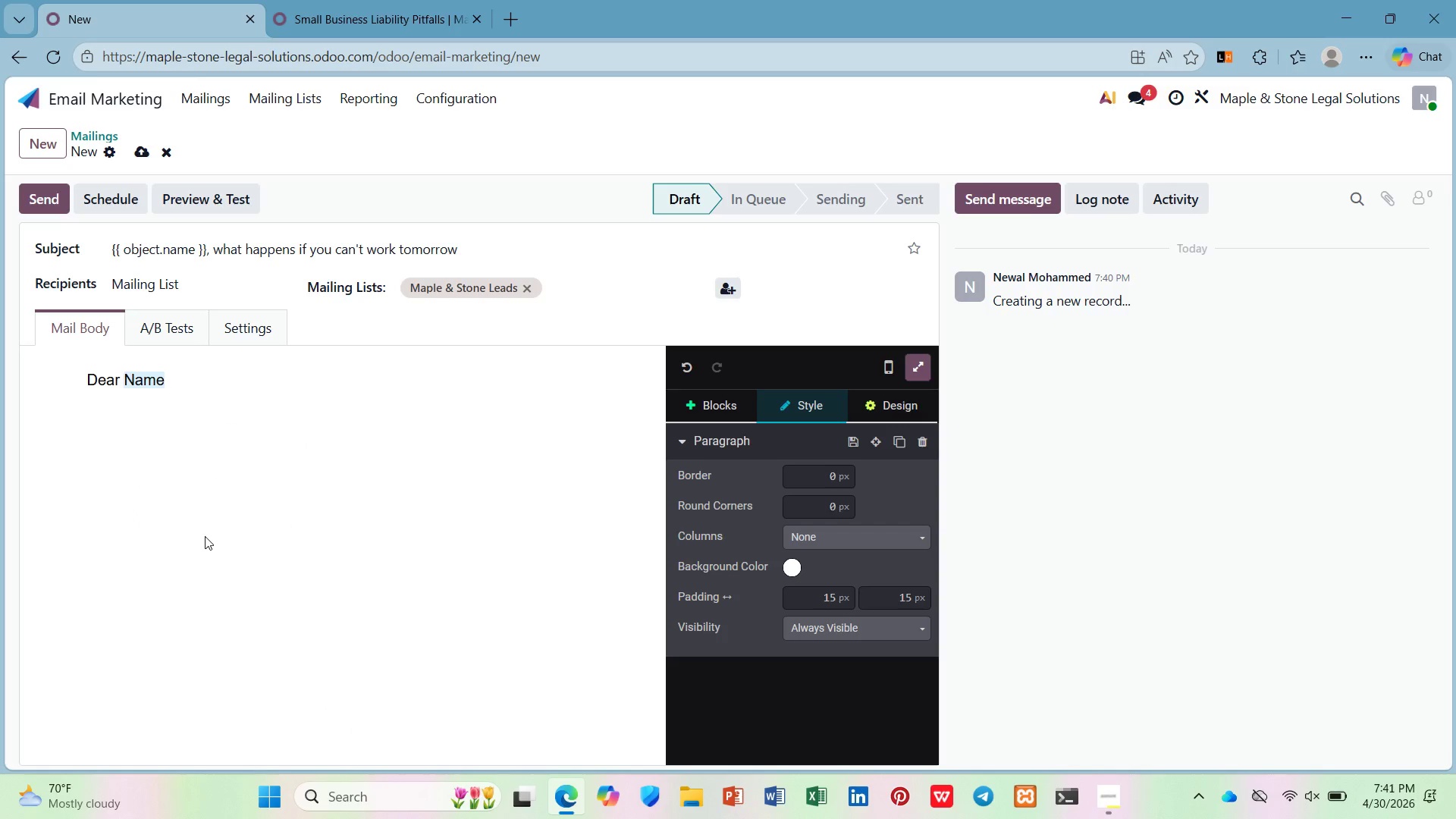 
key(Comma)
 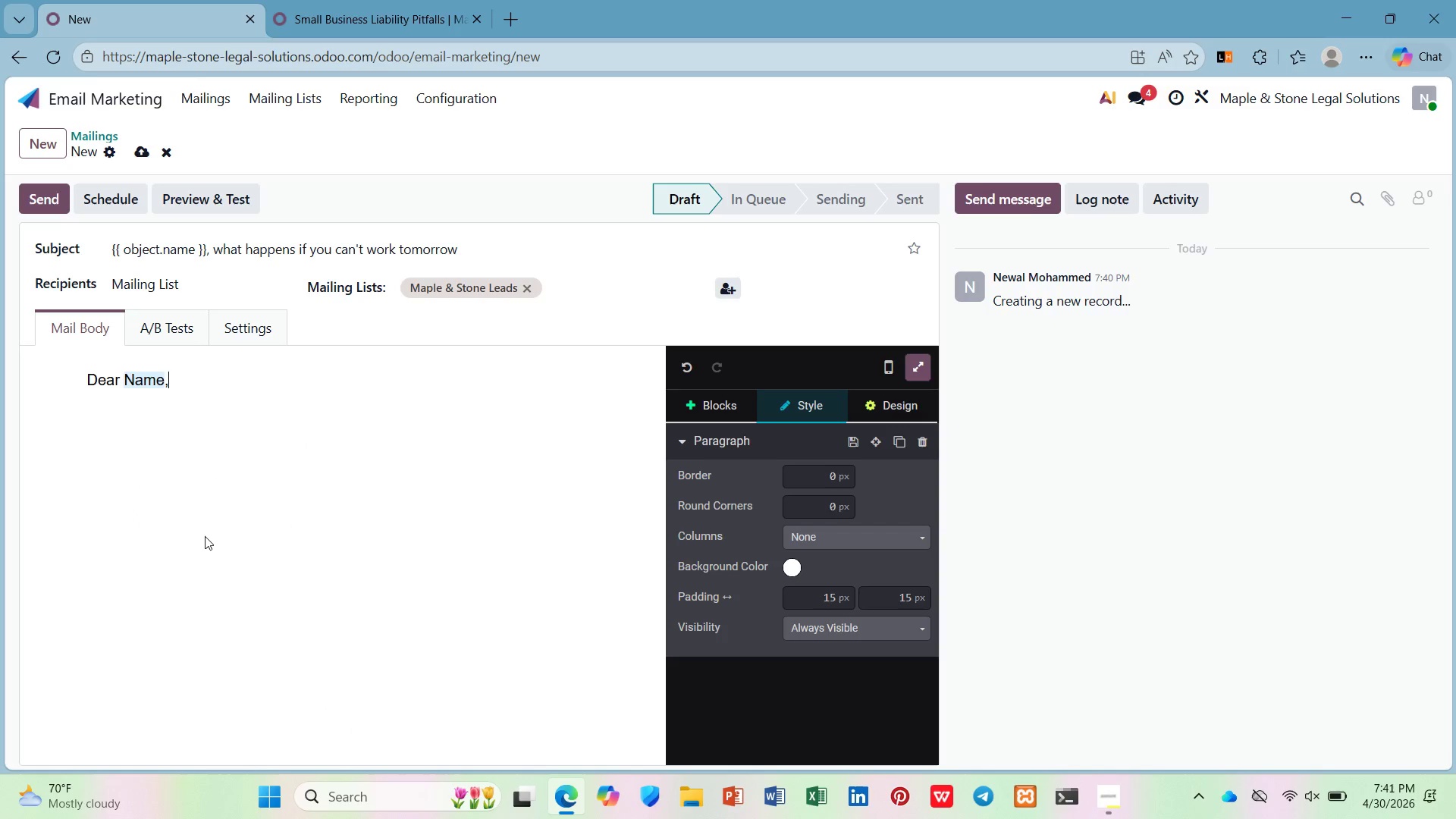 
key(Enter)
 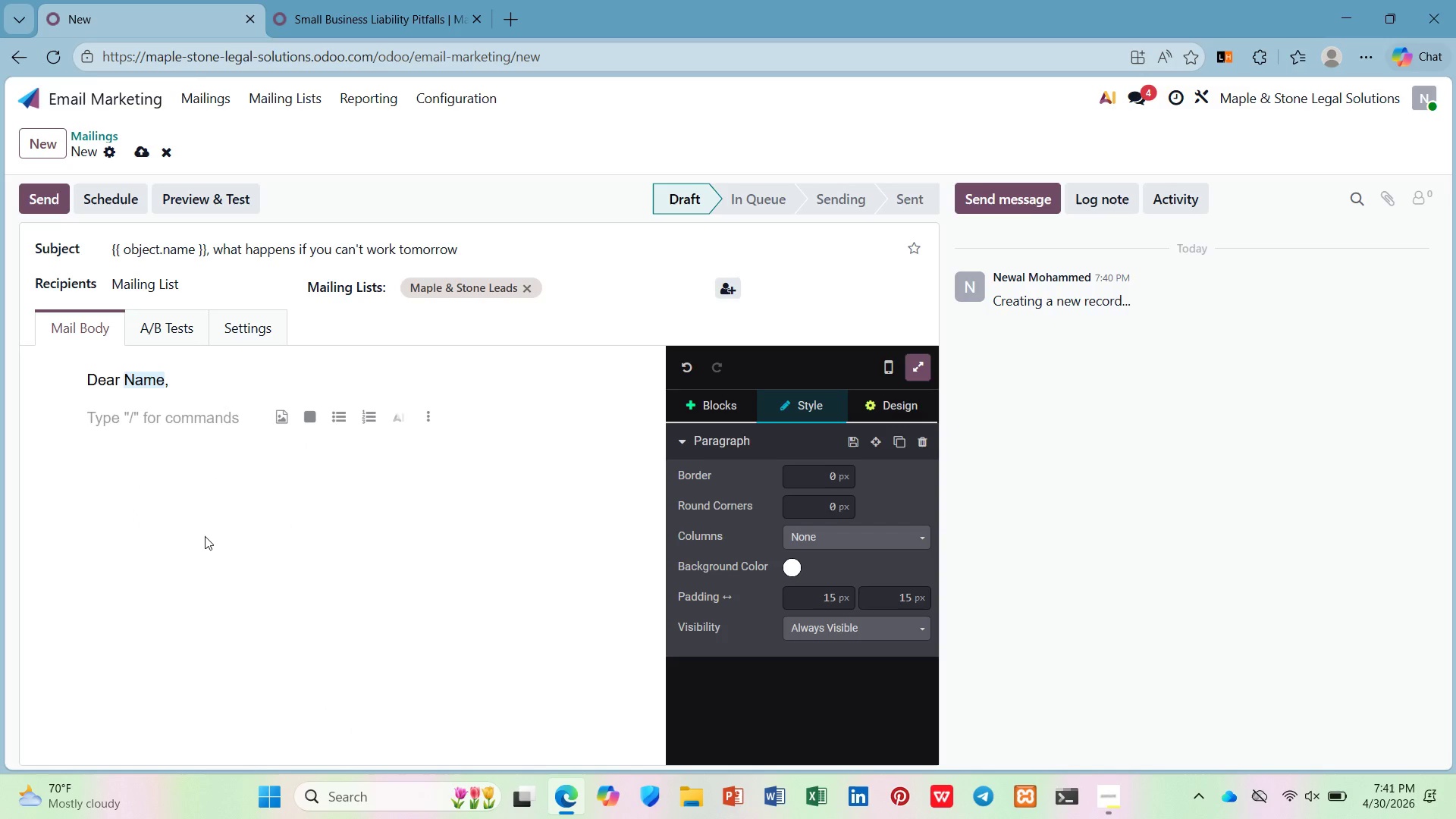 
type(Har )
key(Backspace)
type(d question: i)
key(Backspace)
type(IF)
key(Backspace)
type(f you were unable o)
key(Backspace)
type(to run )
 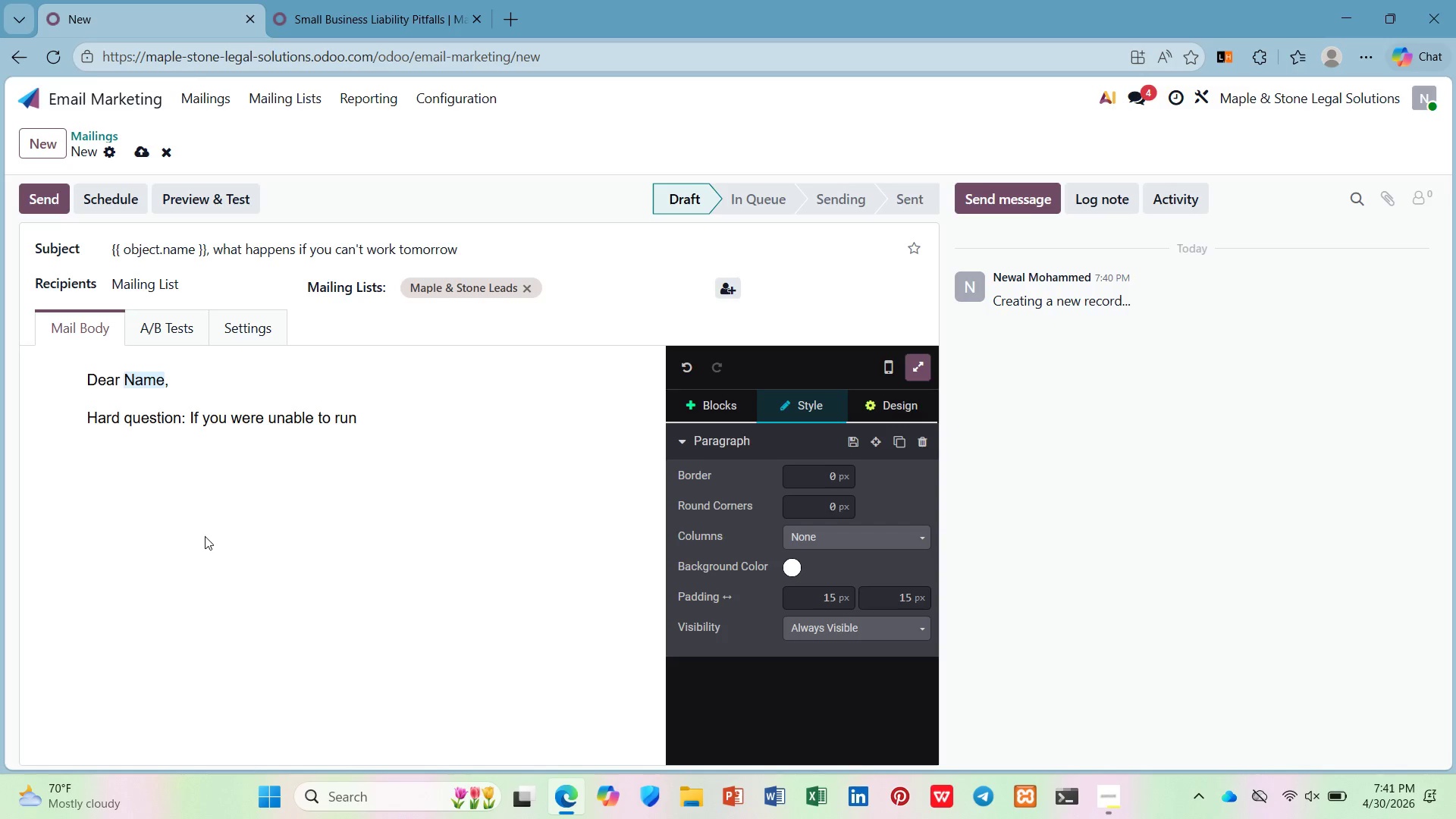 
key(Control+B)
 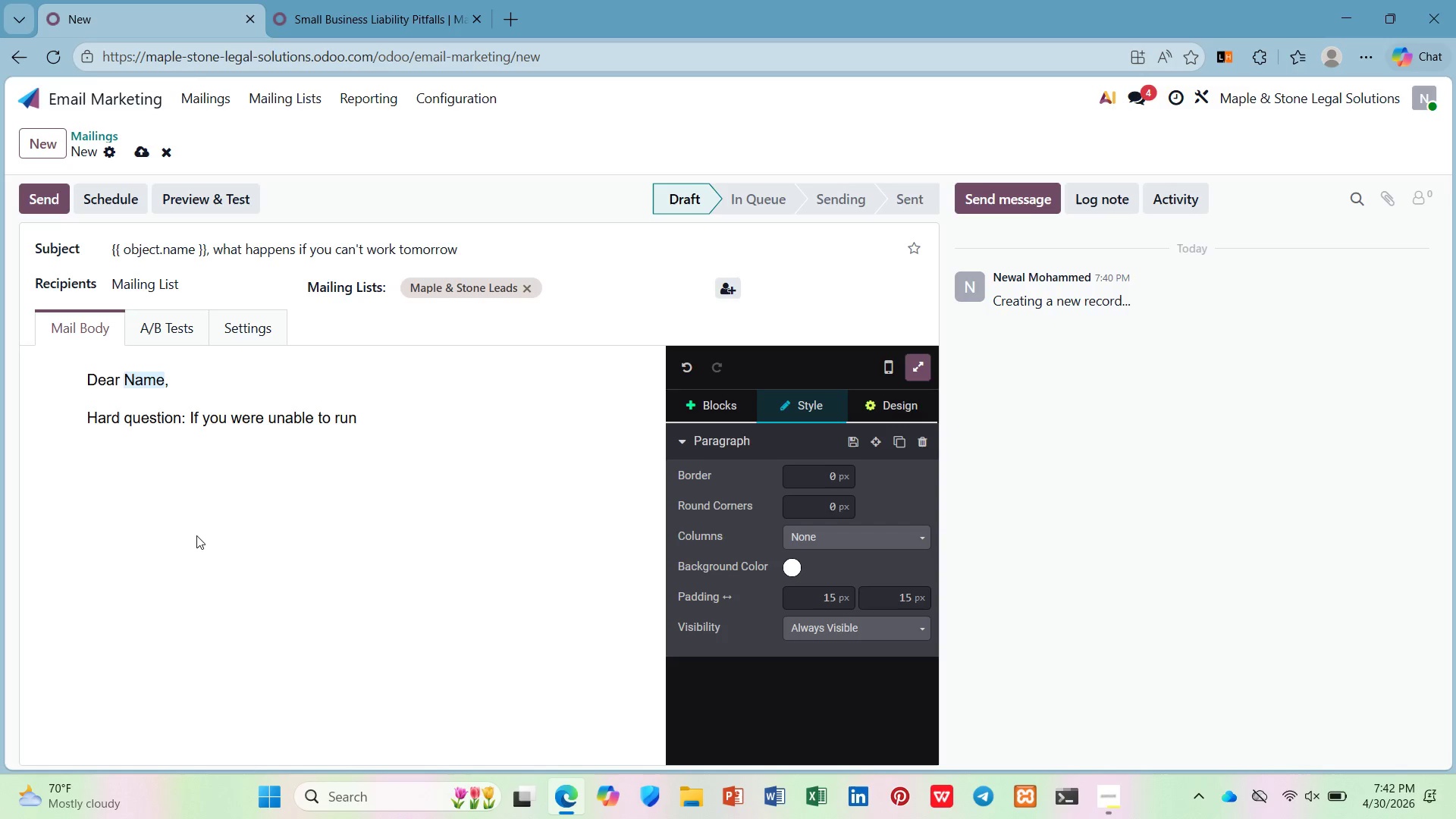 
key(Slash)
 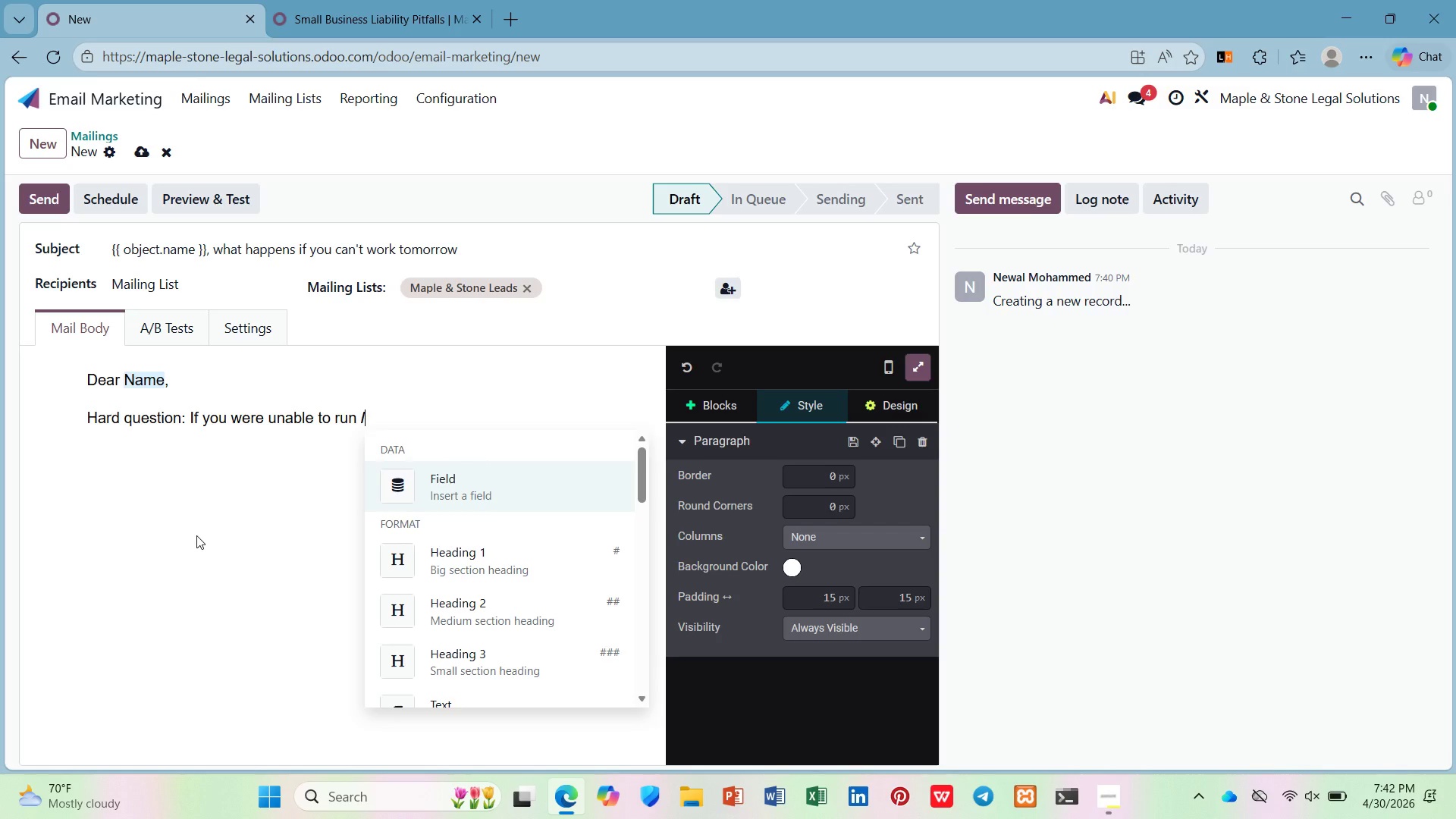 
key(Enter)
 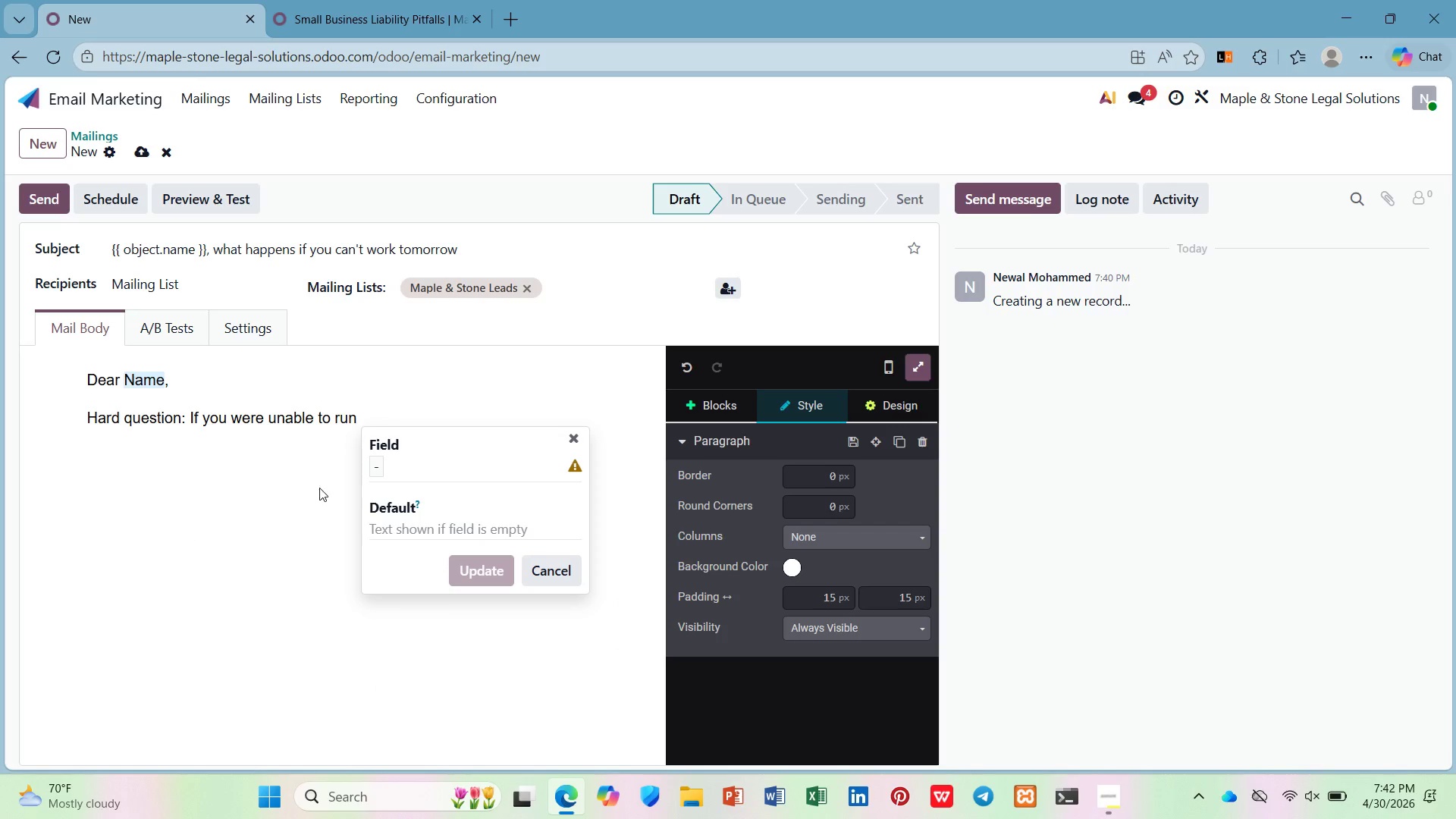 
left_click([379, 460])
 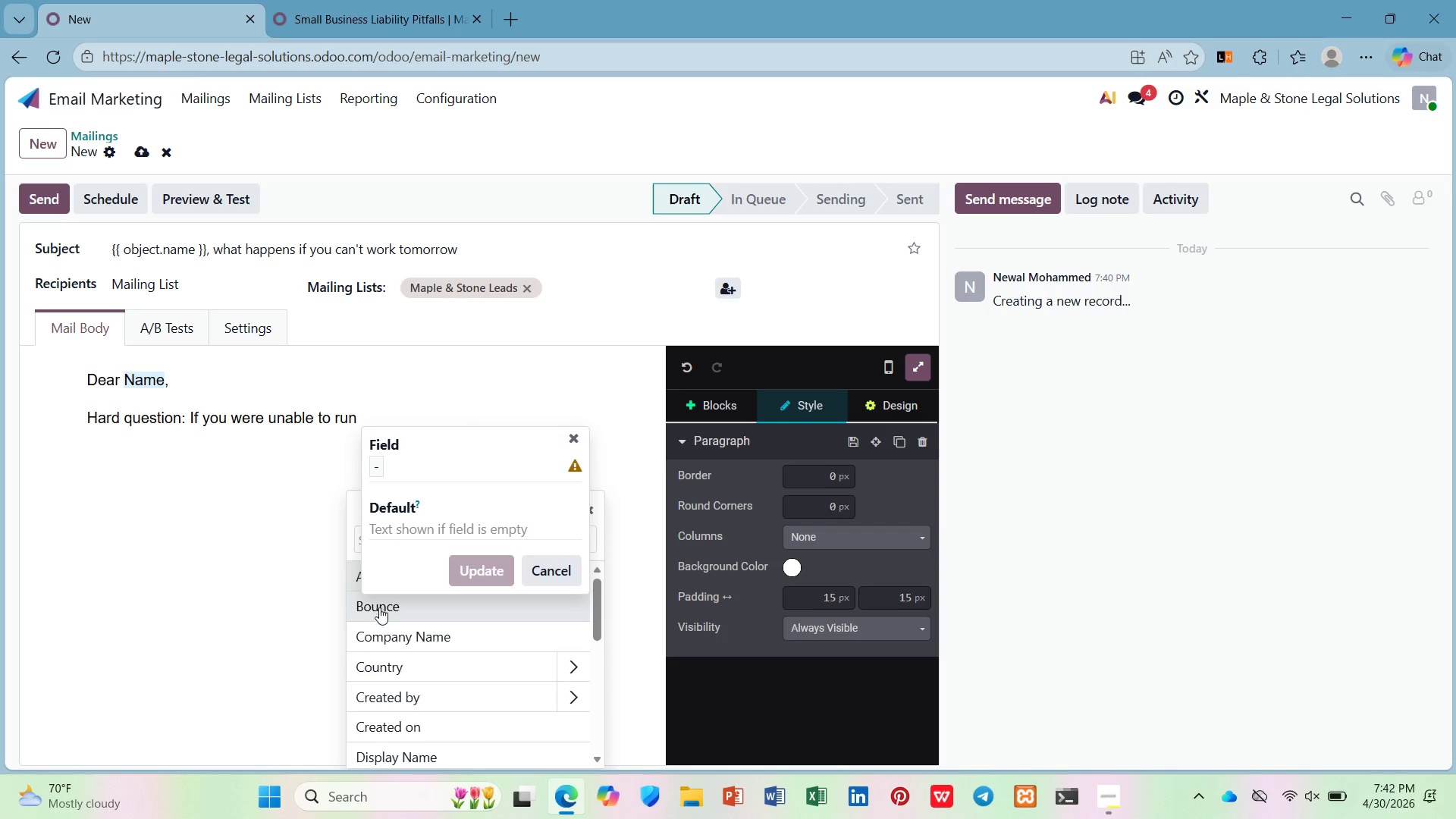 
left_click([391, 635])
 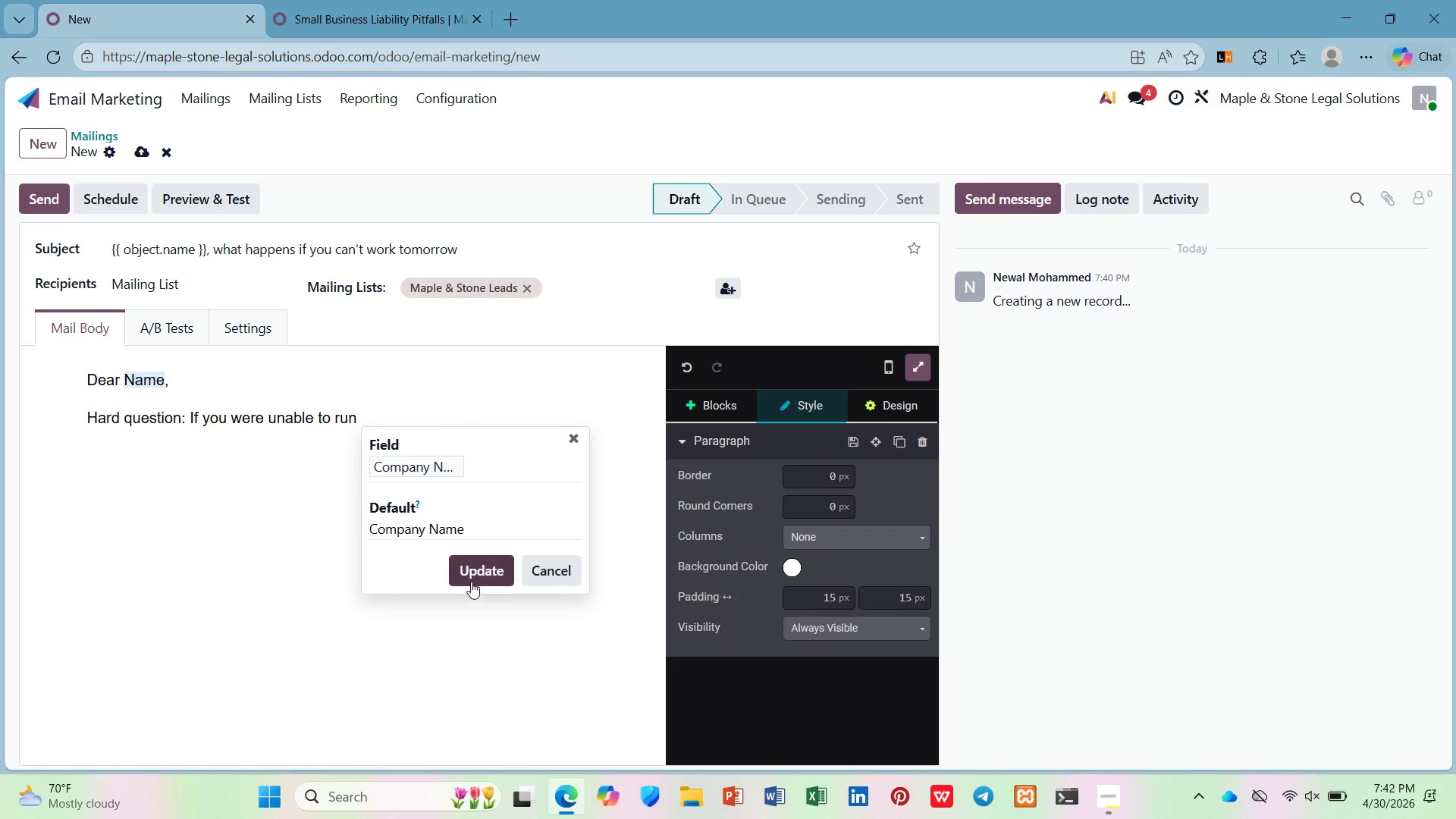 
left_click([476, 576])
 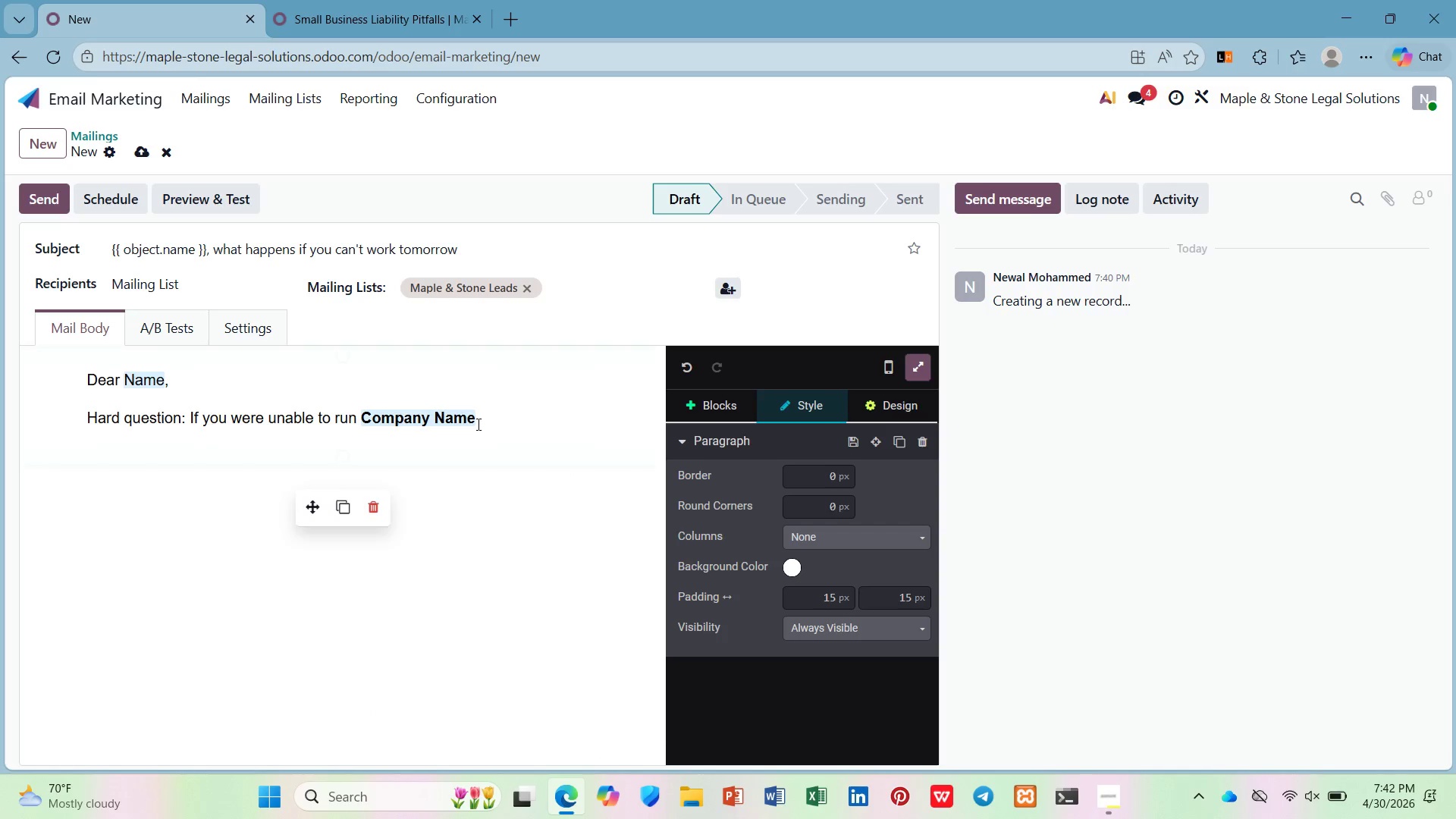 
left_click([478, 422])
 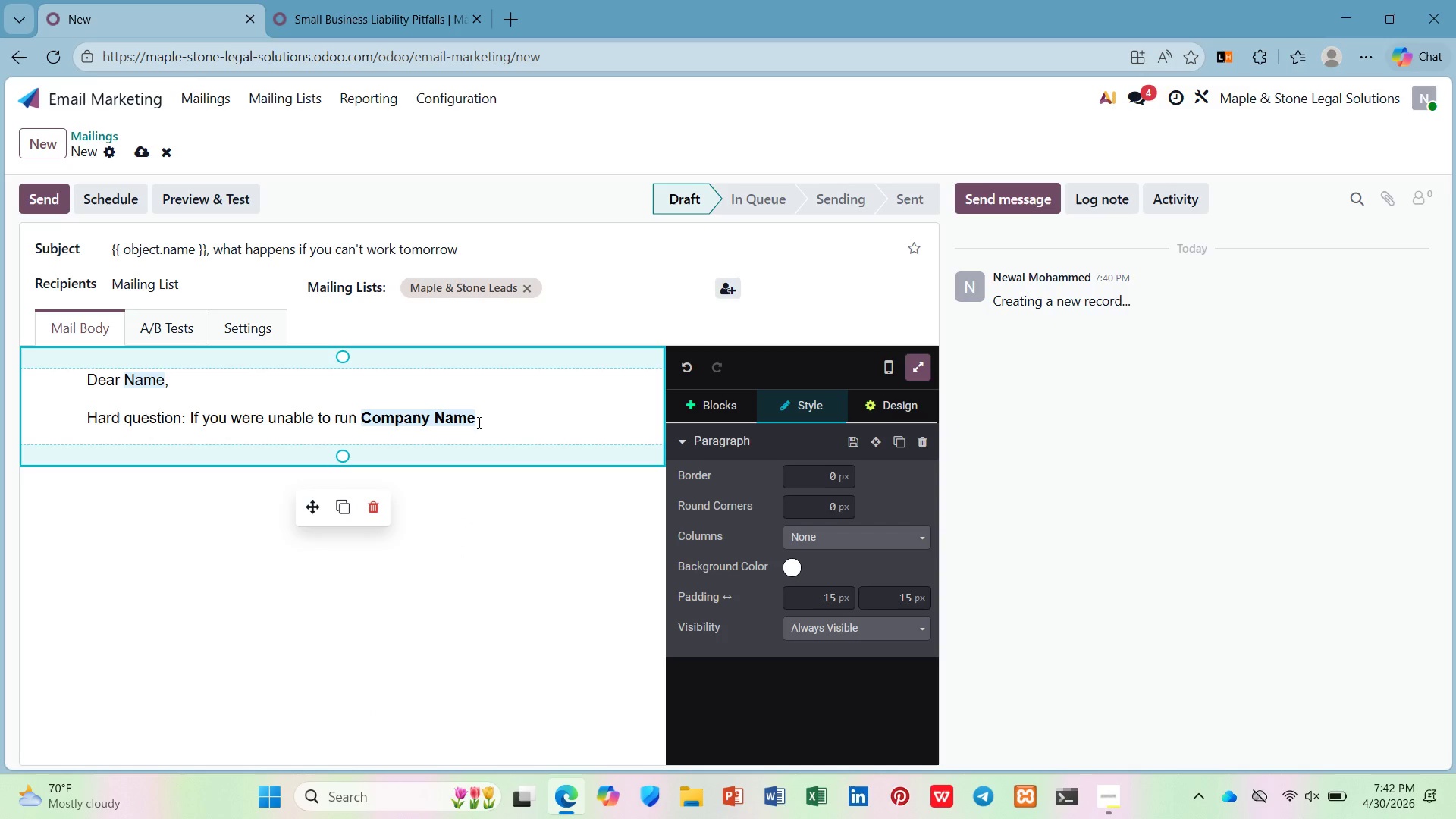 
left_click([478, 422])
 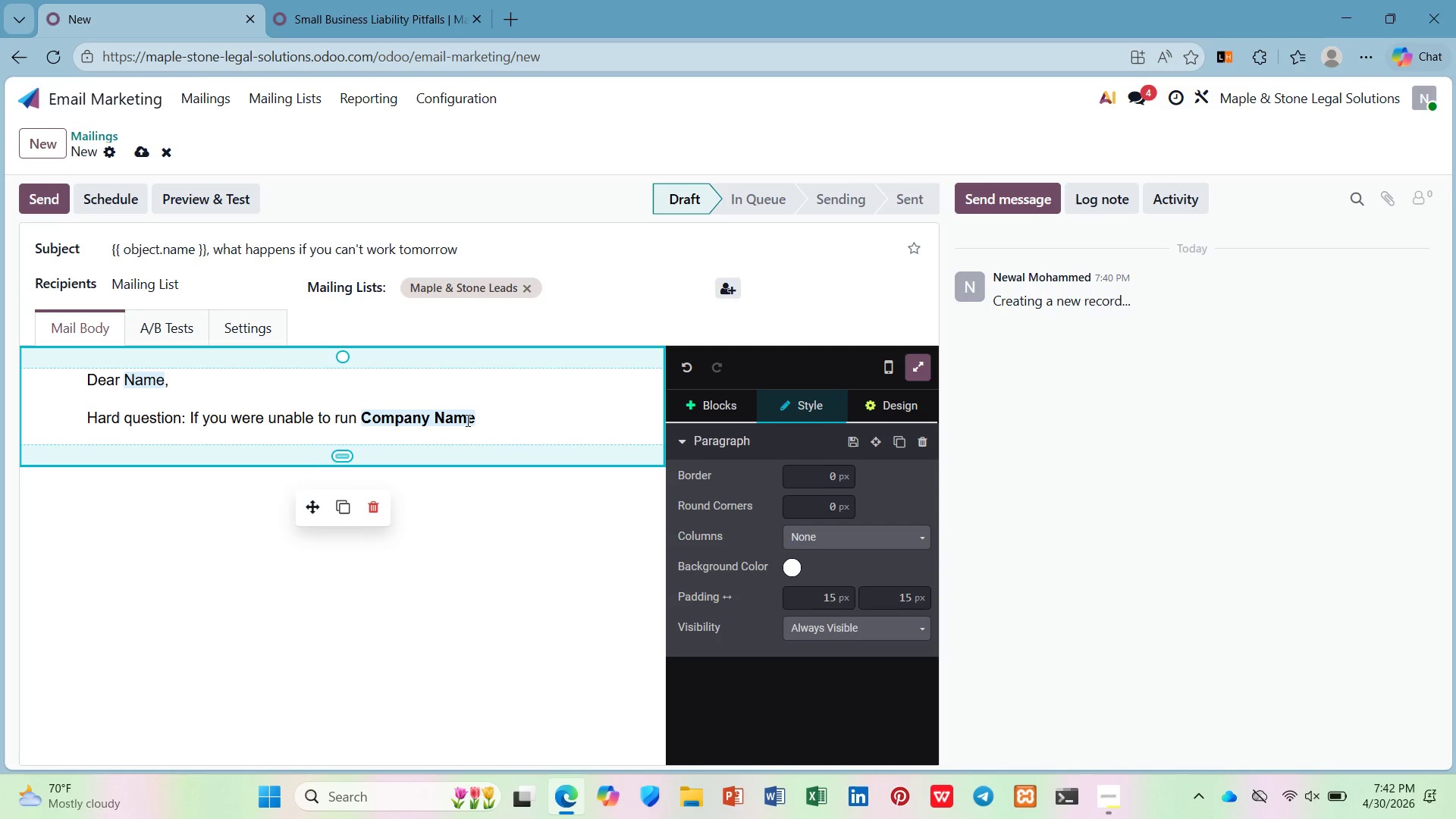 
left_click([466, 419])
 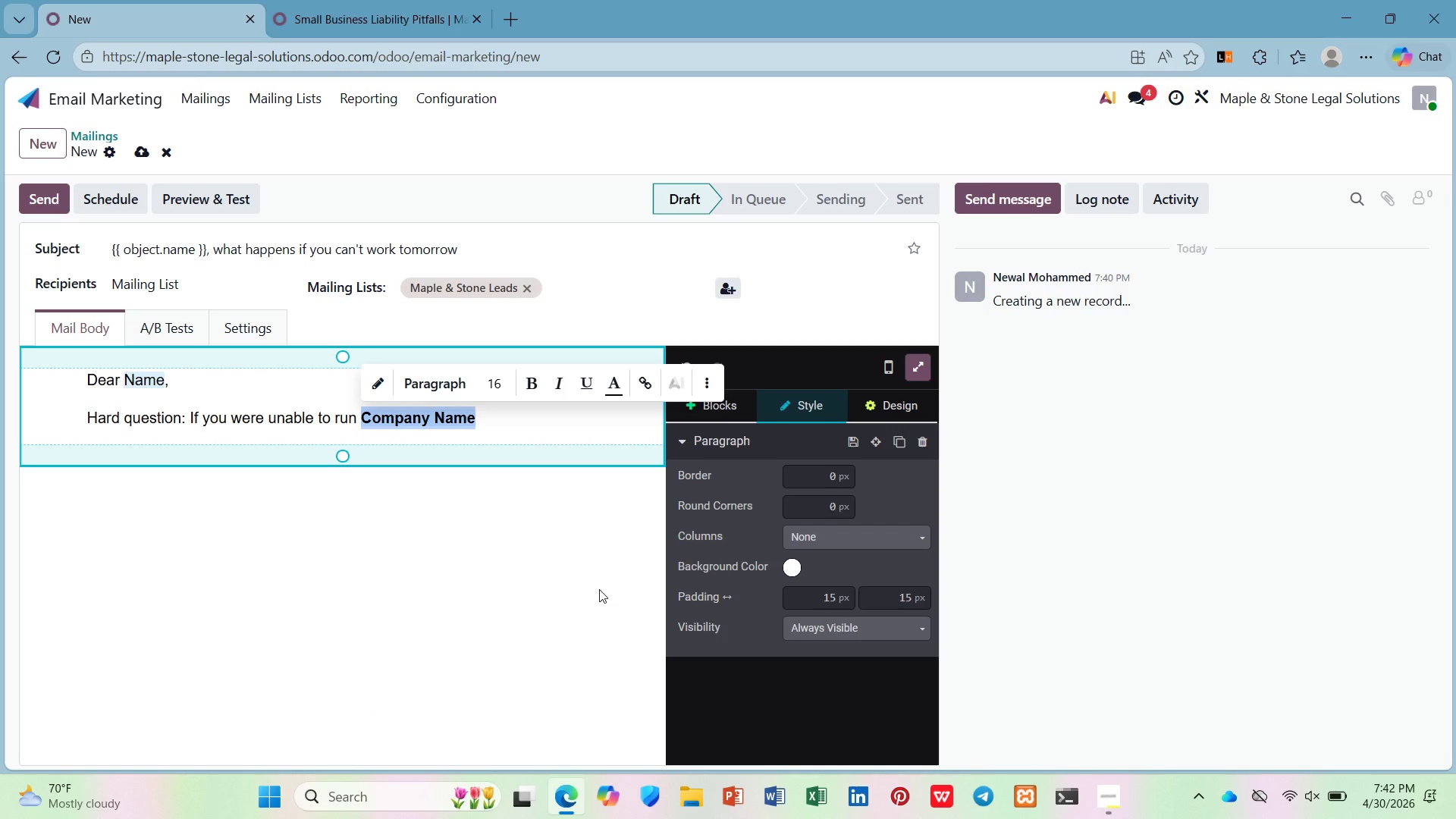 
key(ArrowRight)
 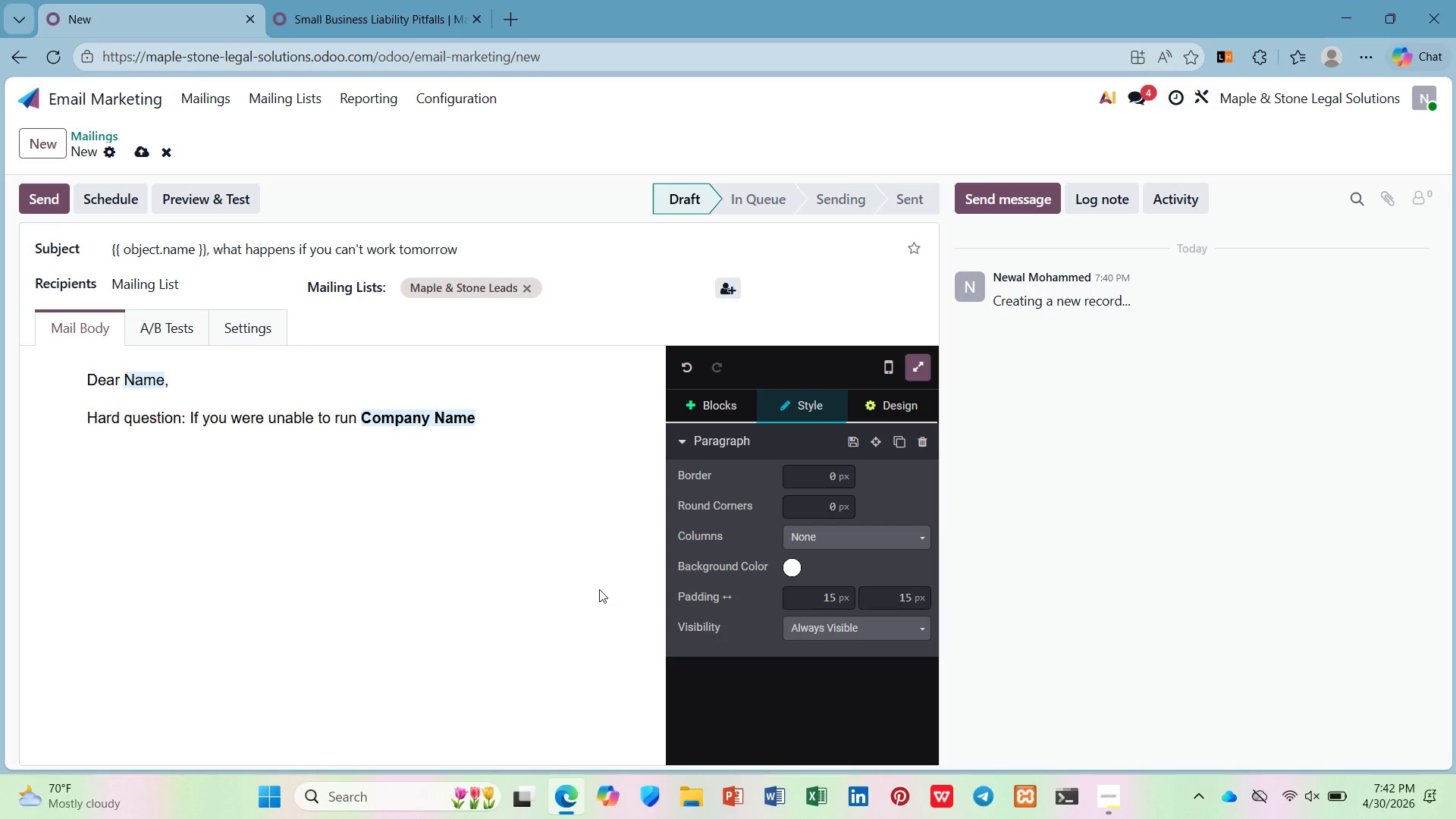 
key(Comma)
 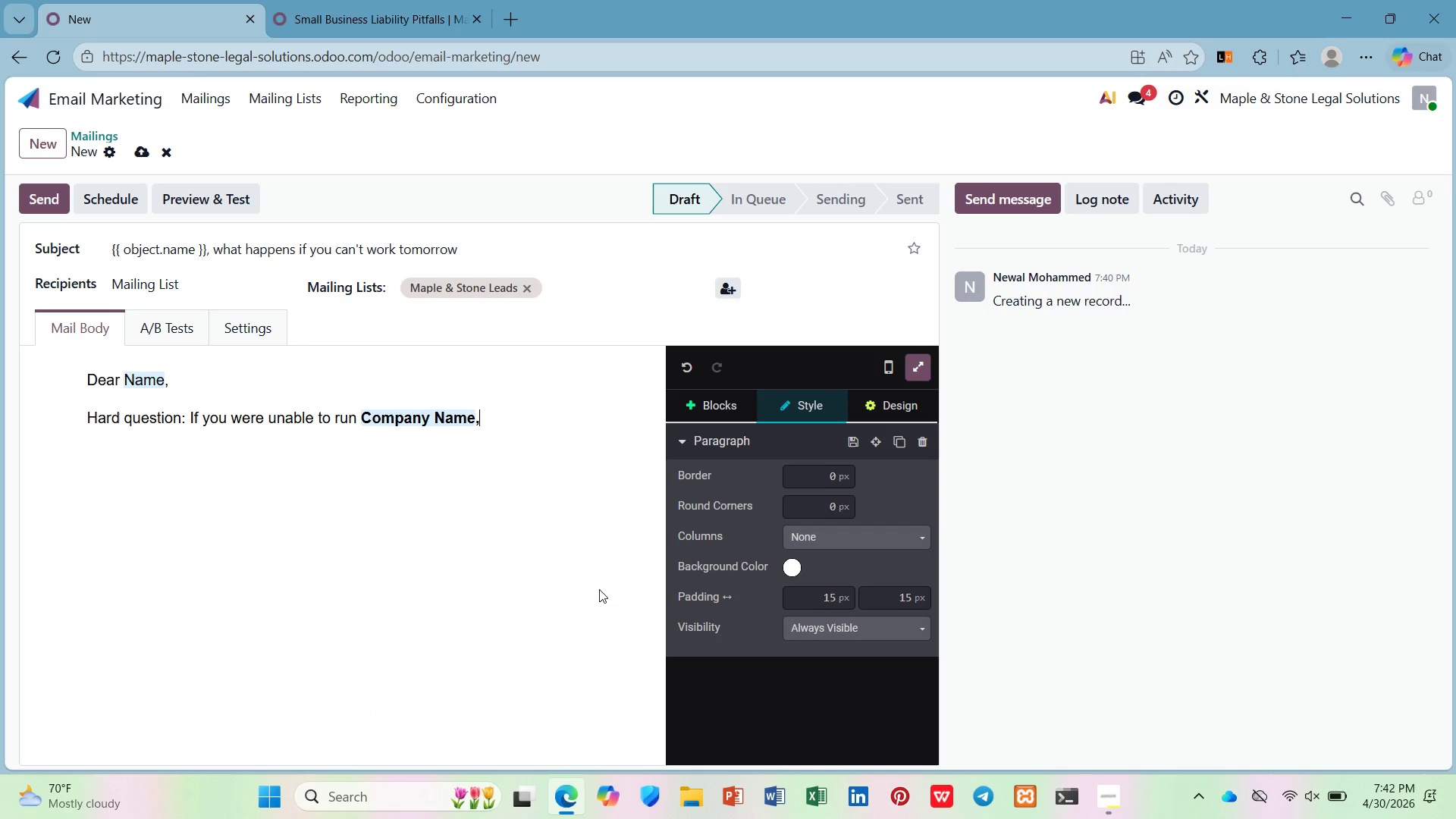 
key(Backspace)
 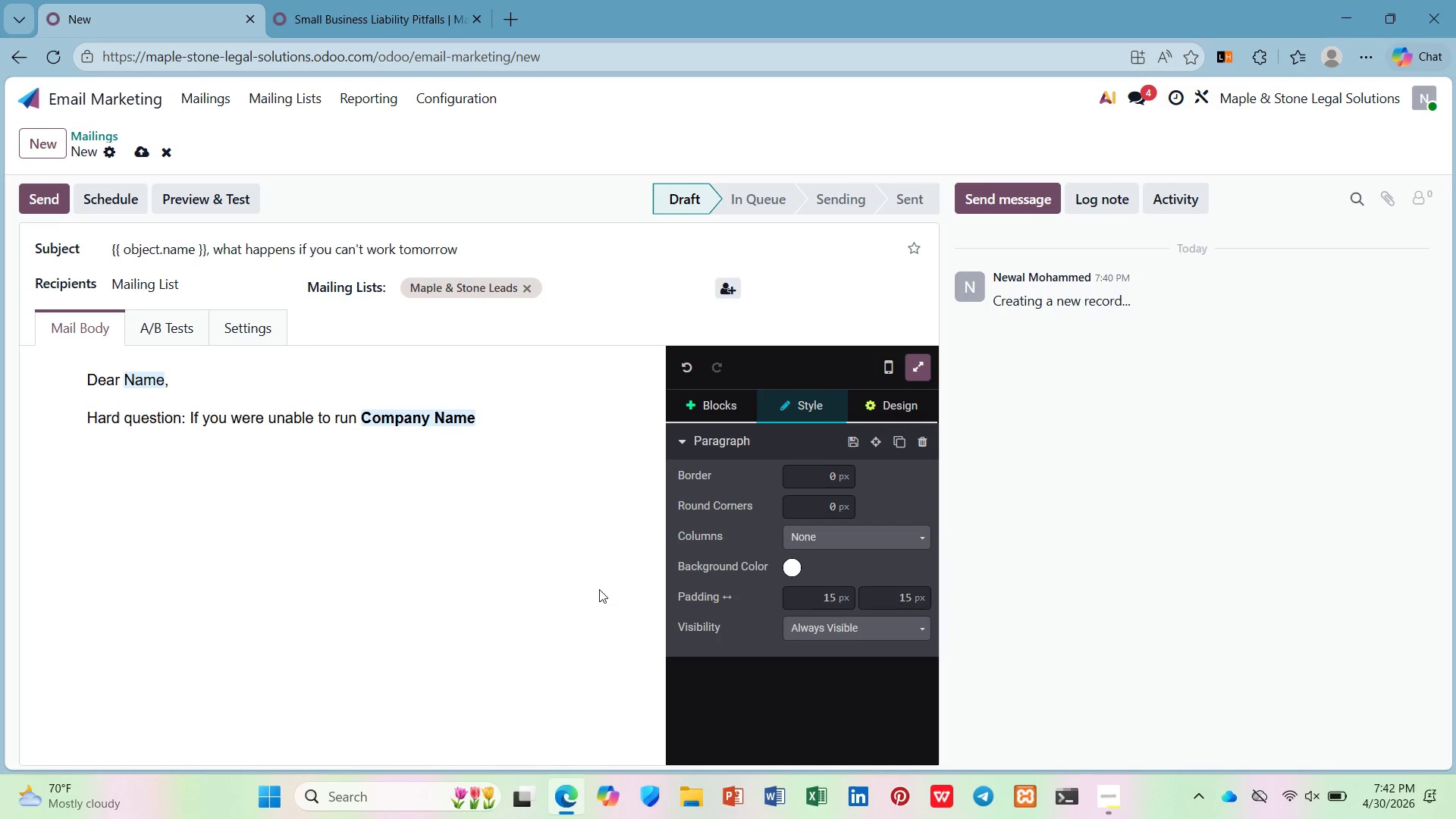 
key(Space)
 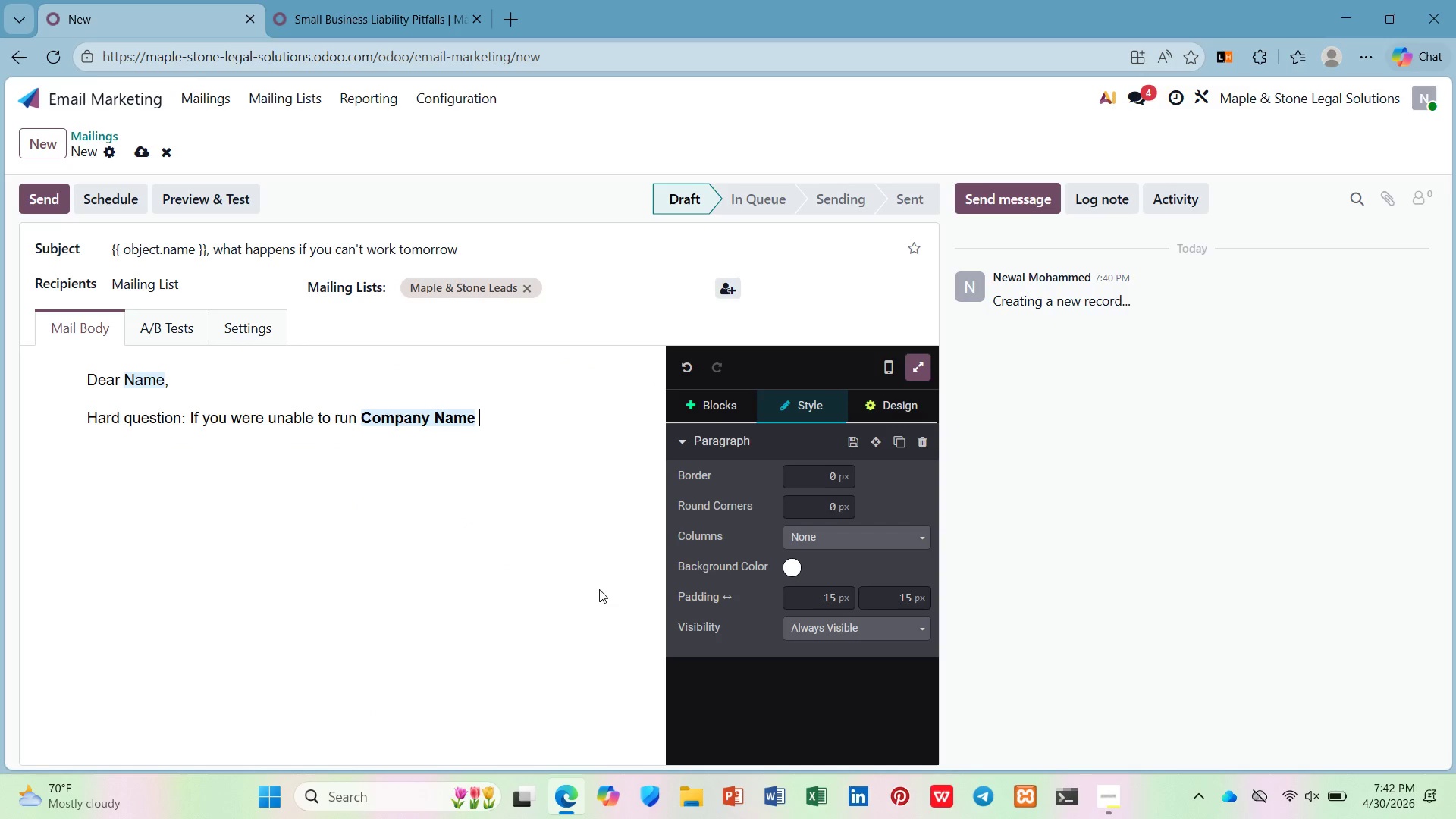 
key(Control+ControlLeft)
 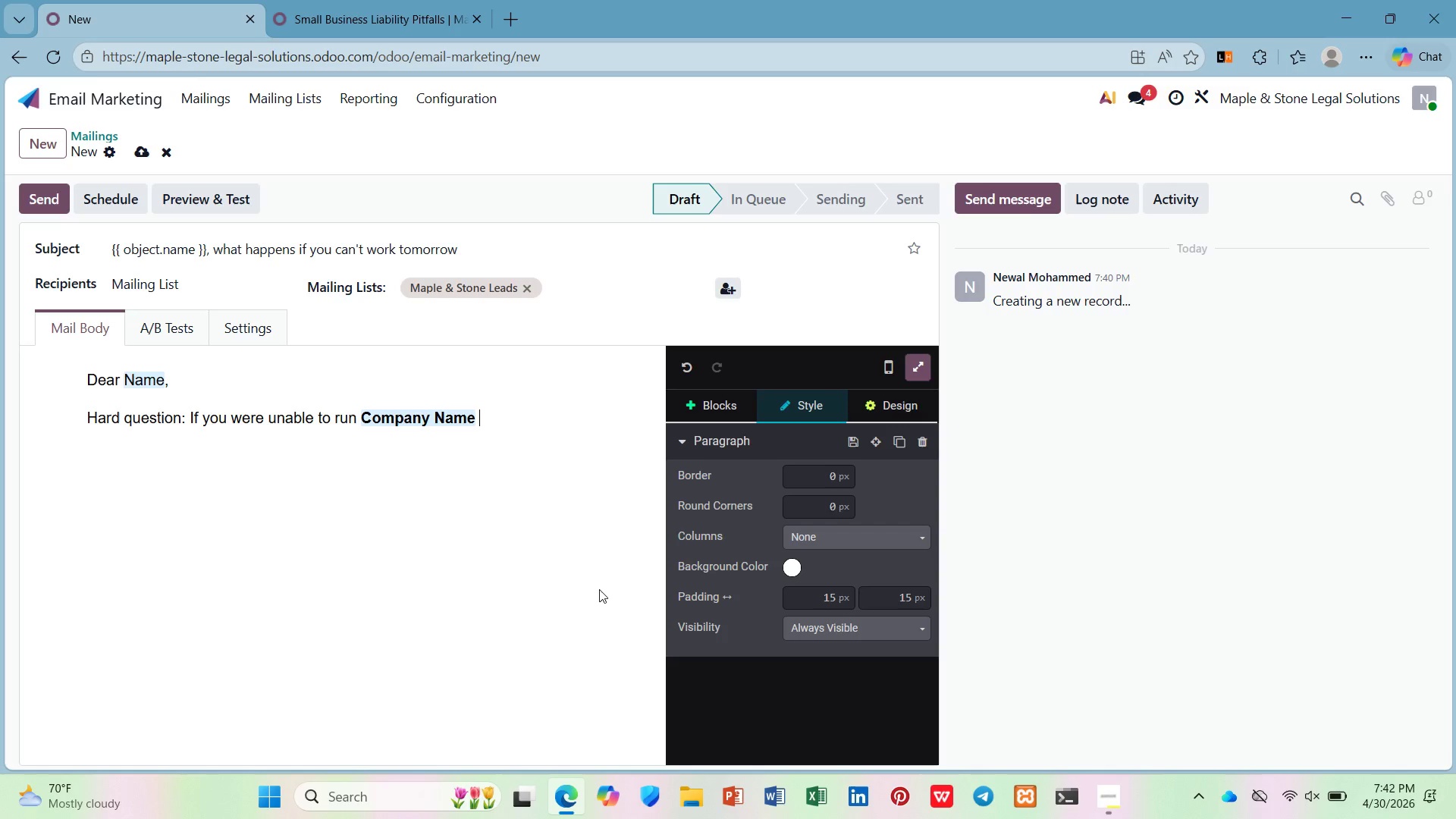 
key(Control+B)
 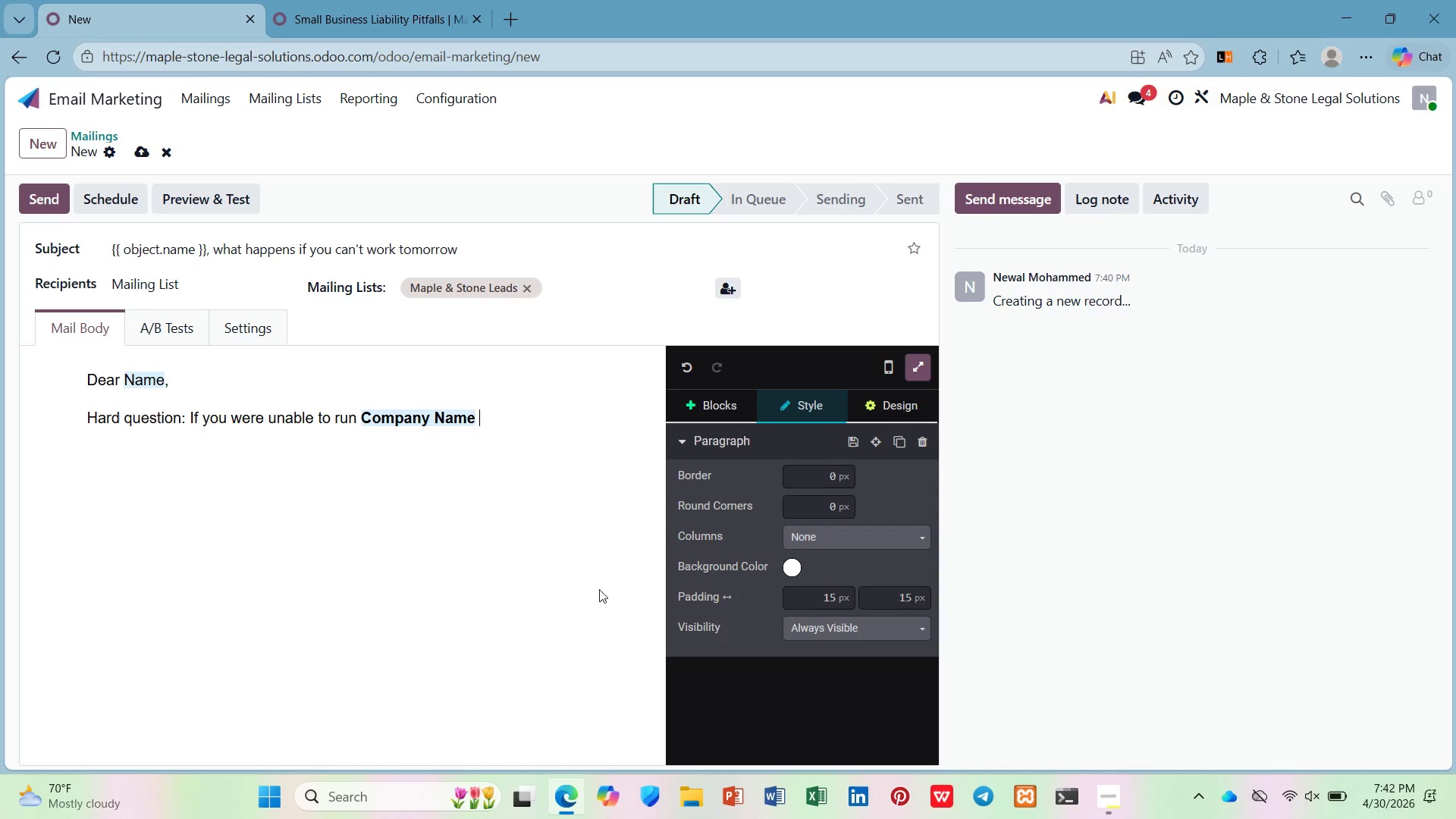 
type(fr)
key(Backspace)
 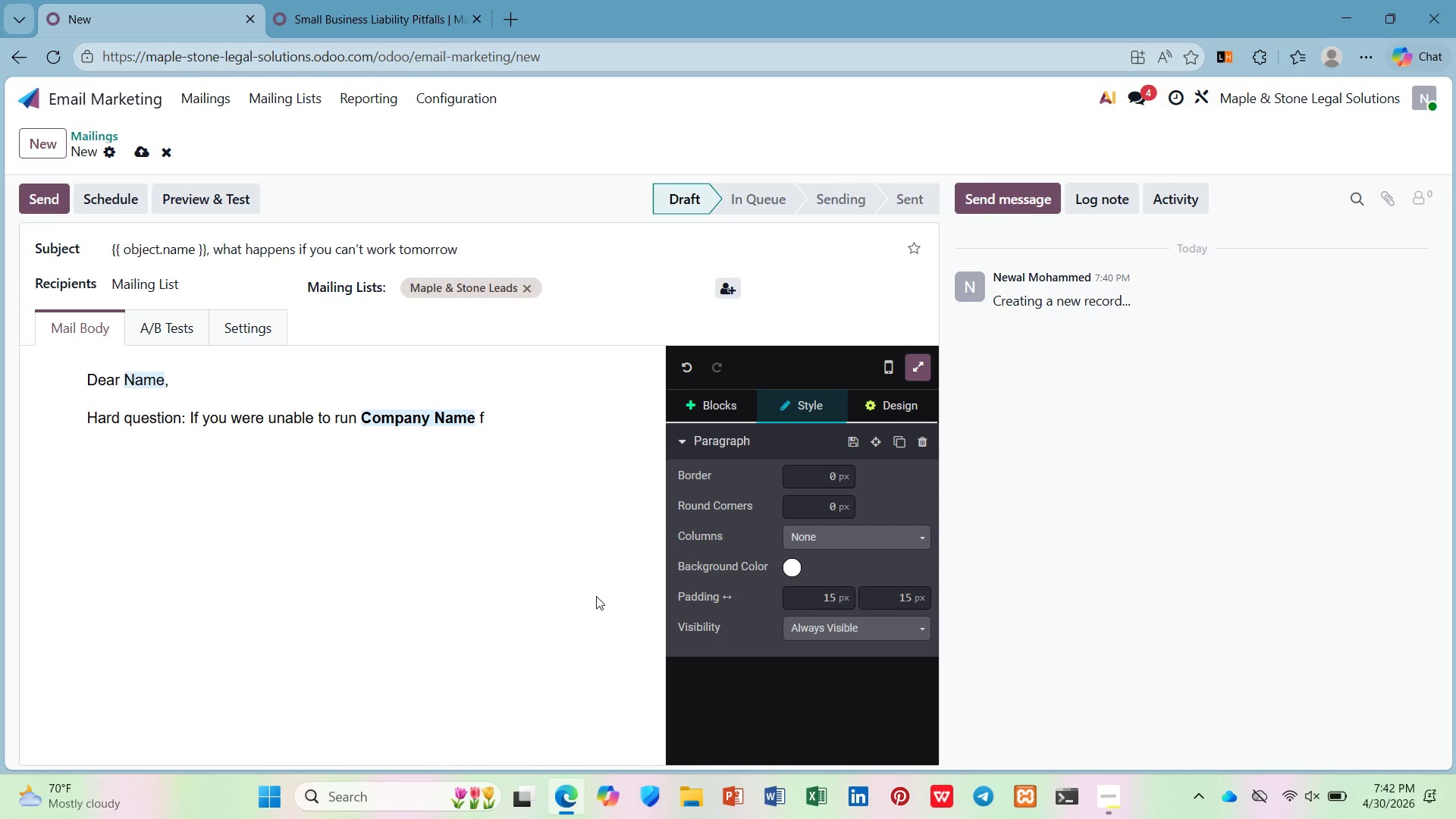 
type(or six months )
key(Backspace)
type(, would your business survive? Wor)
 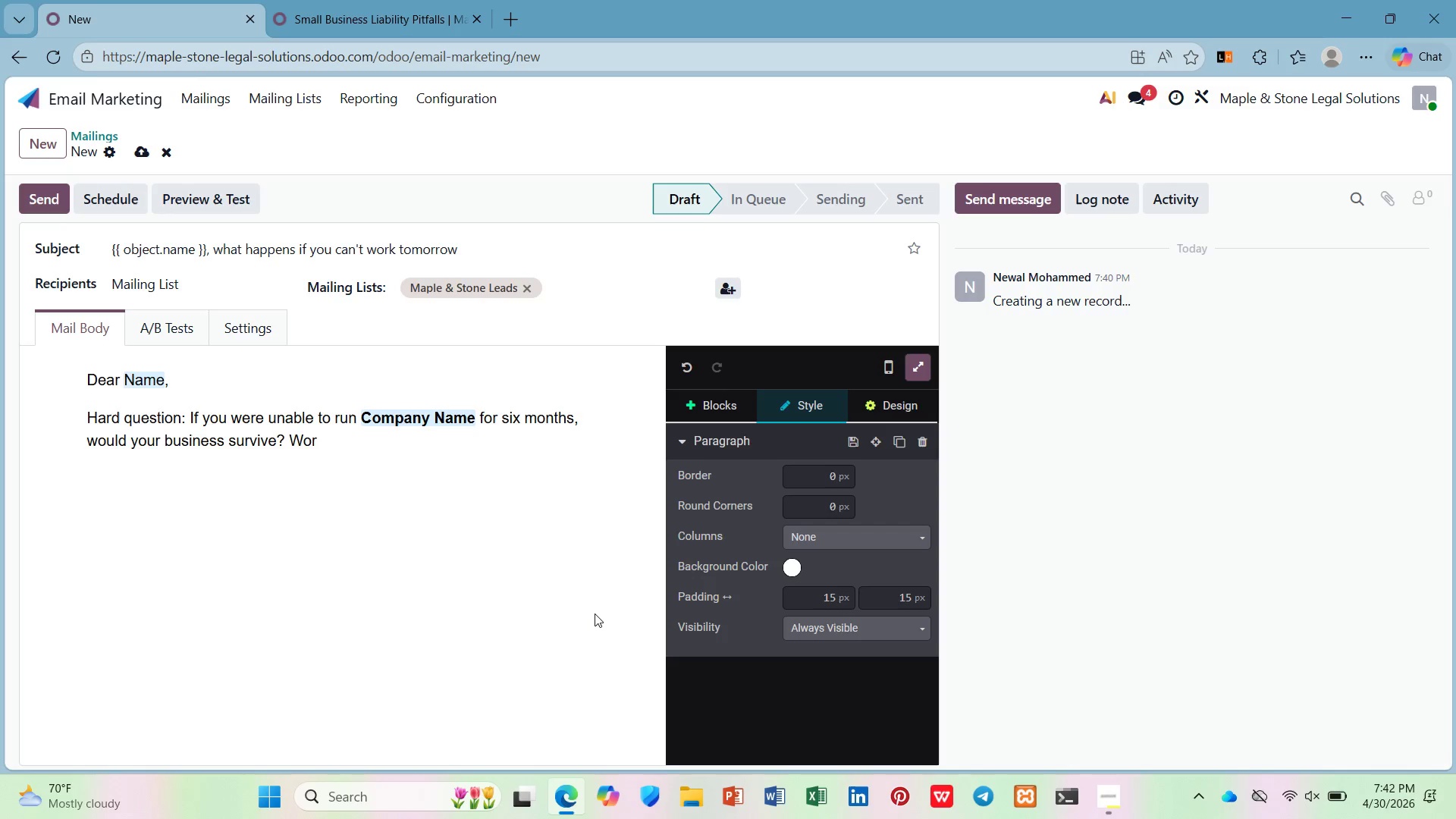 
key(Backspace)
type(uld your family be protected?)
 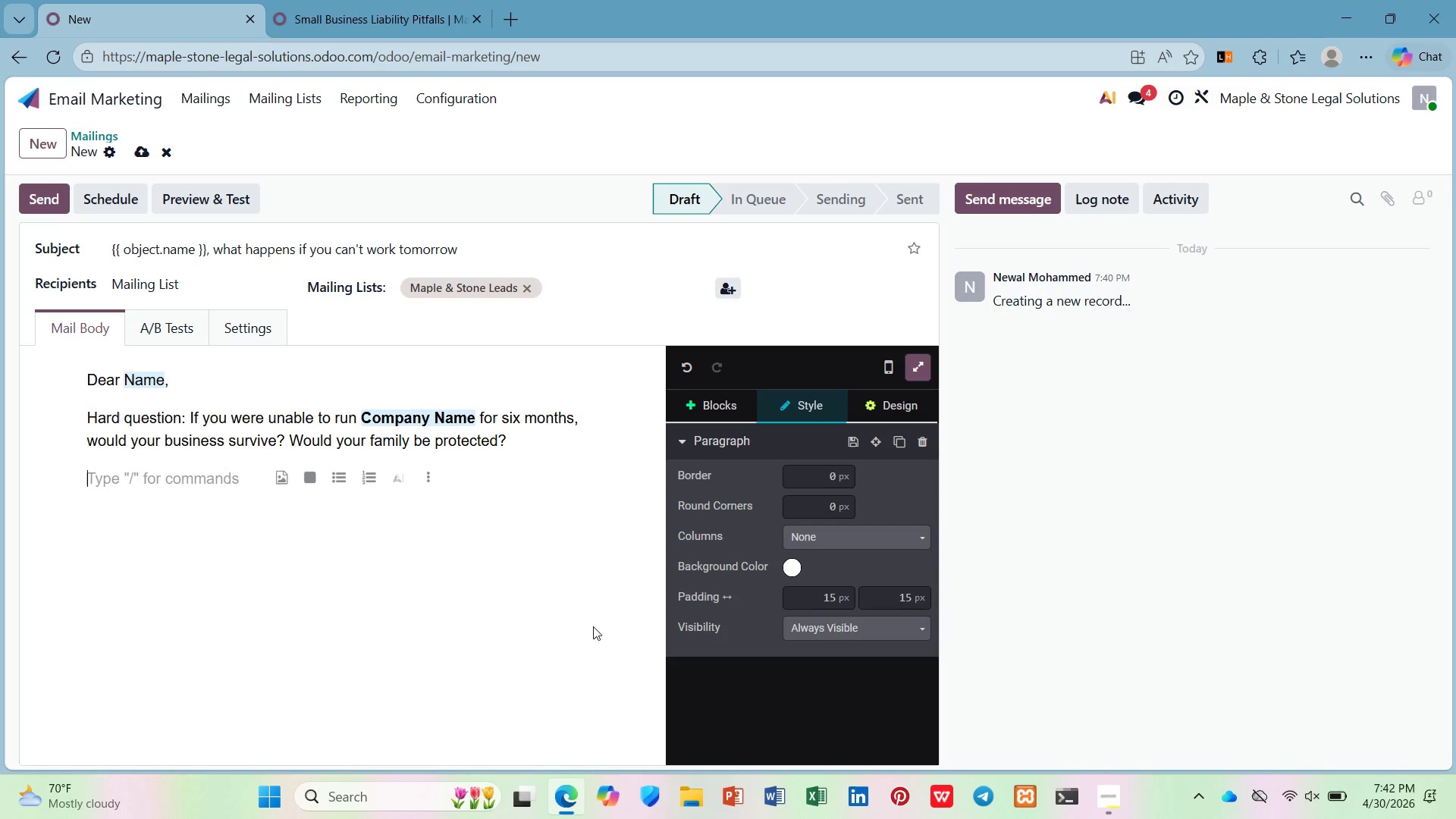 
 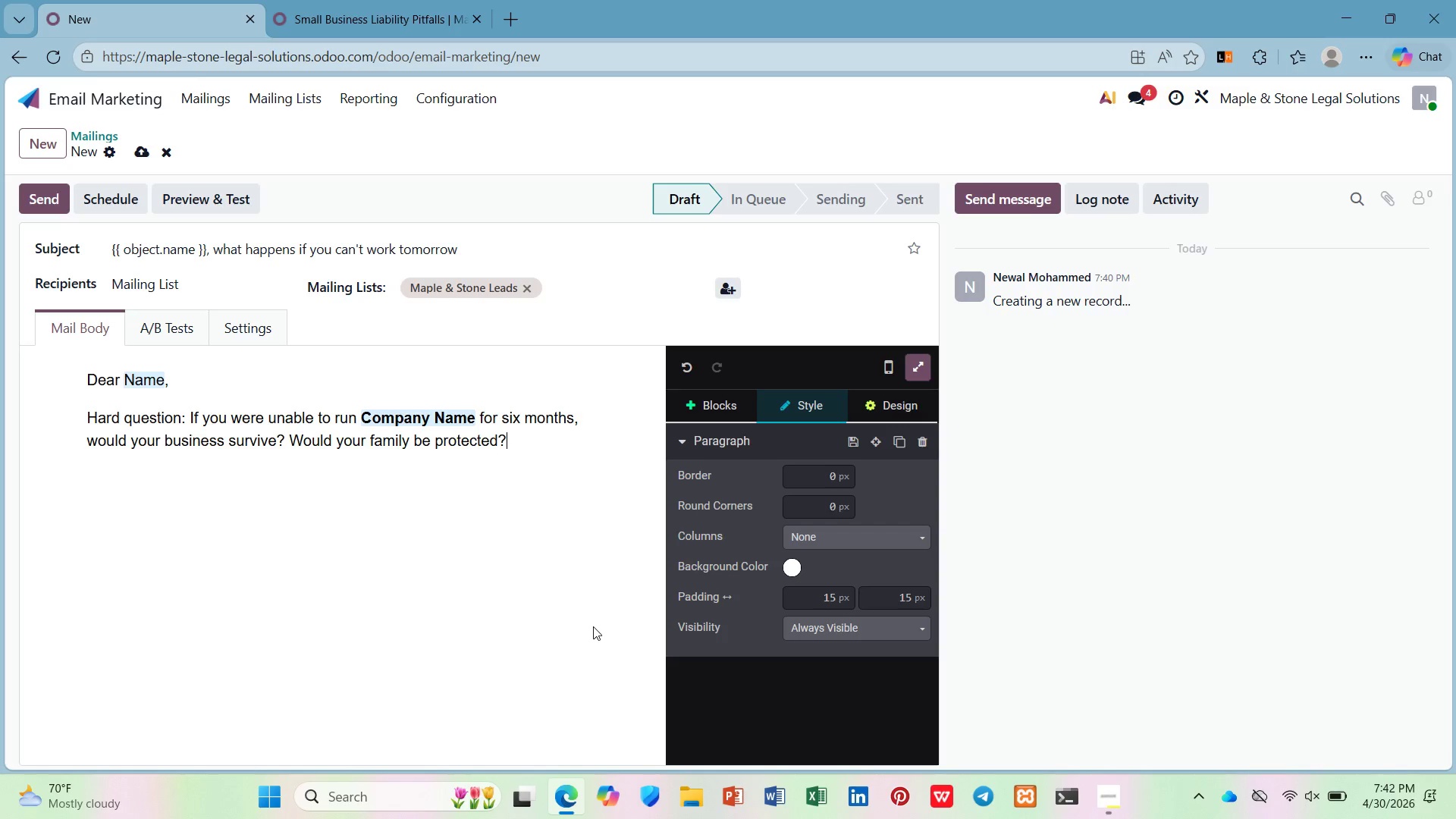 
key(Enter)
 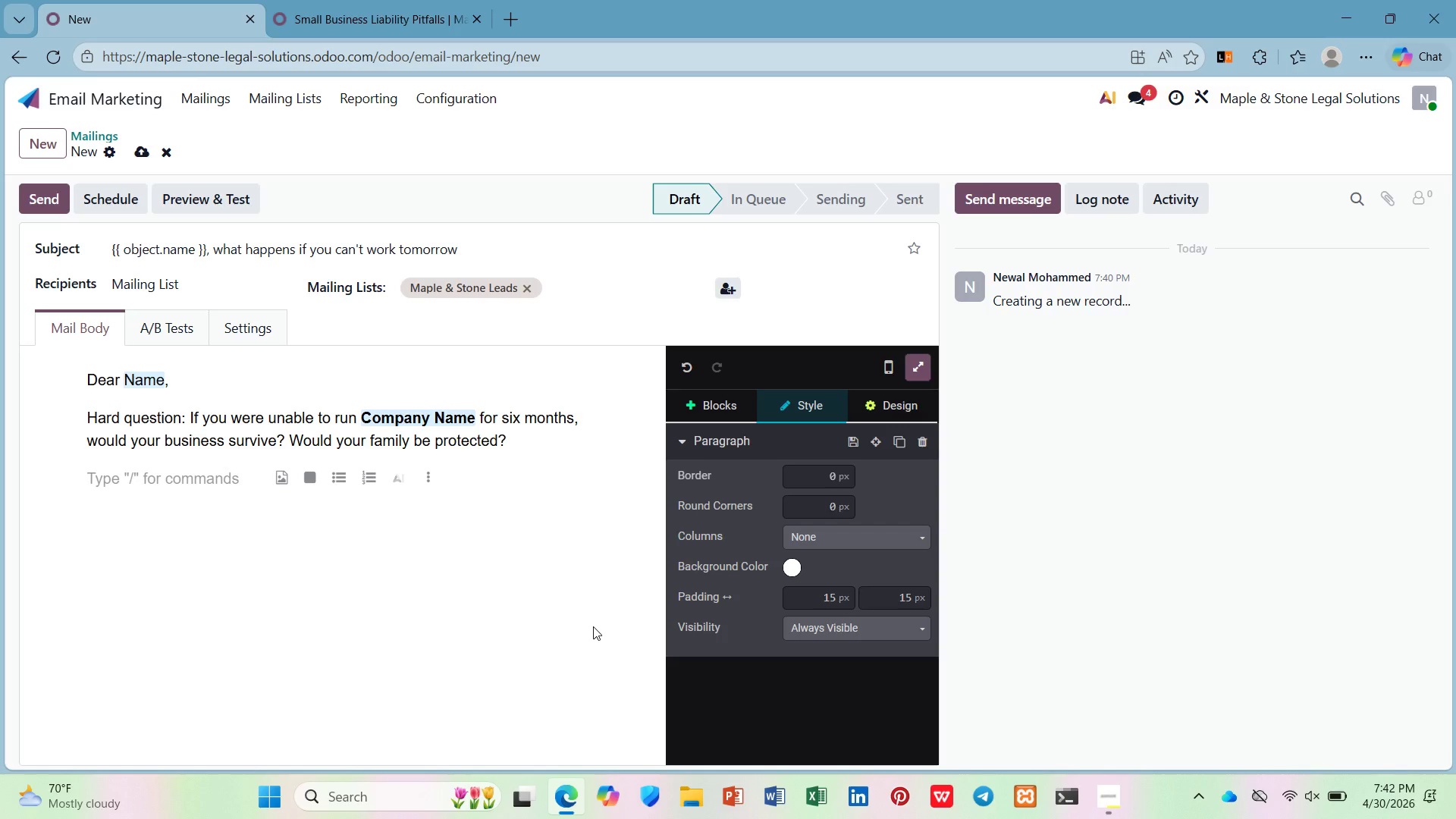 
type(For )
 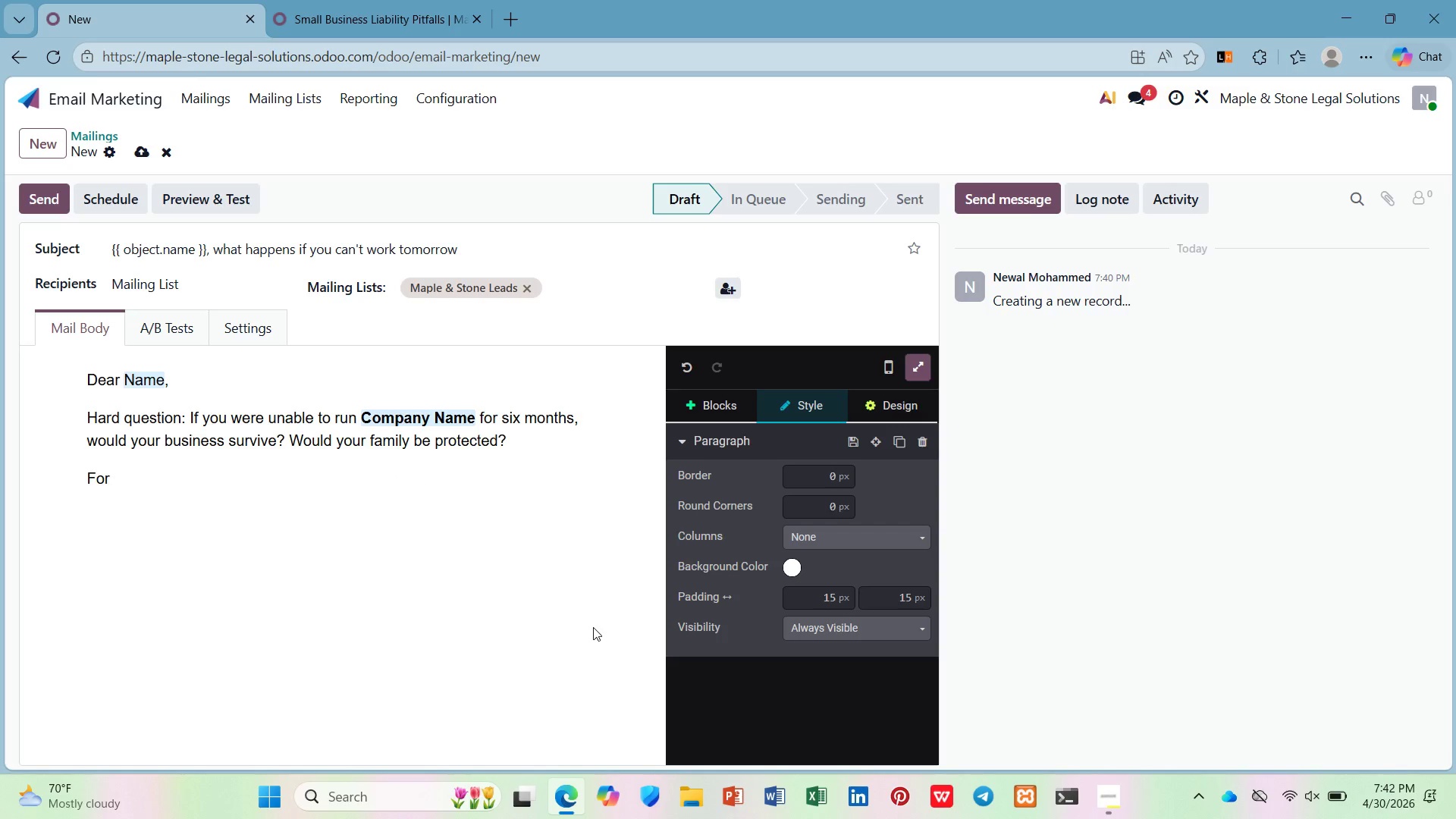 
type(60% fo)
key(Backspace)
key(Backspace)
 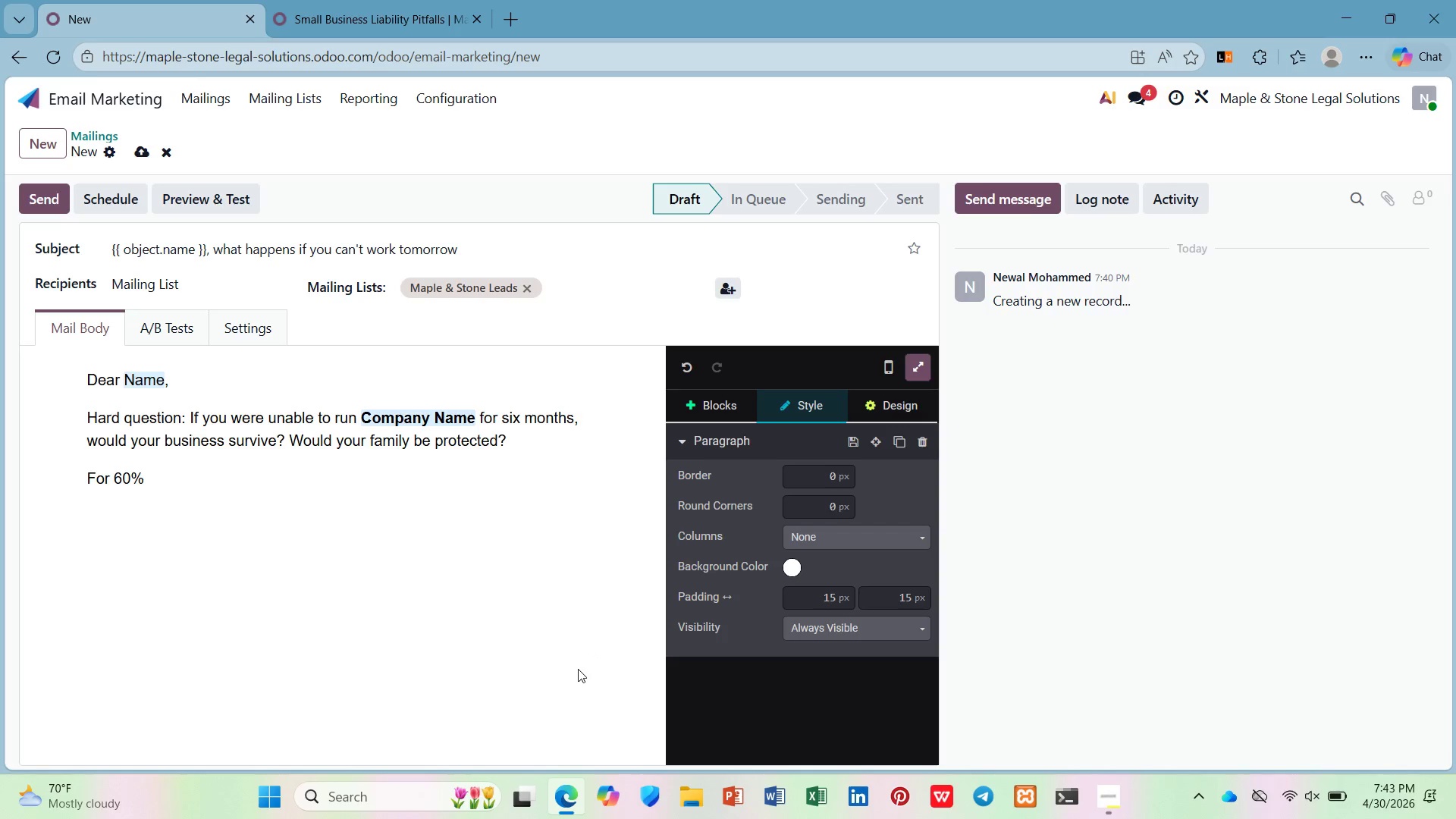 
type(of small business owners, the answer is no. They are )
key(Backspace)
key(Backspace)
key(Backspace)
key(Backspace)
type(have no successful plan, no buy-sell aggreement, no documented )
 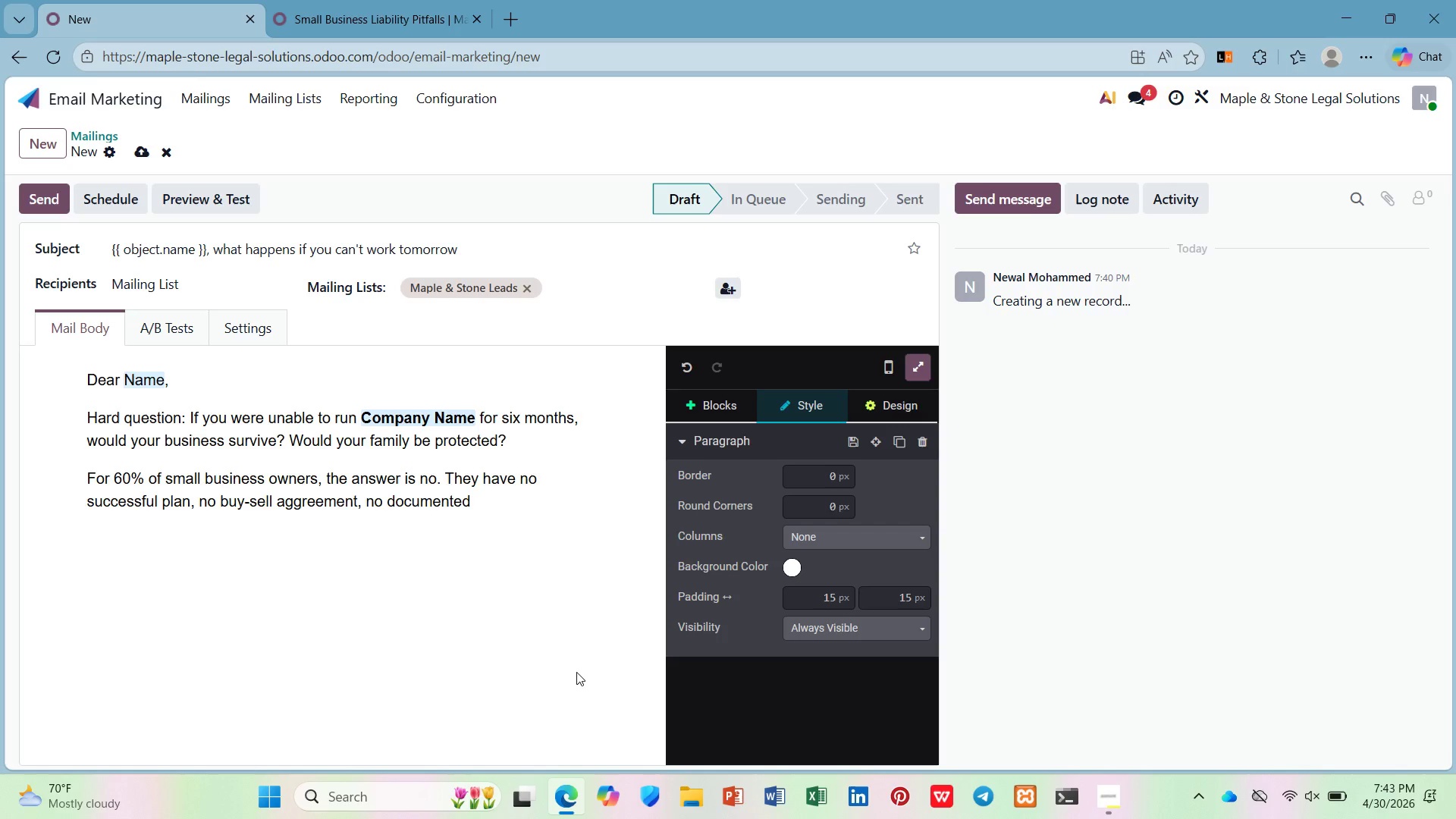 
type(transfer strategy.)
 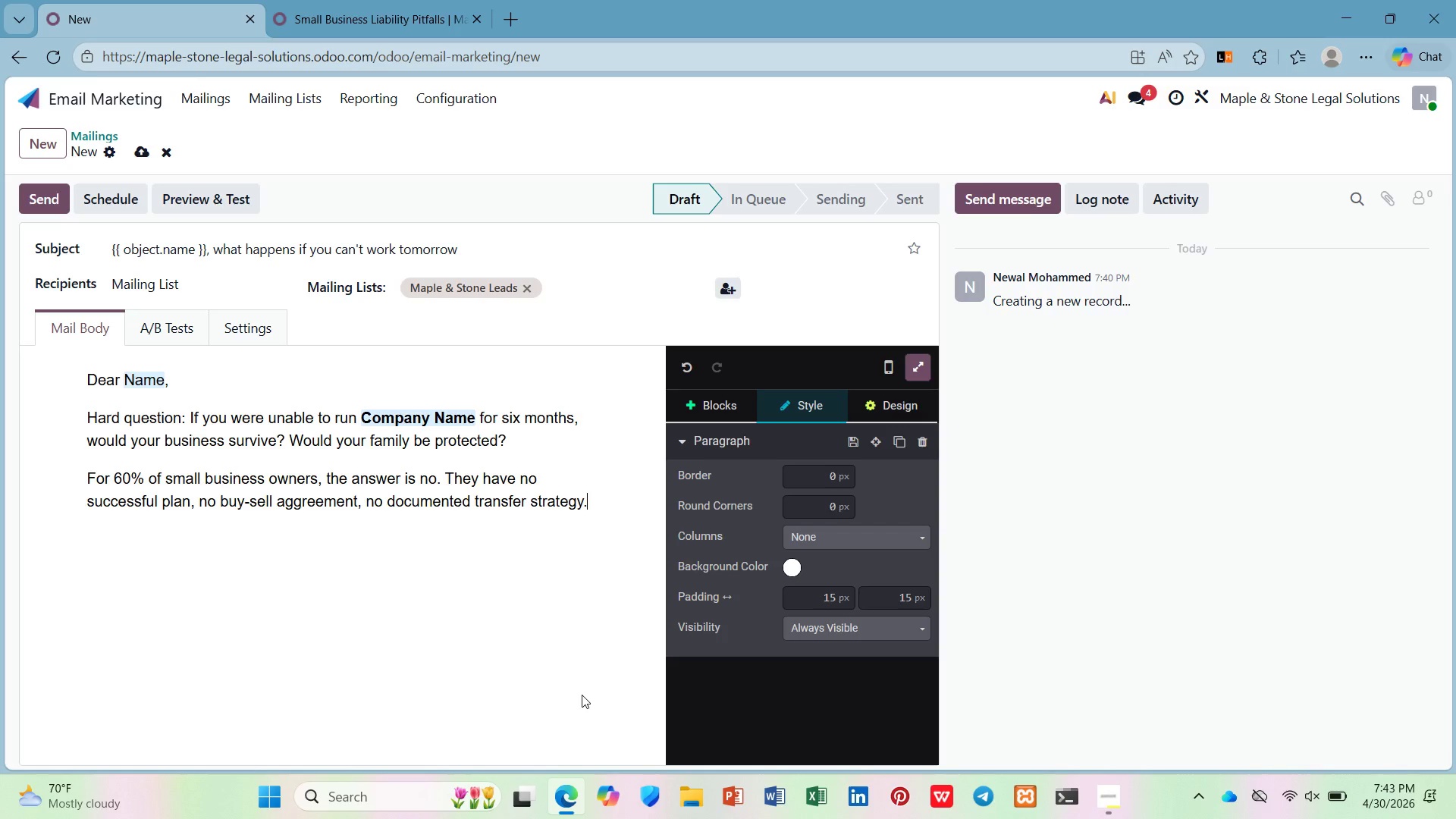 
key(Enter)
 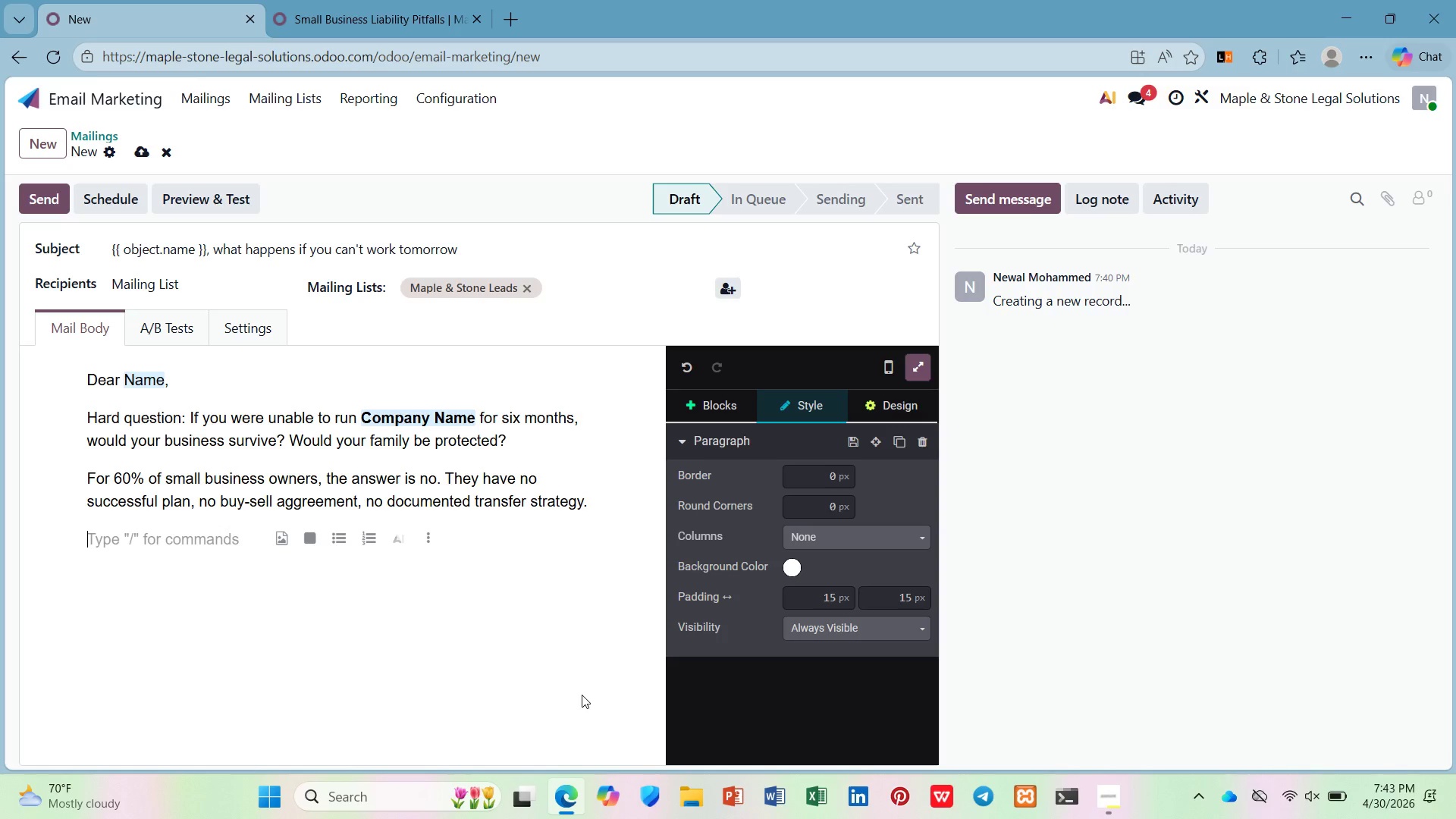 
type(The cost of poor planning isn't ju t)
key(Backspace)
key(Backspace)
type(t financial - it's emotional. We've seen families torn app)
key(Backspace)
type(art by business isputes that clear documentation would have prevented.)
 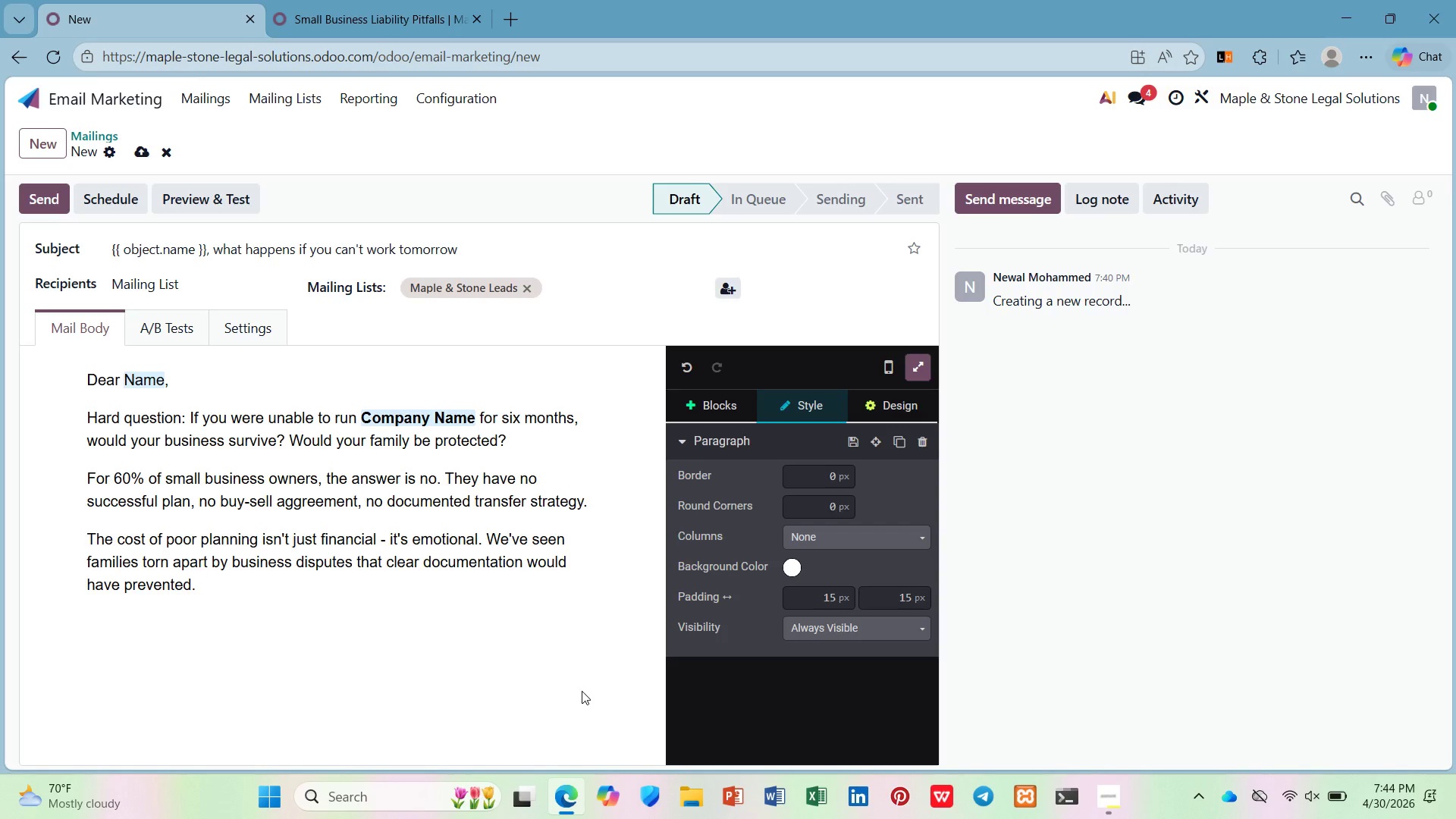 
key(Enter)
 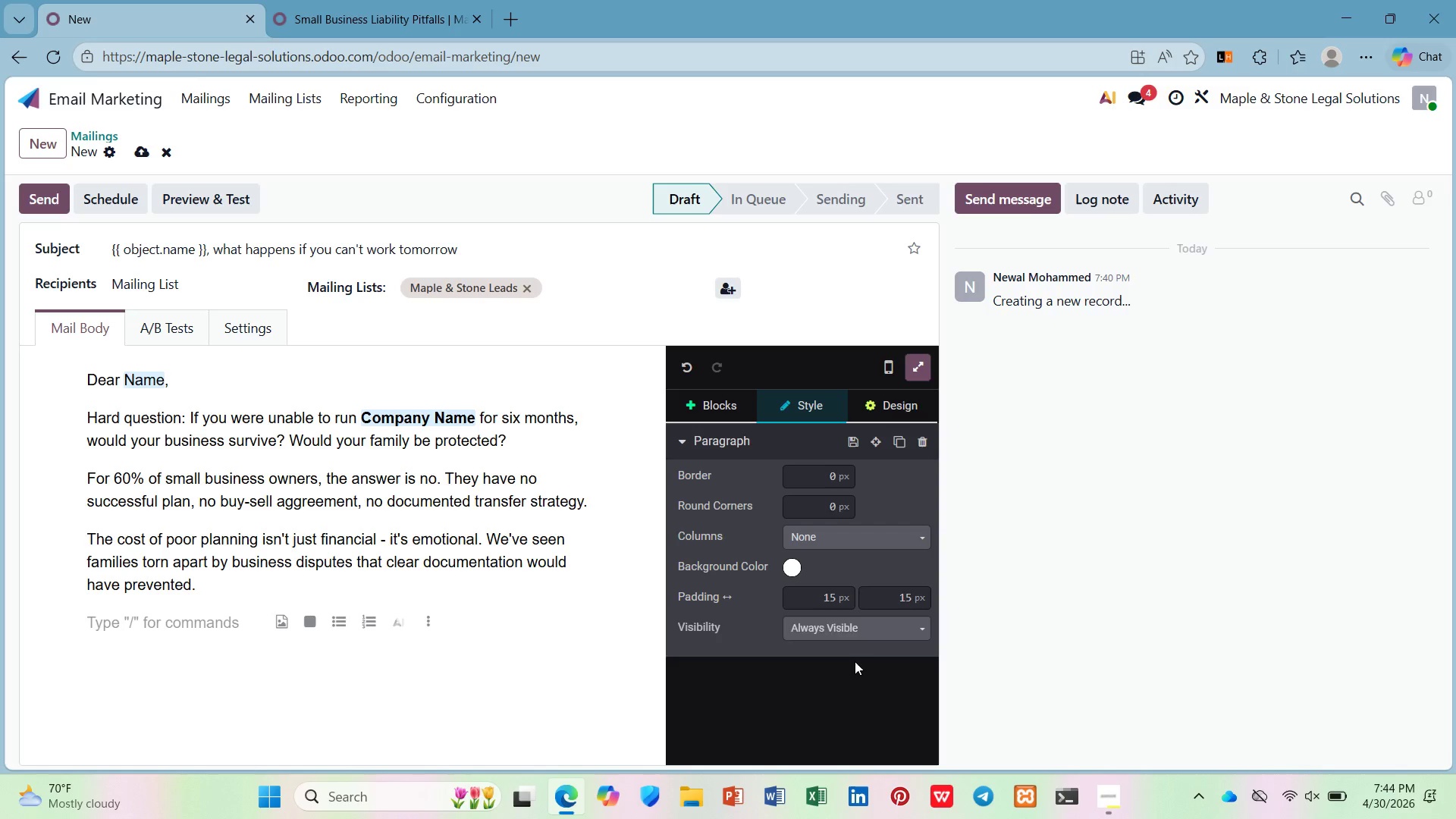 
left_click([707, 399])
 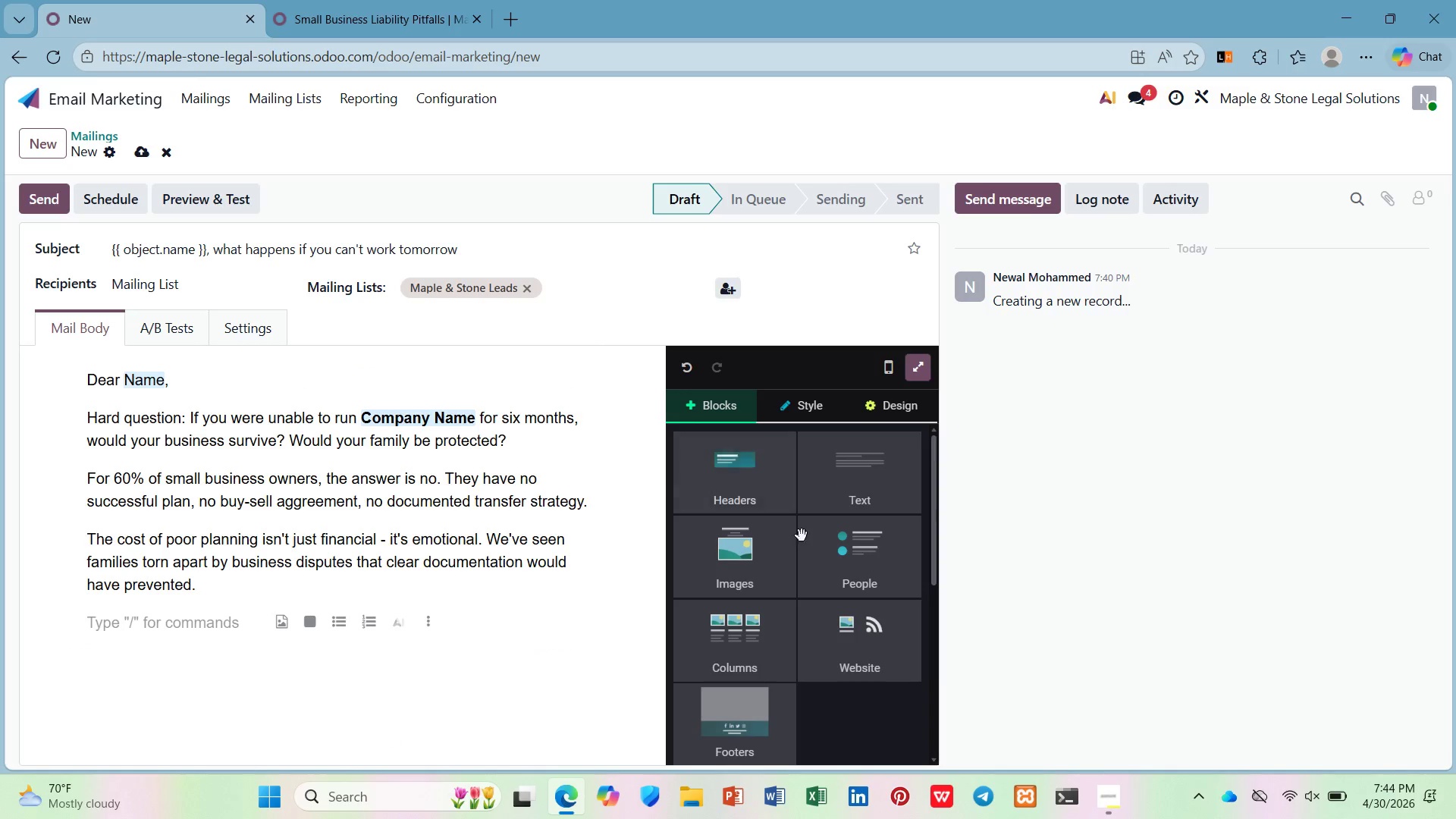 
scroll: coordinate [805, 557], scroll_direction: down, amount: 3.0
 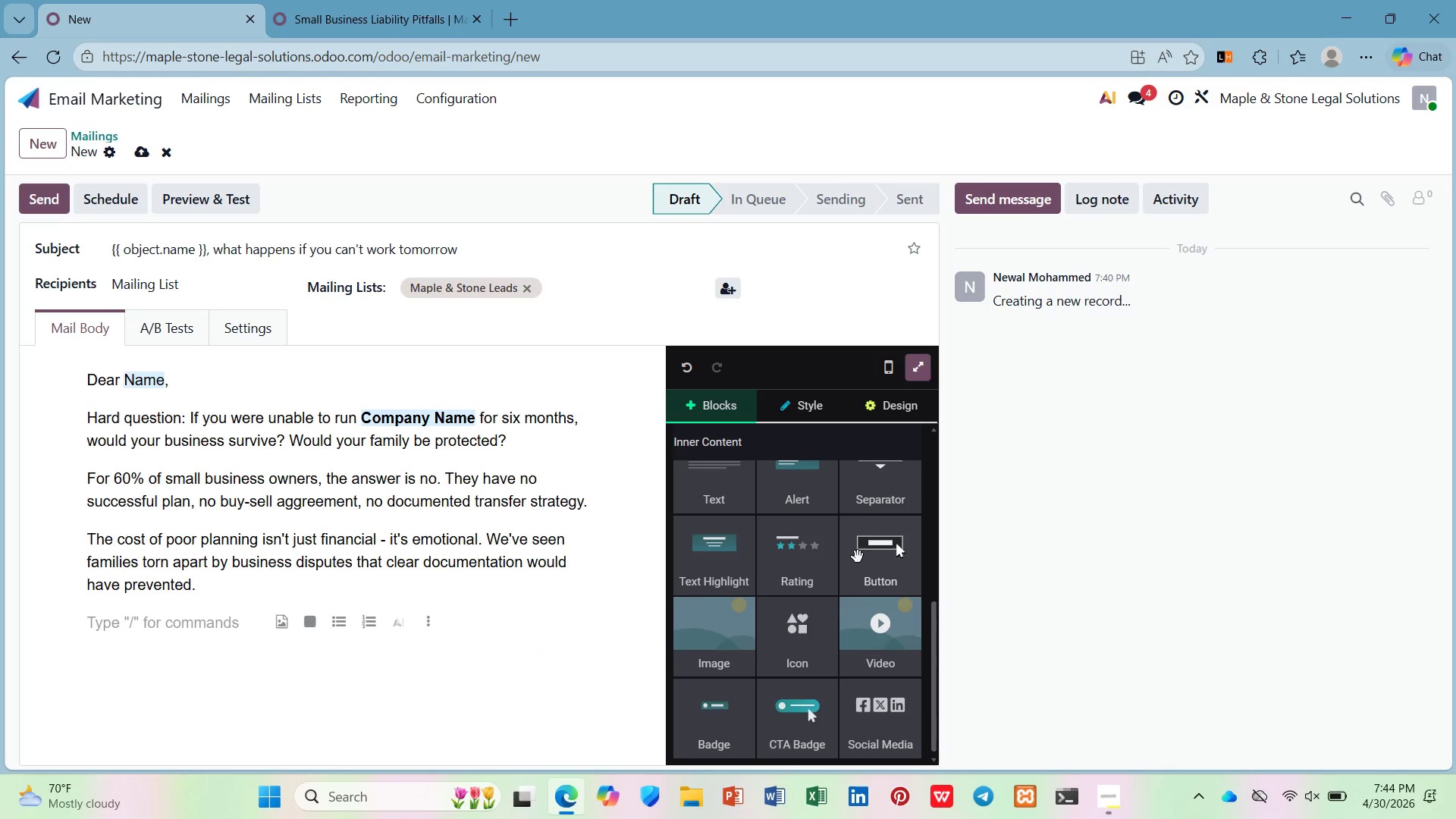 
left_click_drag(start_coordinate=[869, 561], to_coordinate=[227, 592])
 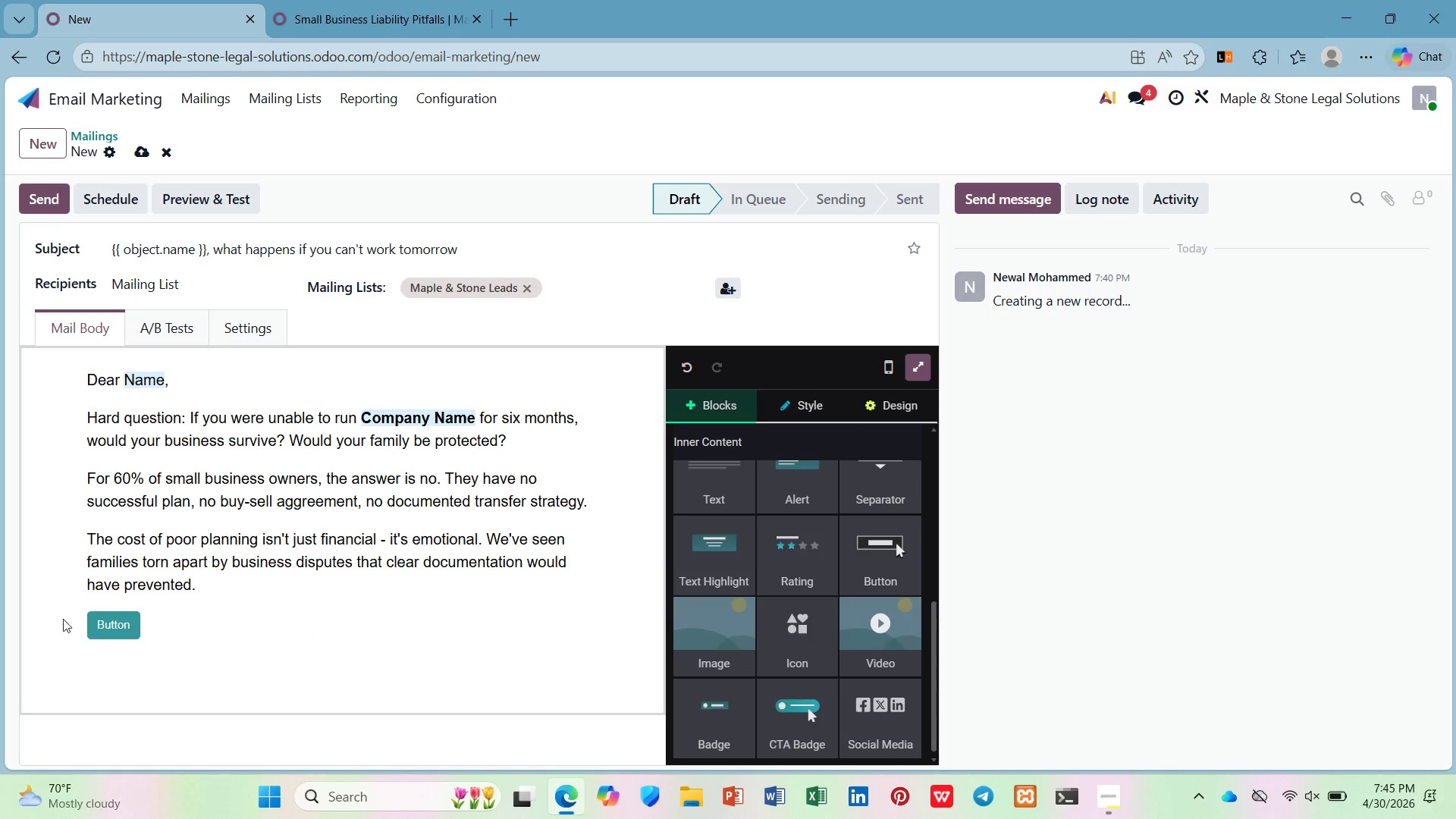 
left_click_drag(start_coordinate=[99, 628], to_coordinate=[107, 630])
 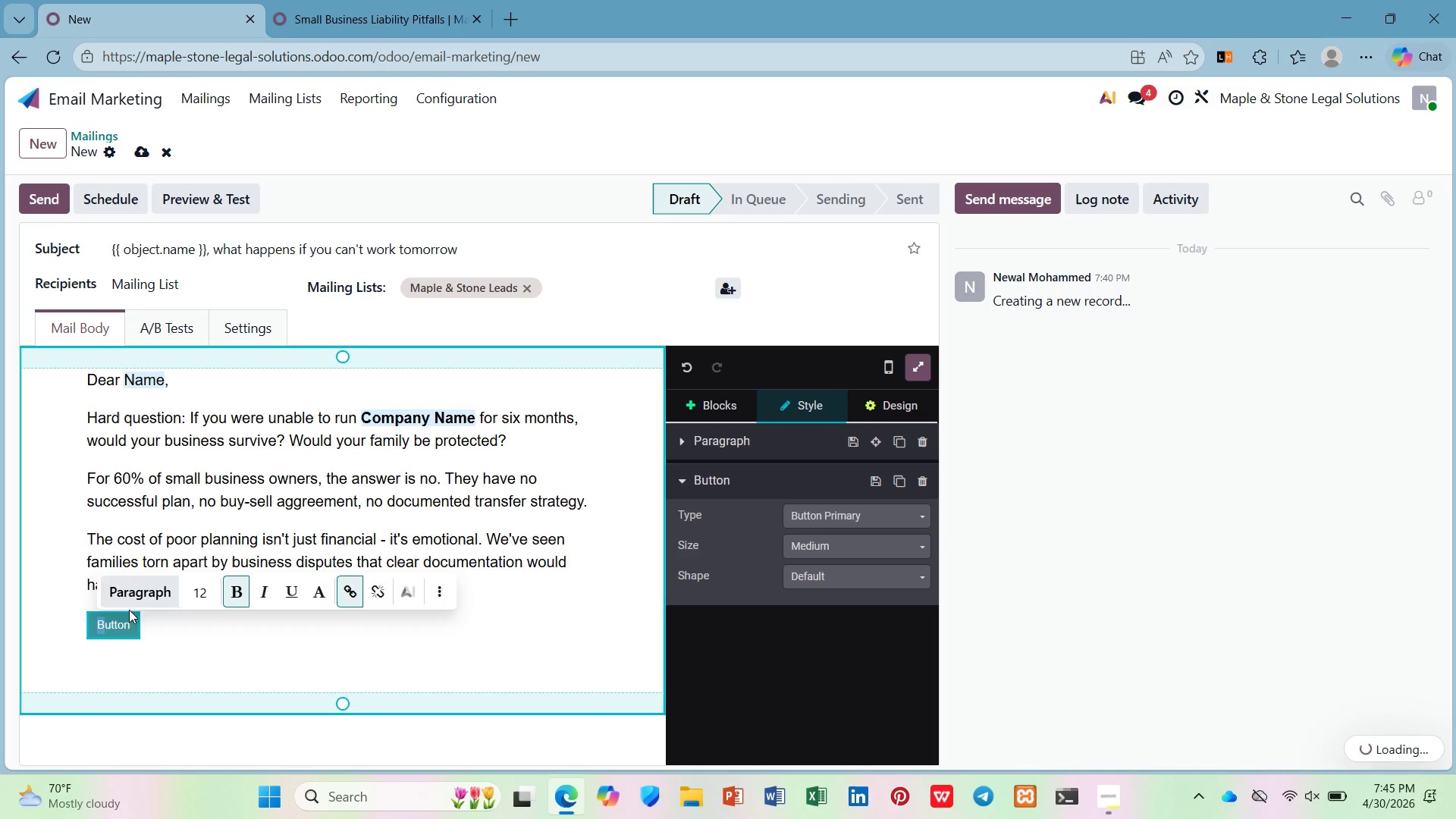 
left_click([119, 620])
 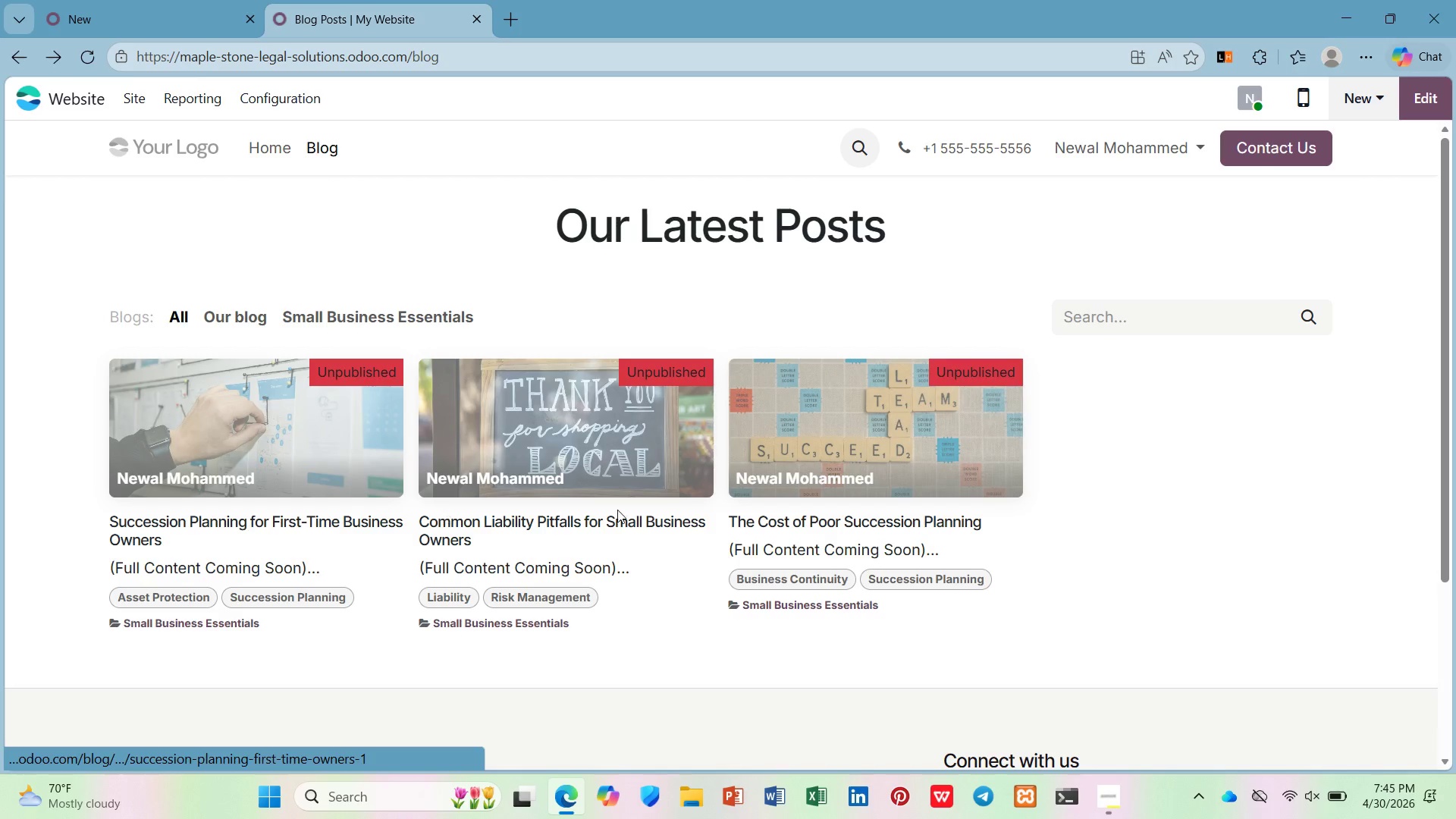 
wait(8.88)
 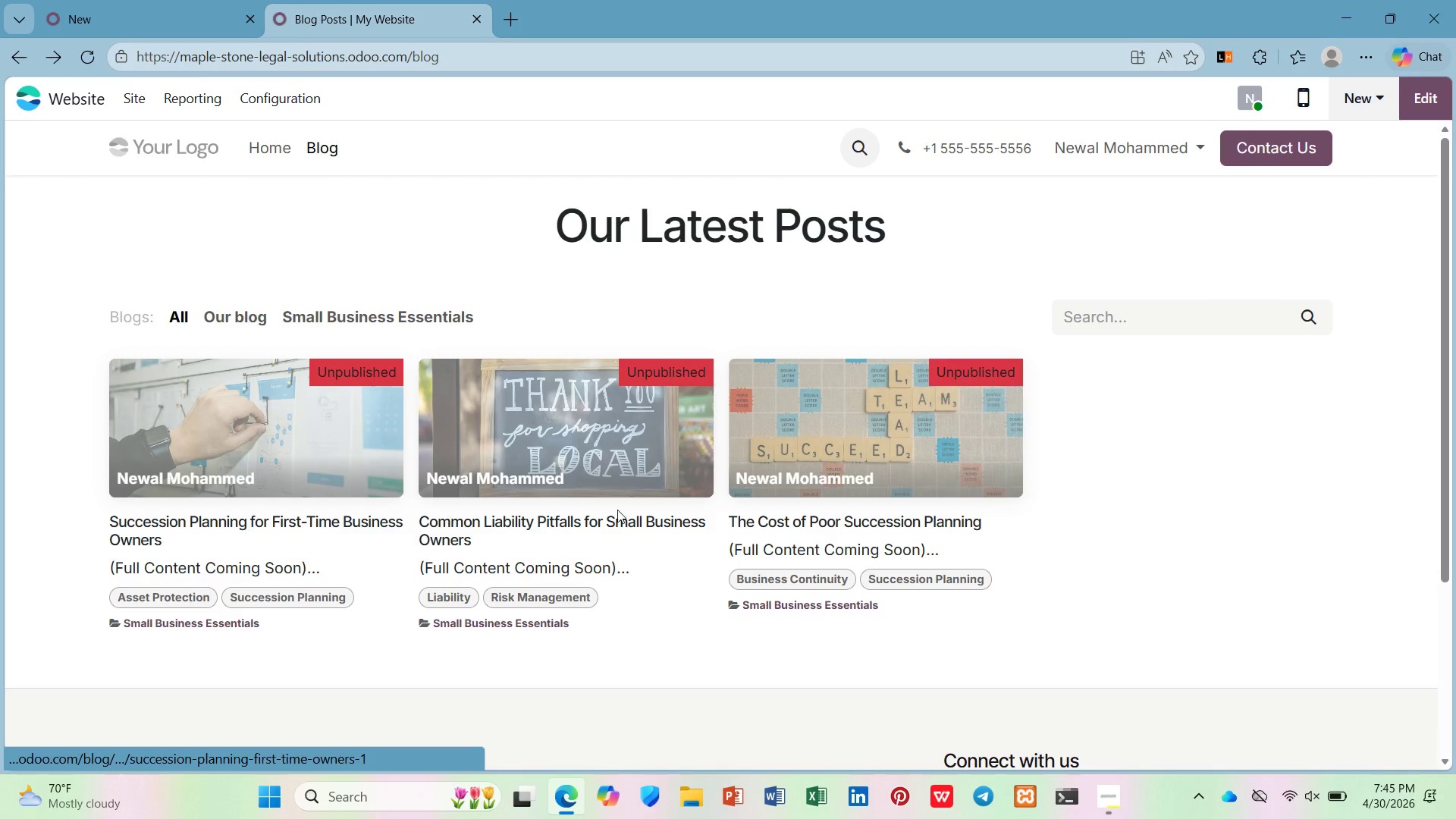 
left_click([802, 73])
 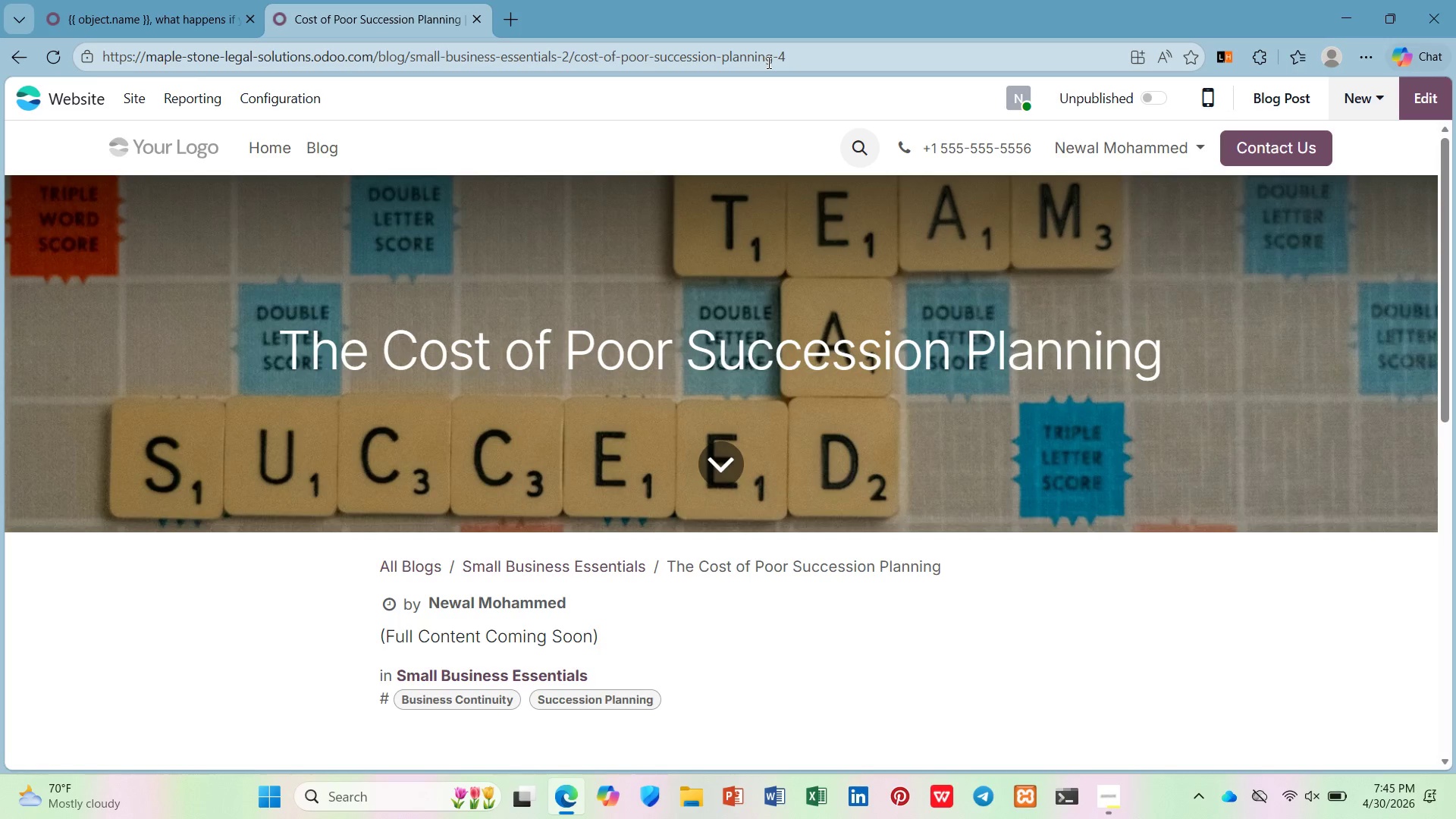 
left_click([770, 61])
 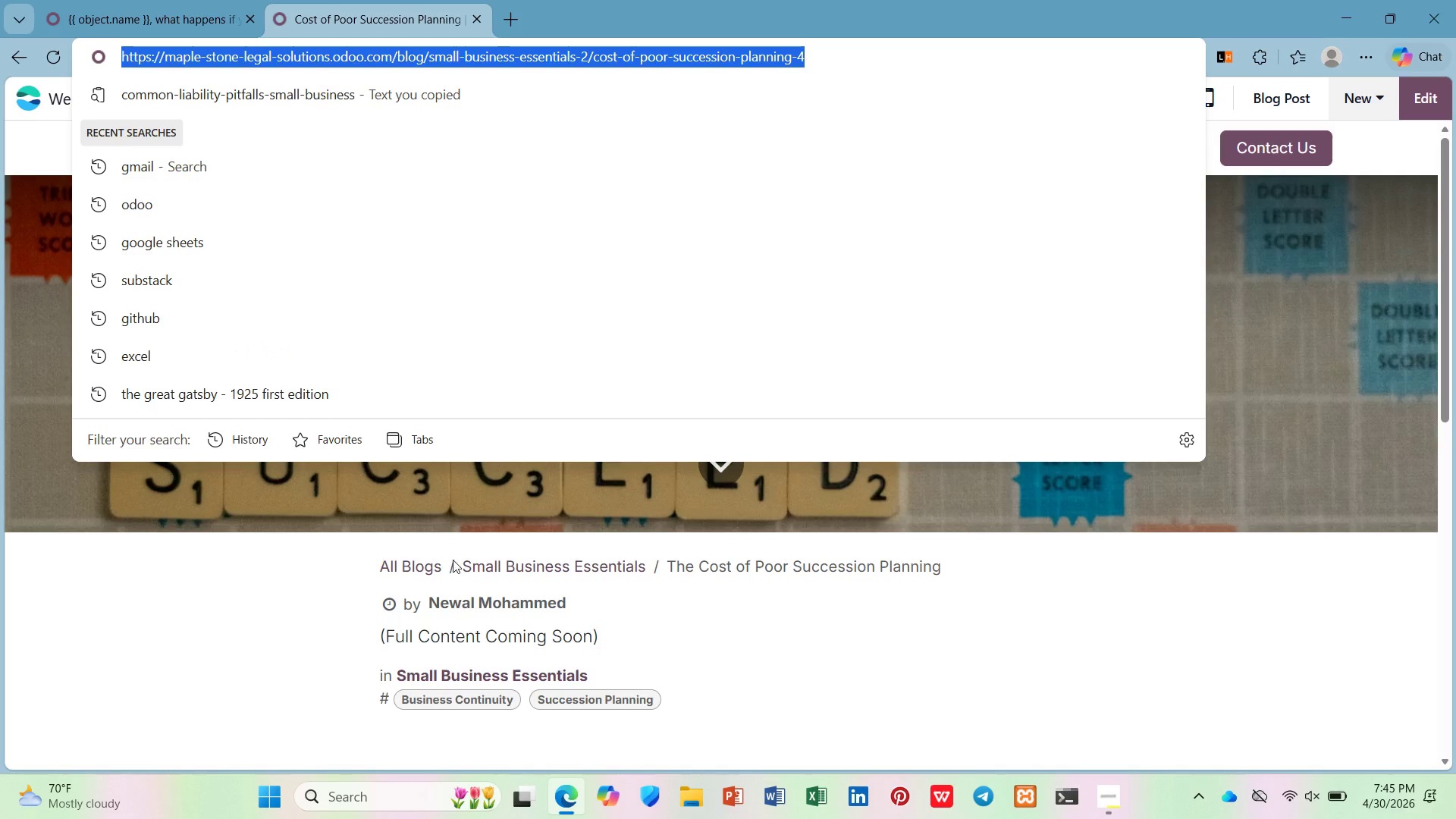 
left_click([416, 511])
 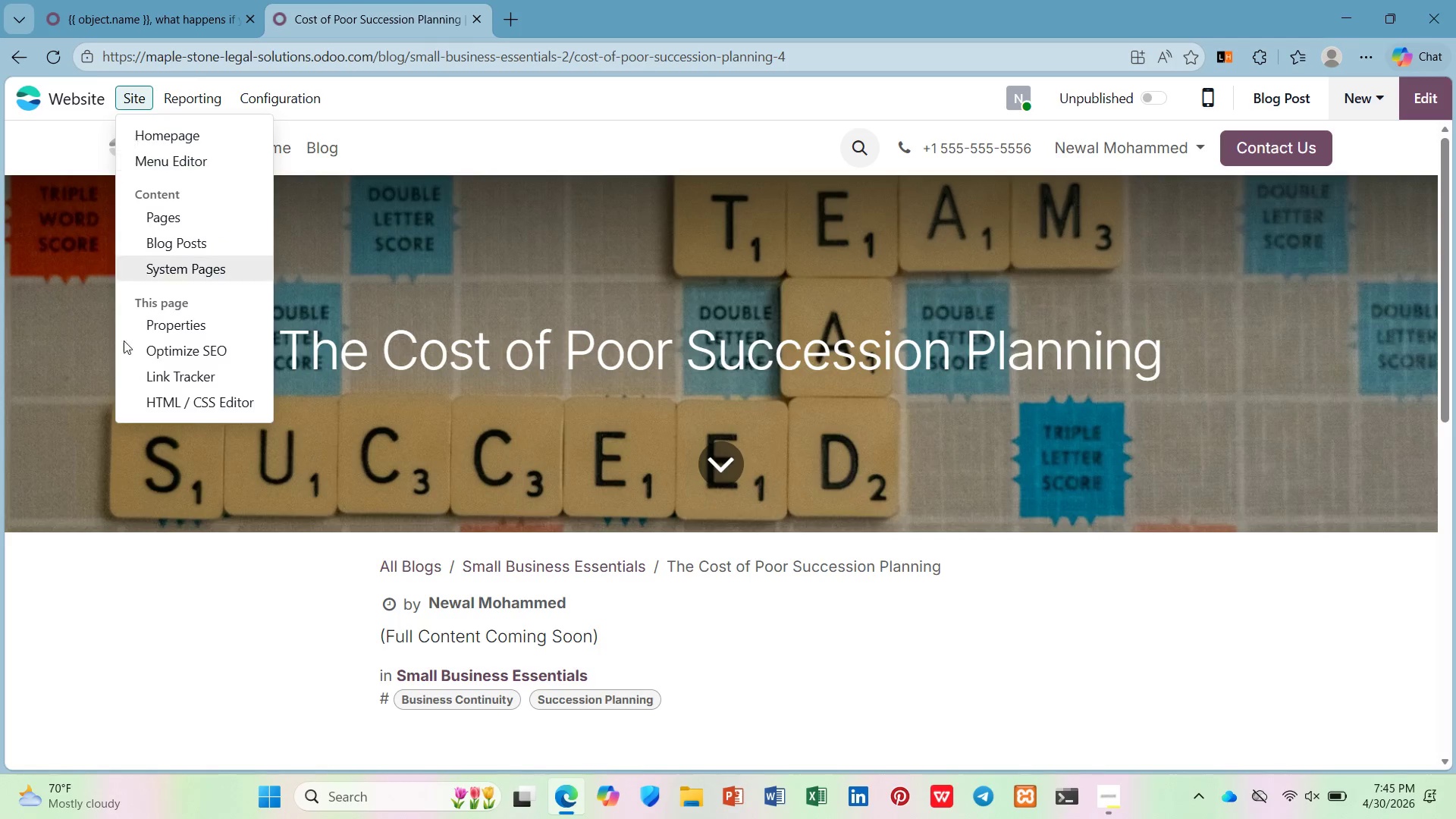 
left_click([140, 346])
 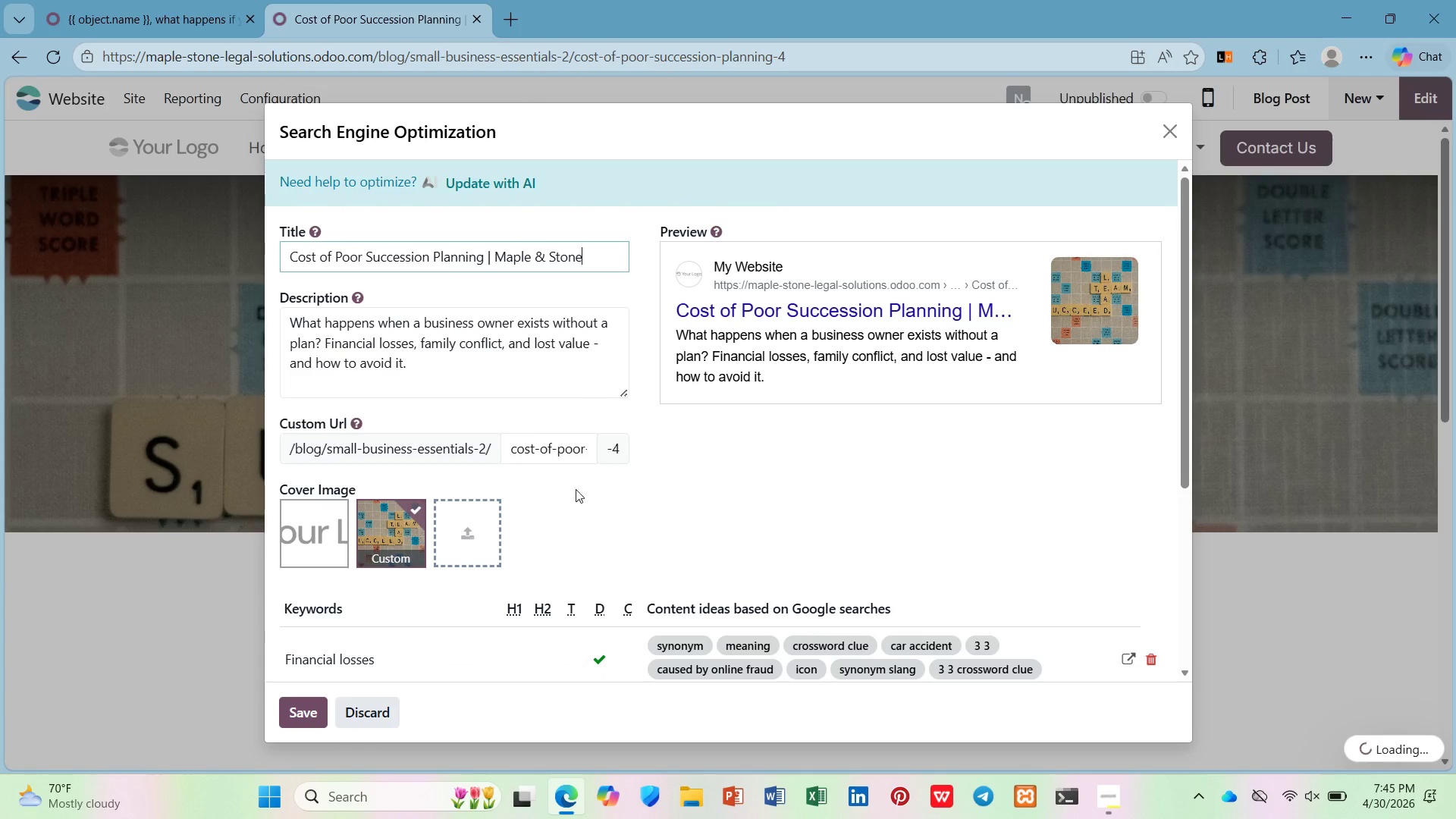 
left_click([558, 456])
 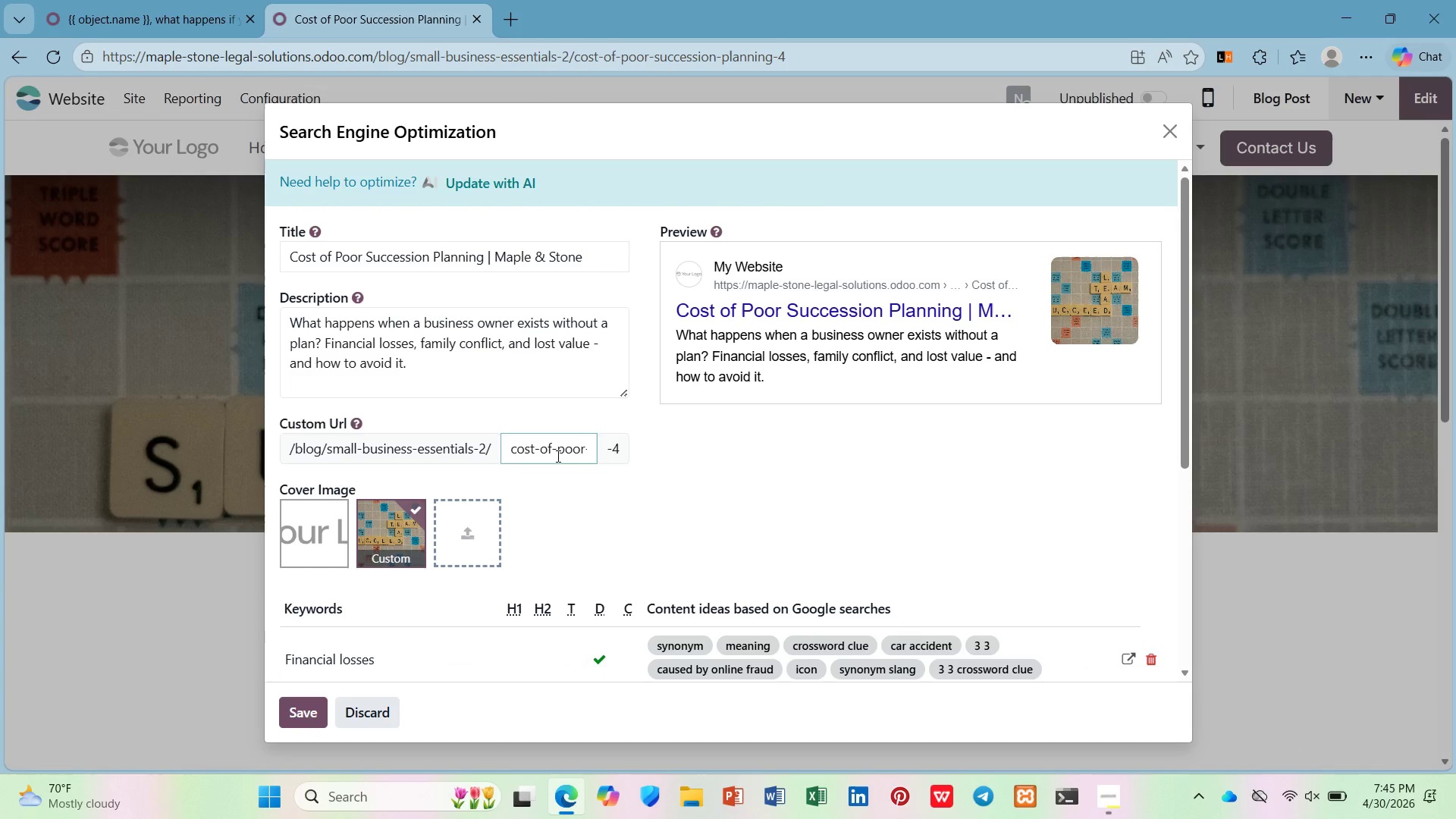 
key(Control+A)
 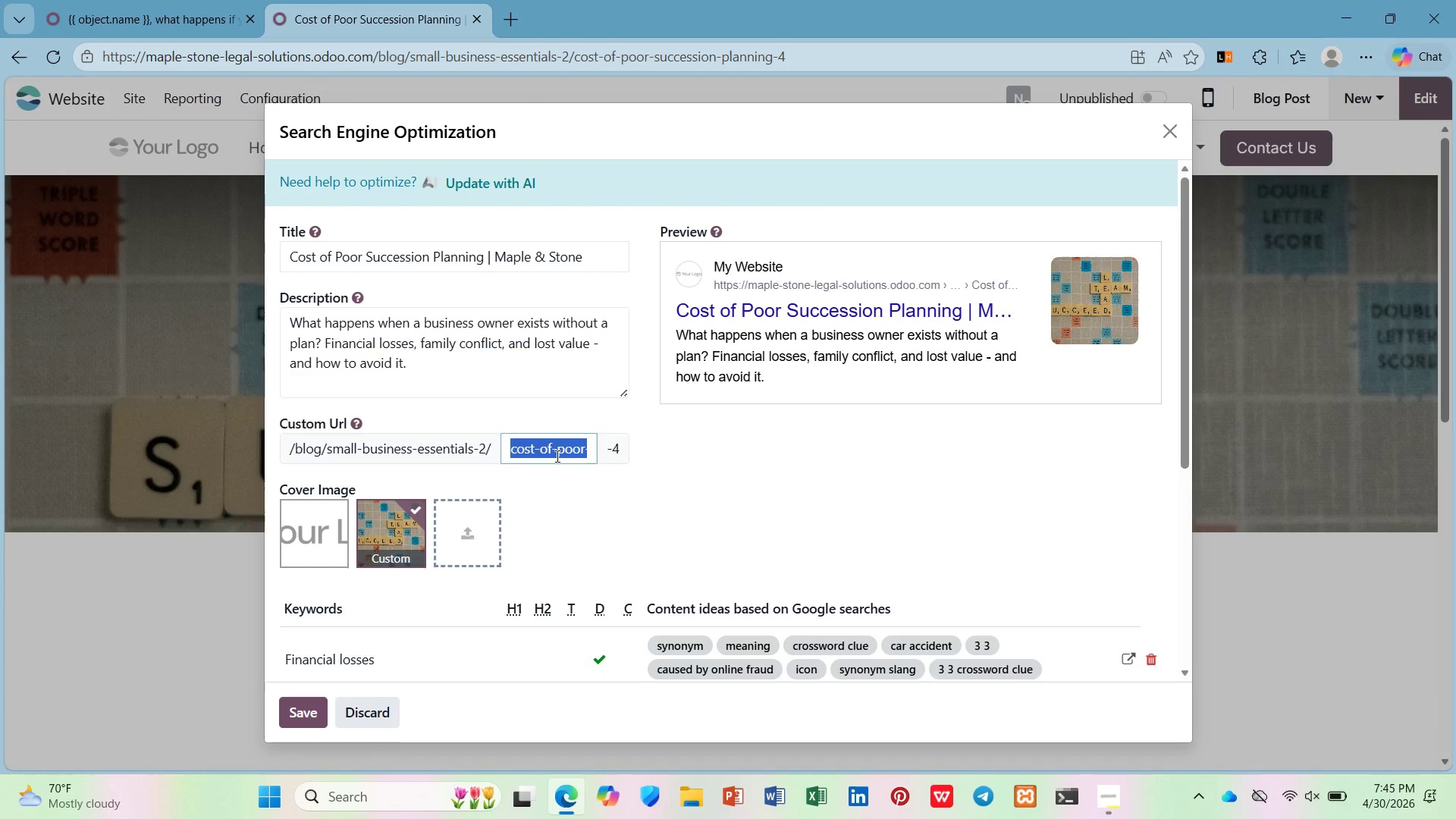 
key(Control+C)
 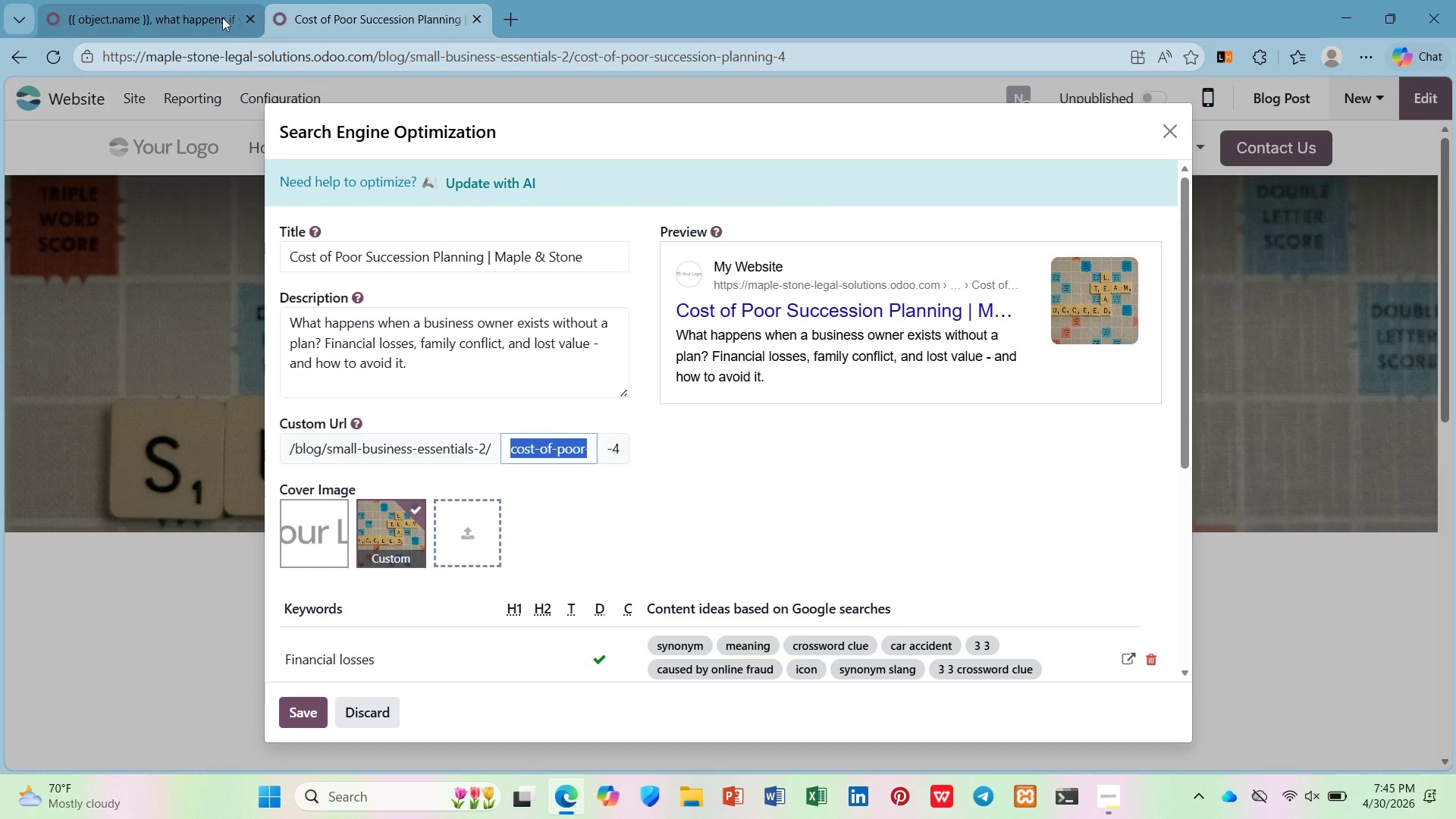 
left_click([222, 17])
 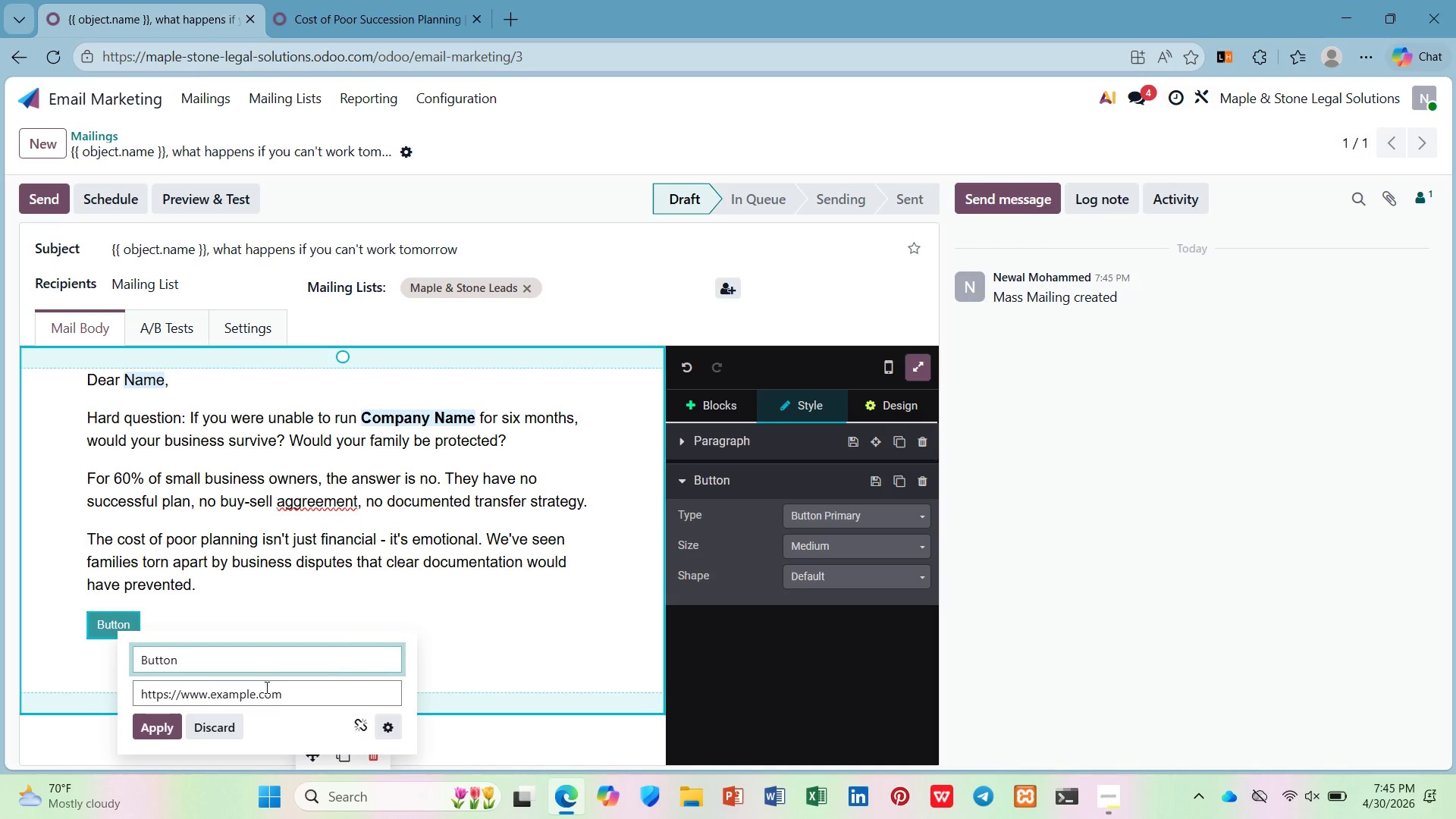 
left_click_drag(start_coordinate=[291, 695], to_coordinate=[105, 689])
 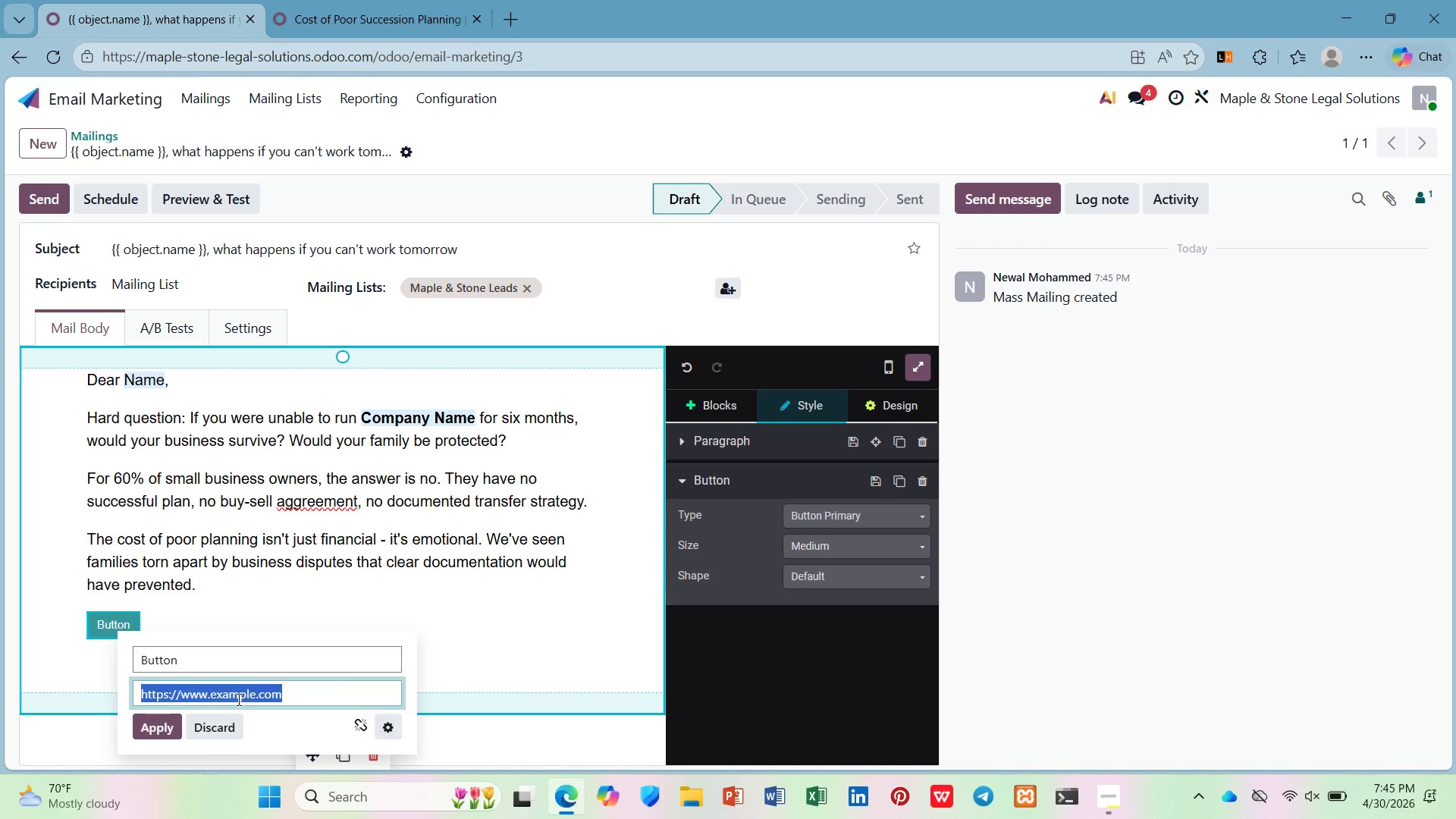 
type(/blog/)
 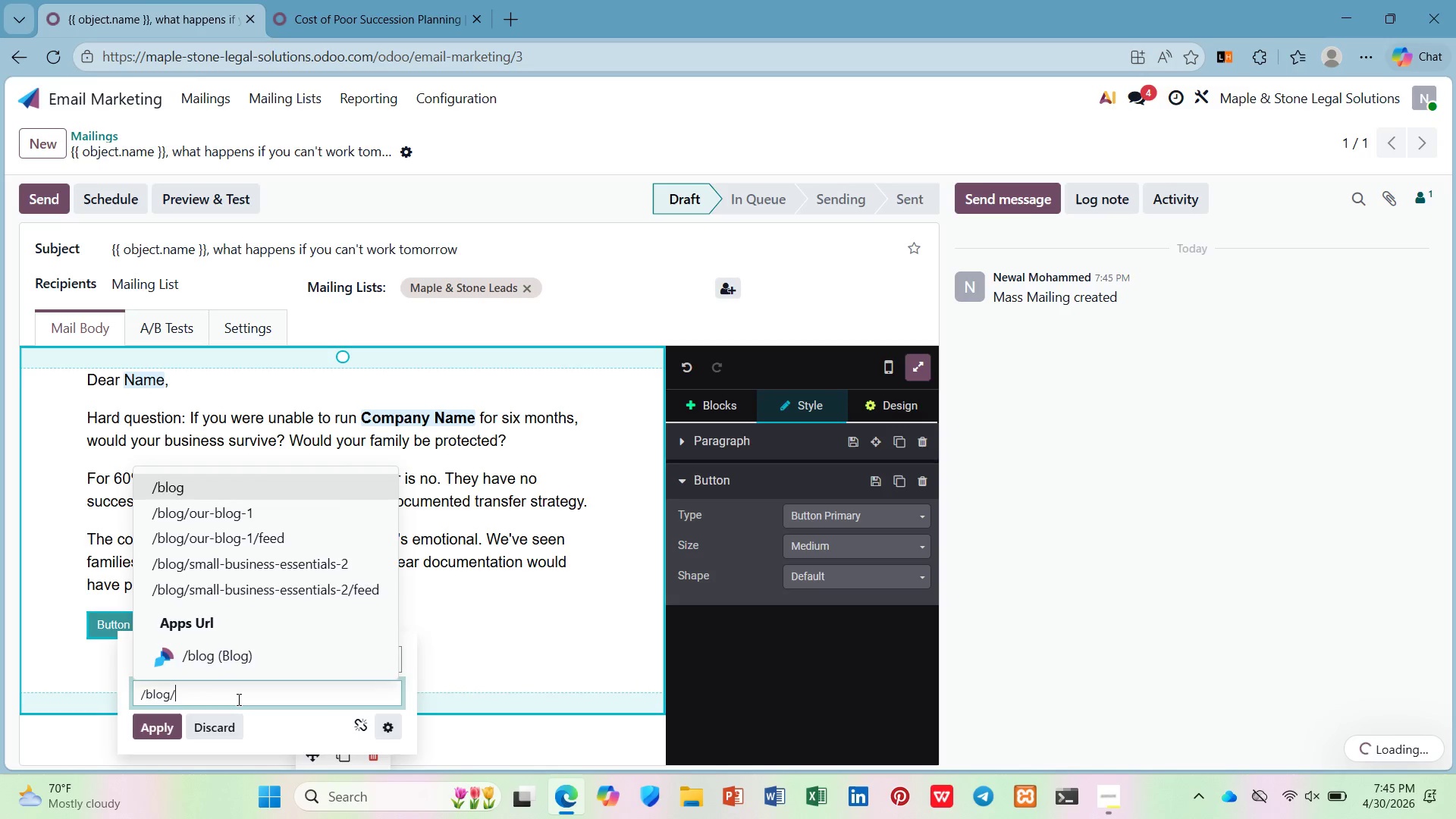 
key(Control+ControlLeft)
 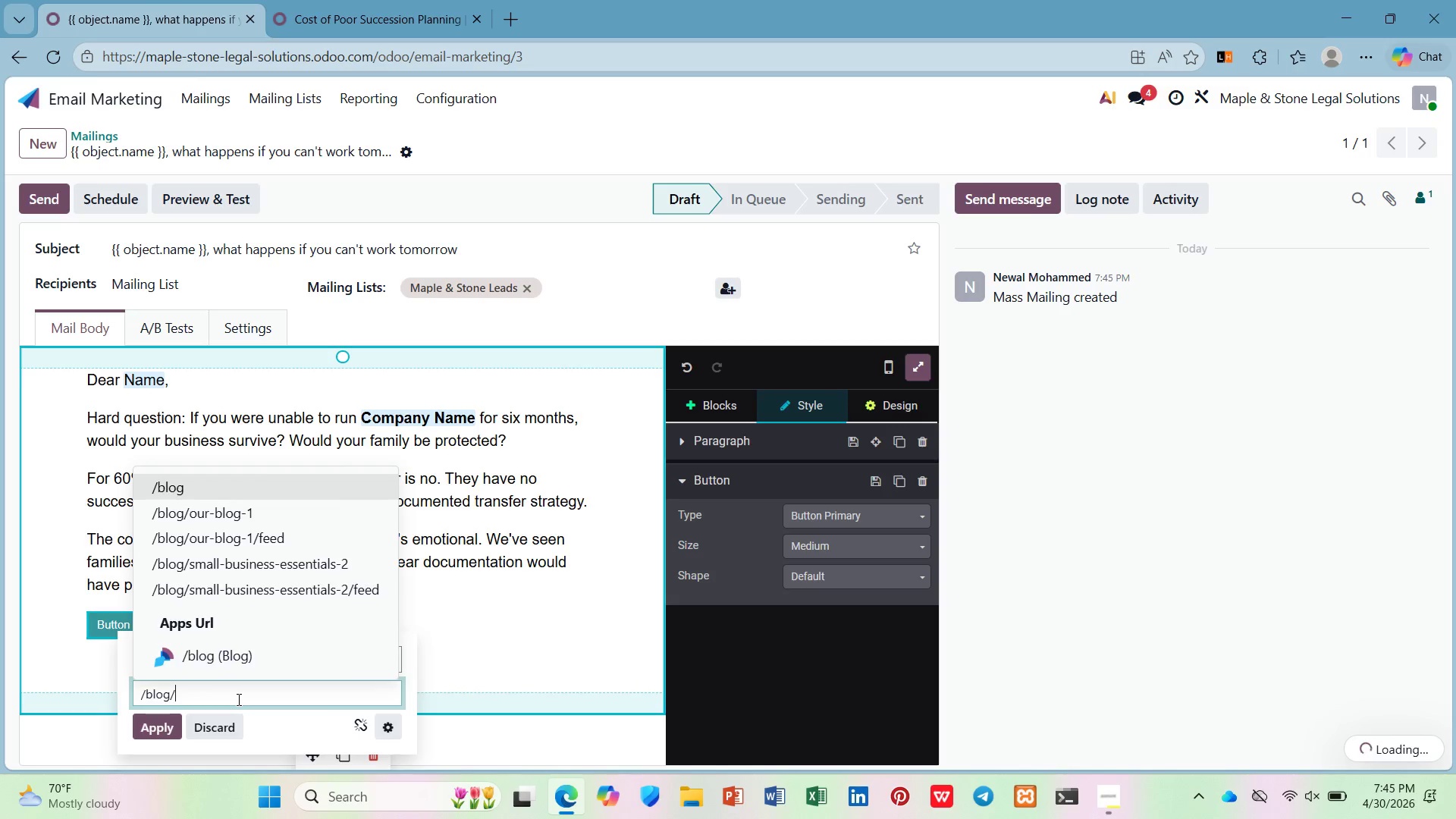 
key(Control+V)
 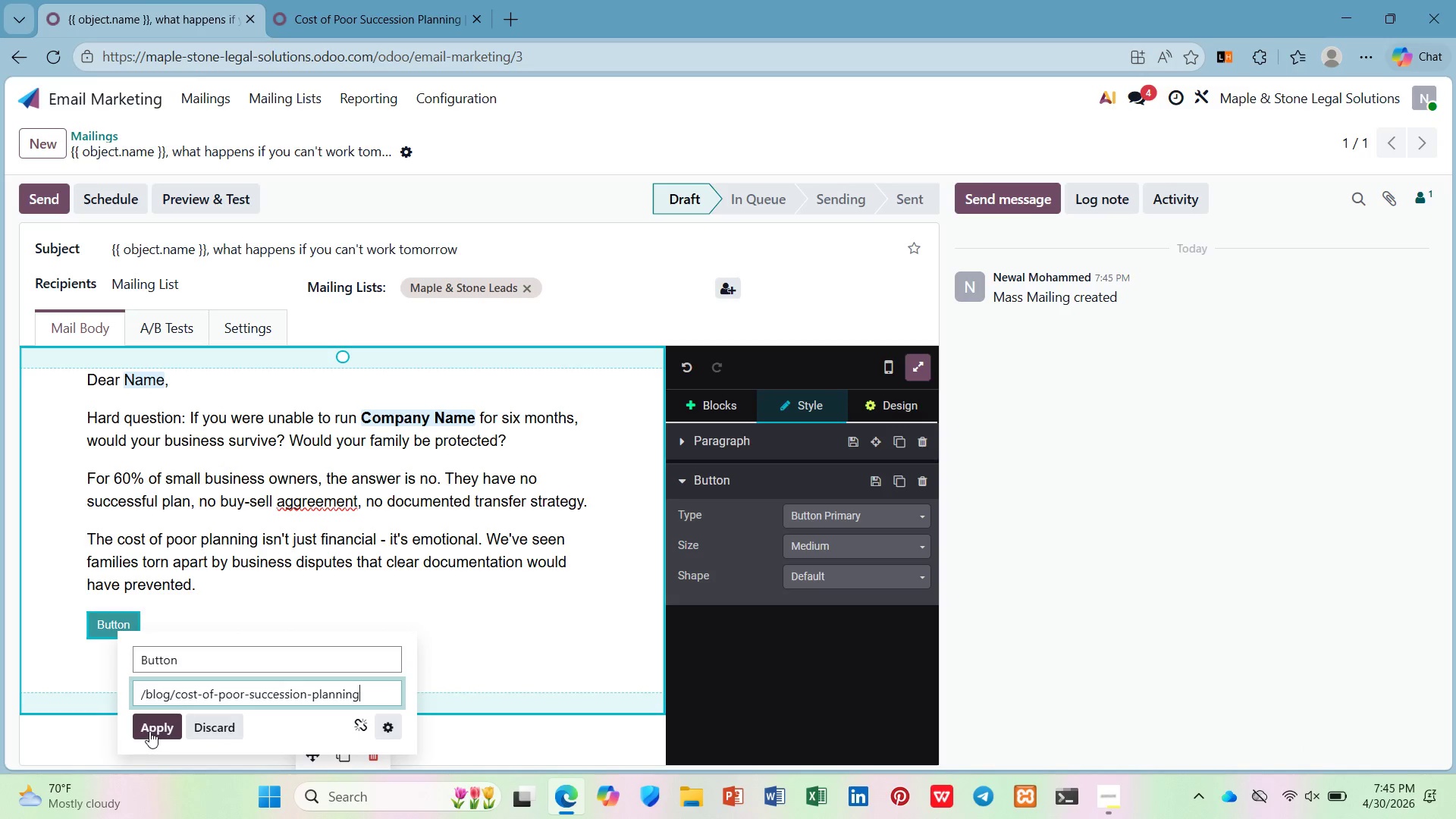 
left_click_drag(start_coordinate=[187, 661], to_coordinate=[140, 642])
 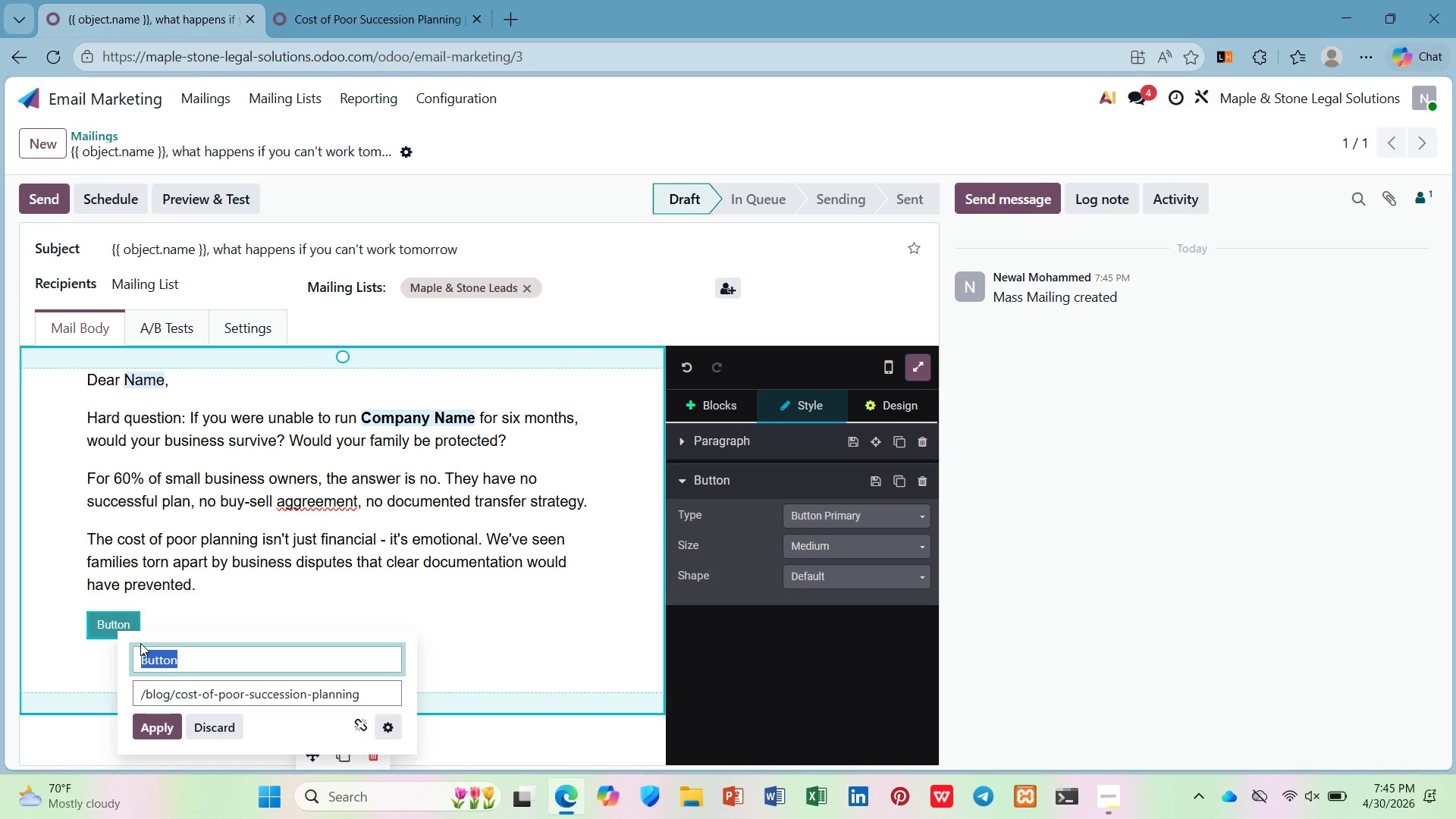 
type(Read the Full D)
key(Backspace)
type(Guide ->)
 